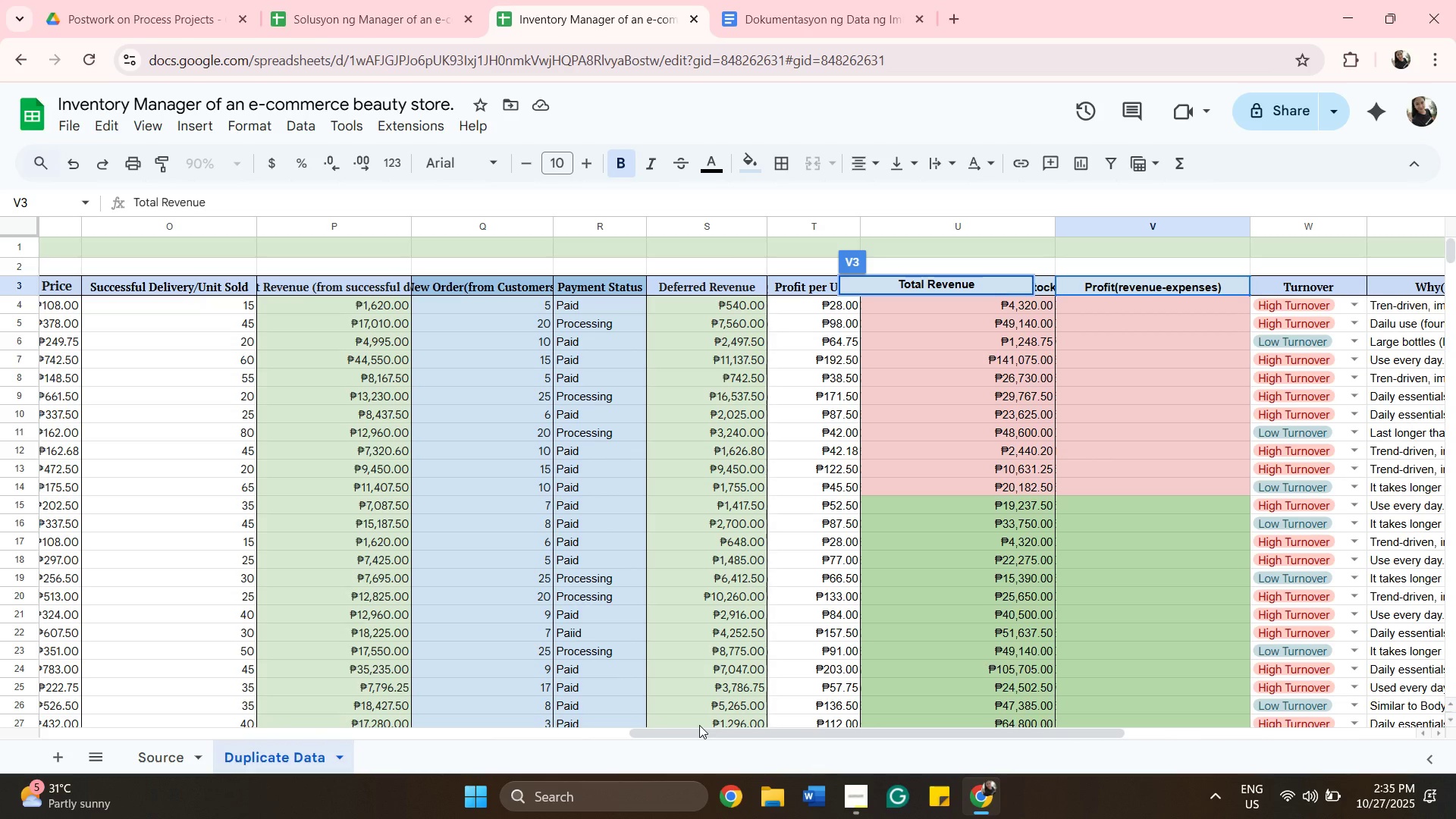 
double_click([698, 308])
 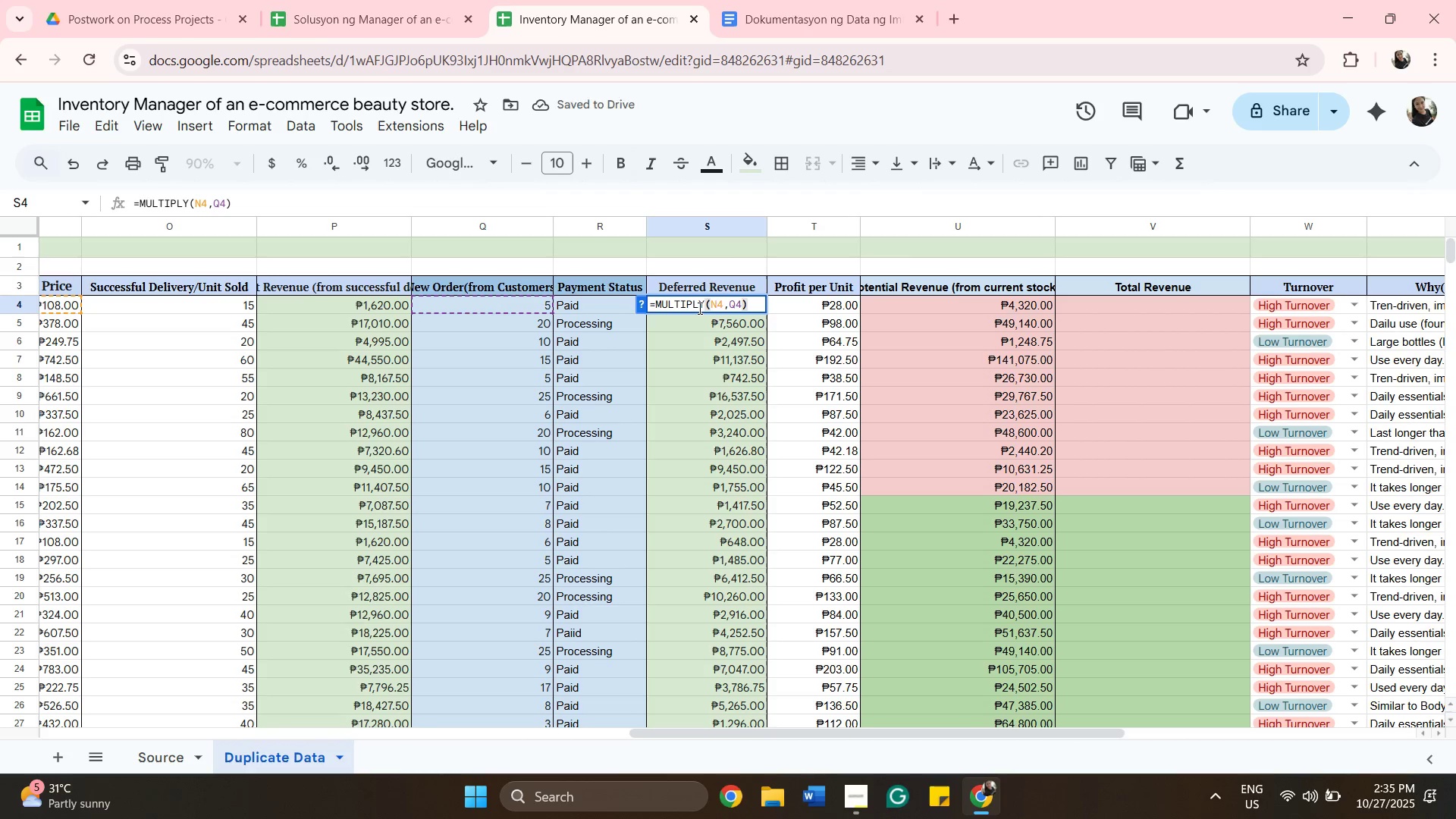 
wait(9.93)
 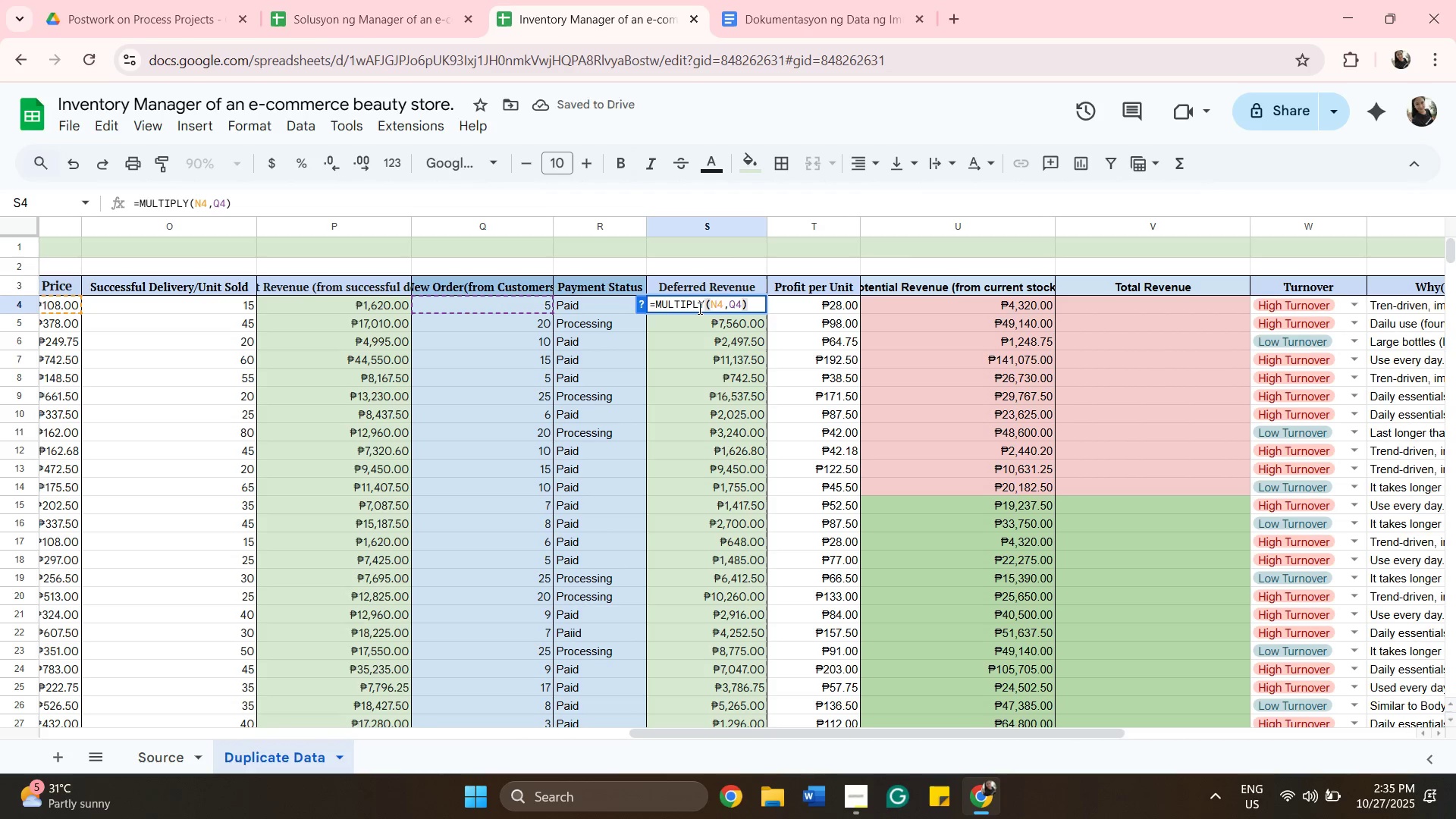 
left_click([779, 447])
 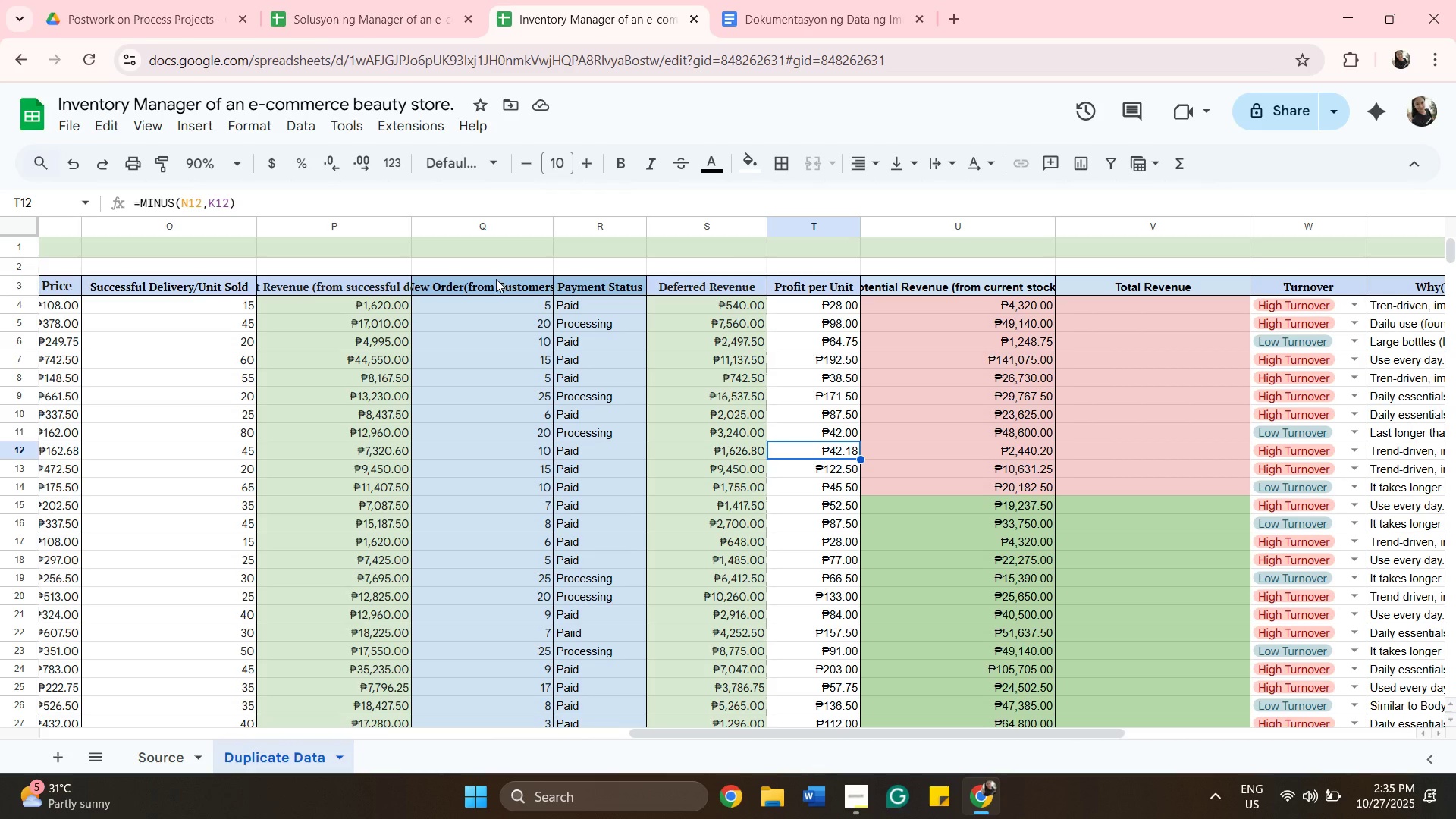 
left_click([496, 279])
 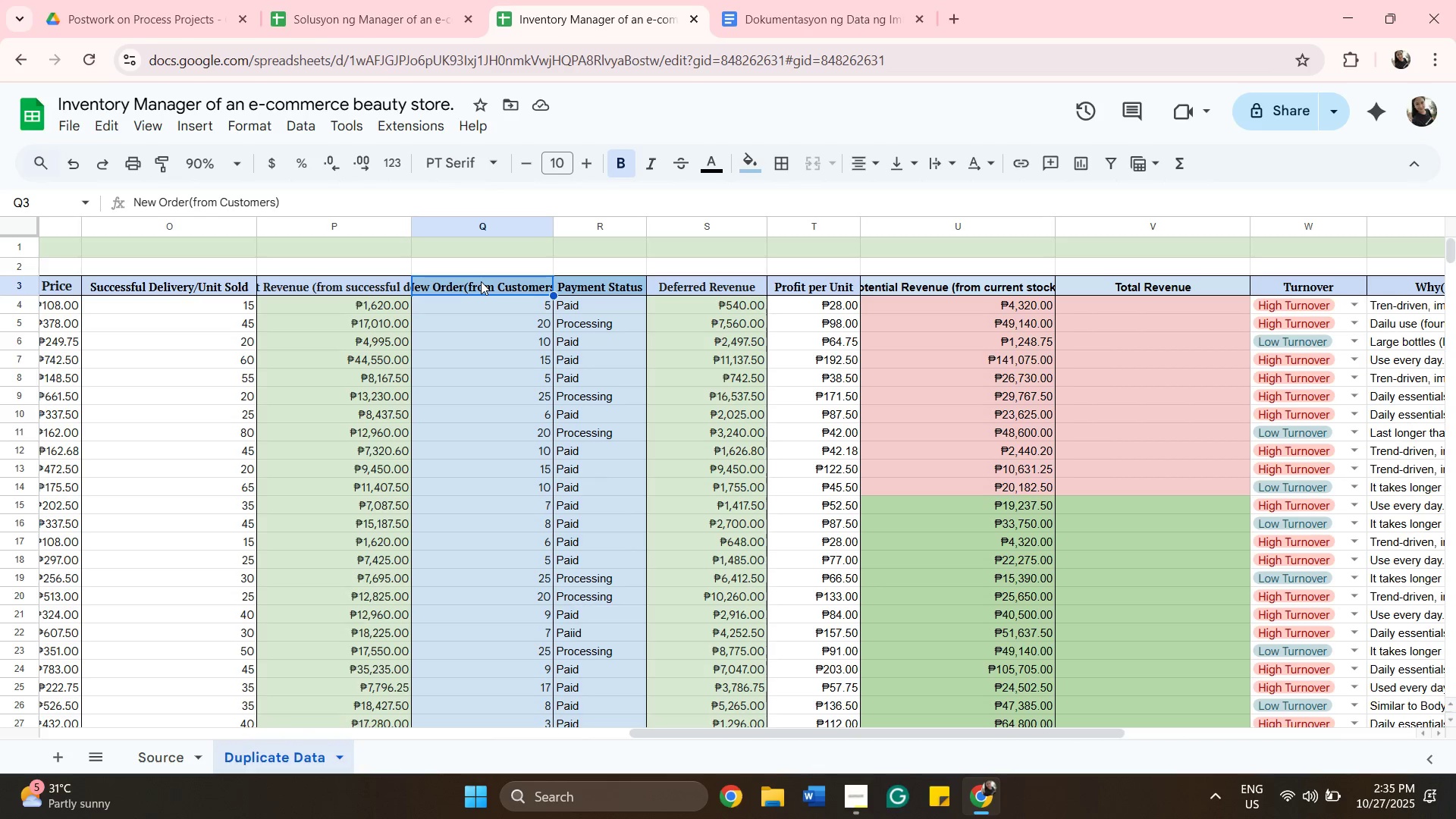 
double_click([481, 281])
 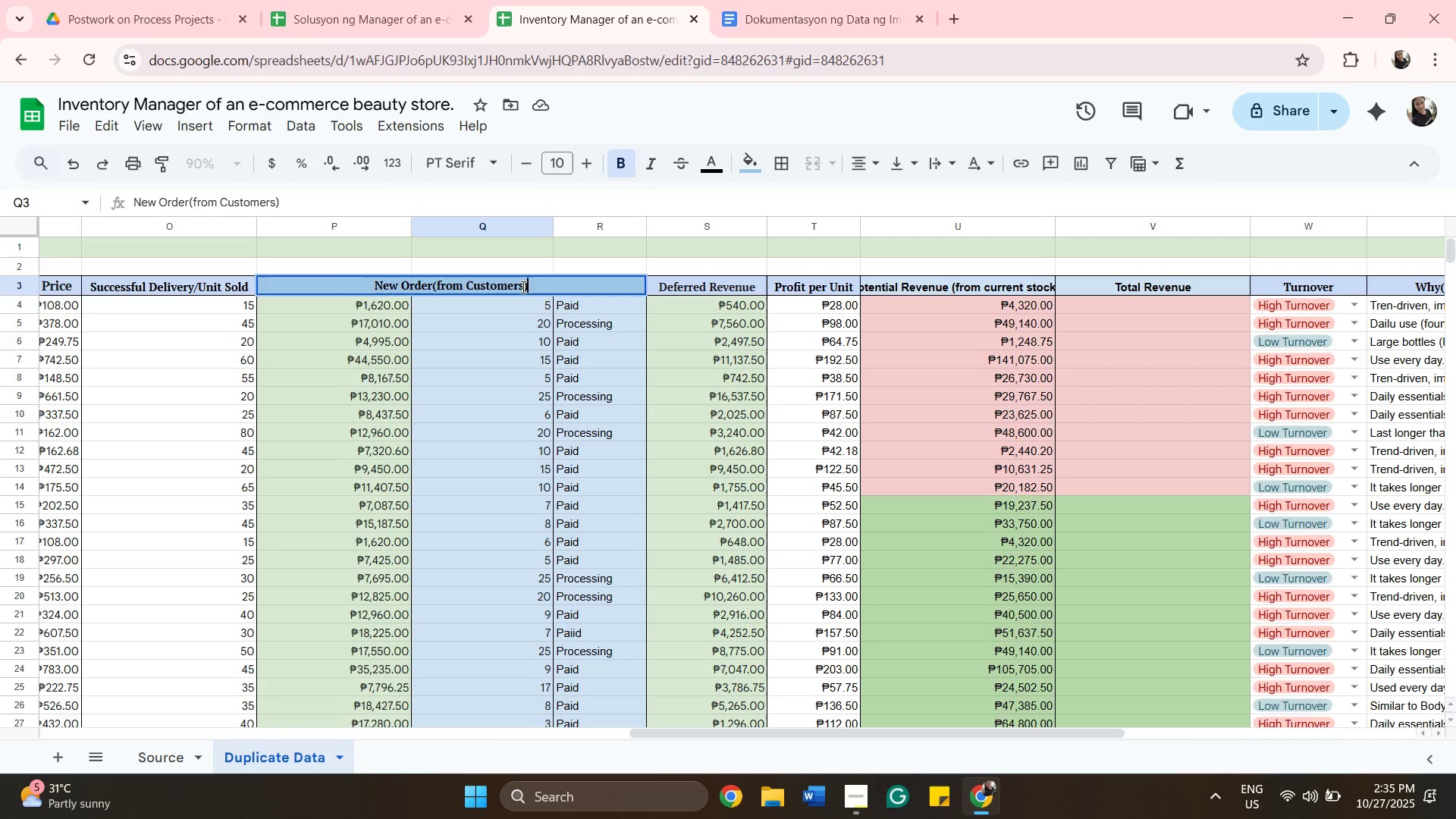 
left_click([522, 287])
 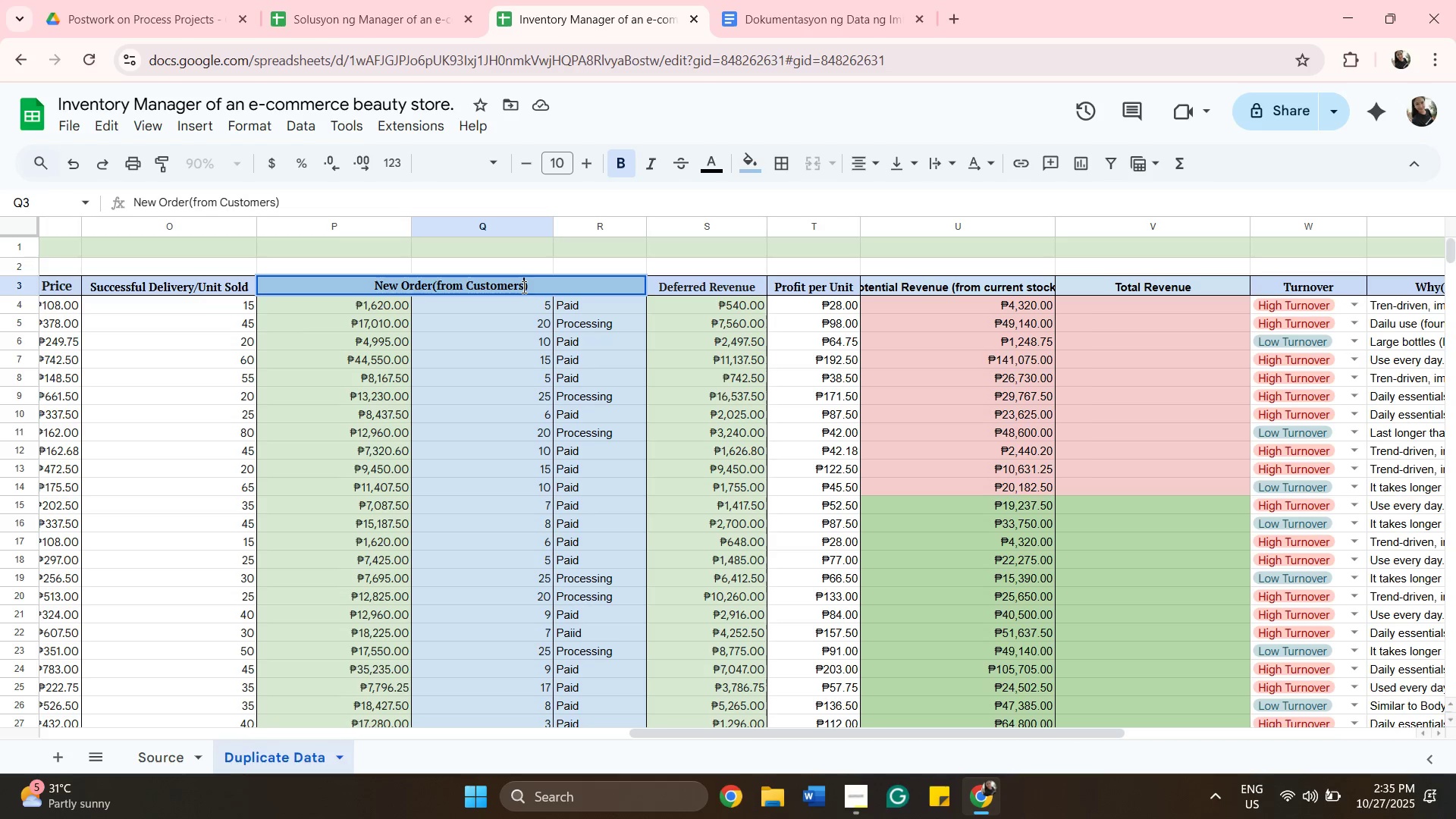 
key(Backspace)
 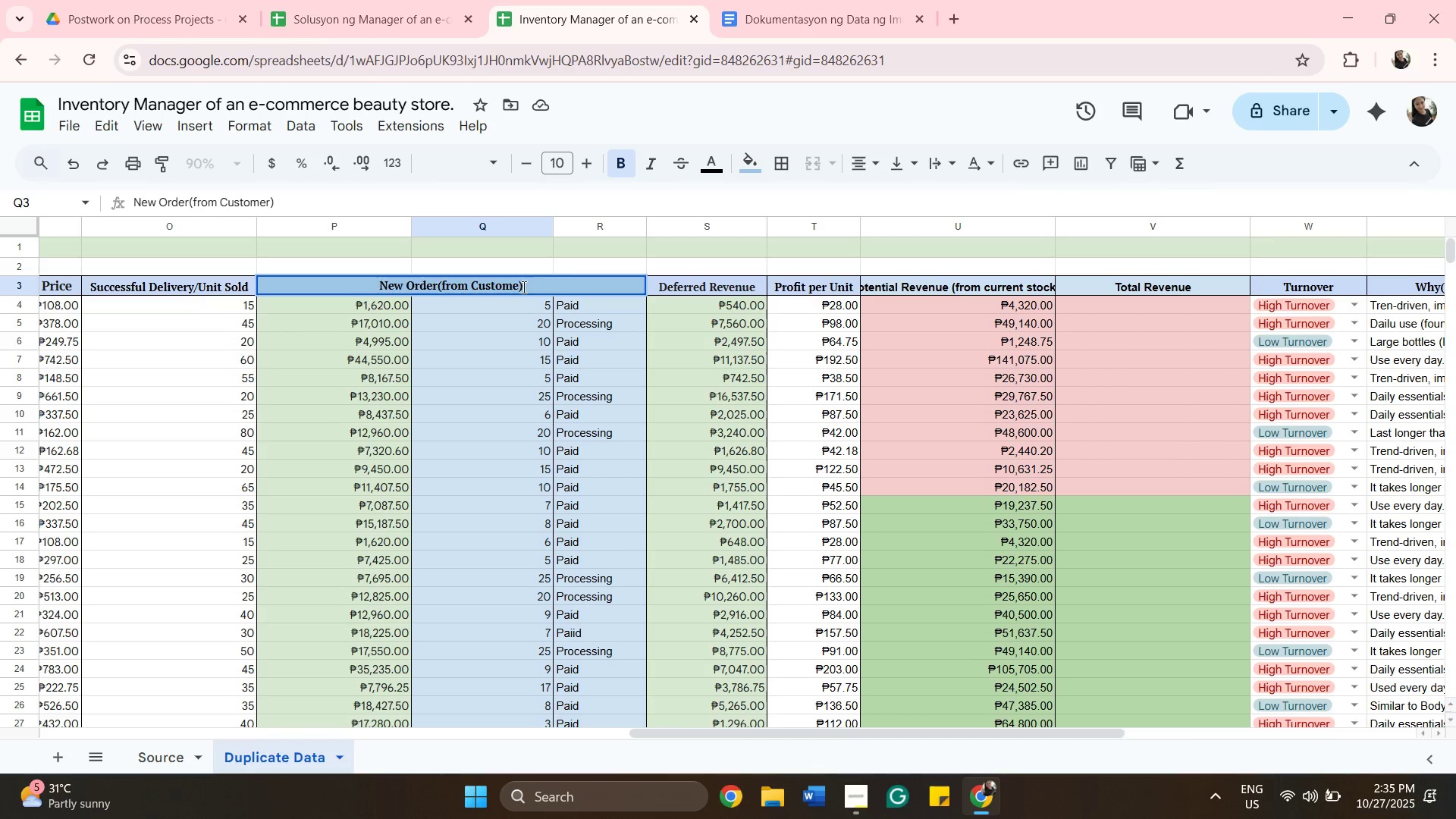 
key(Backspace)
 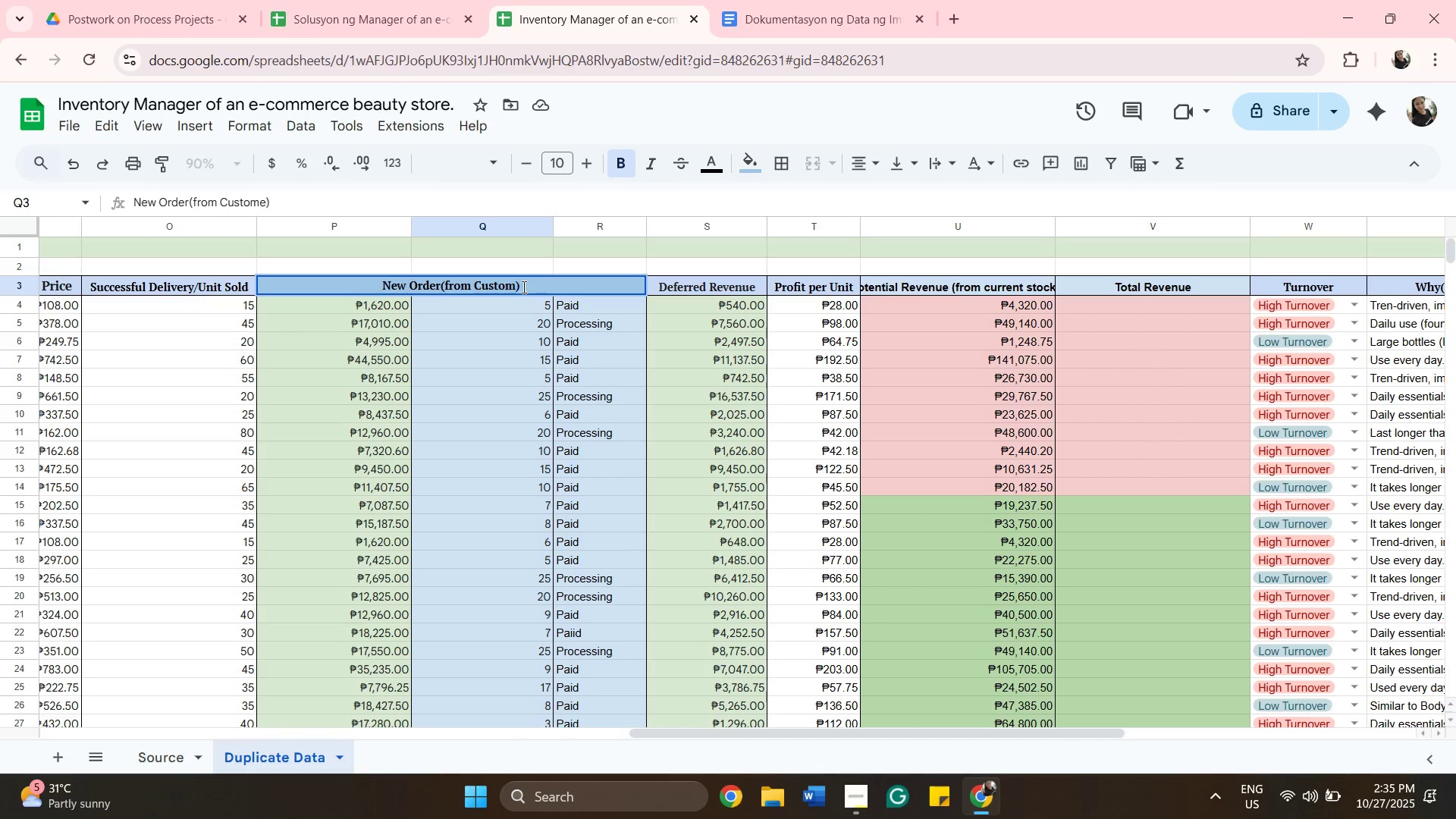 
key(Backspace)
 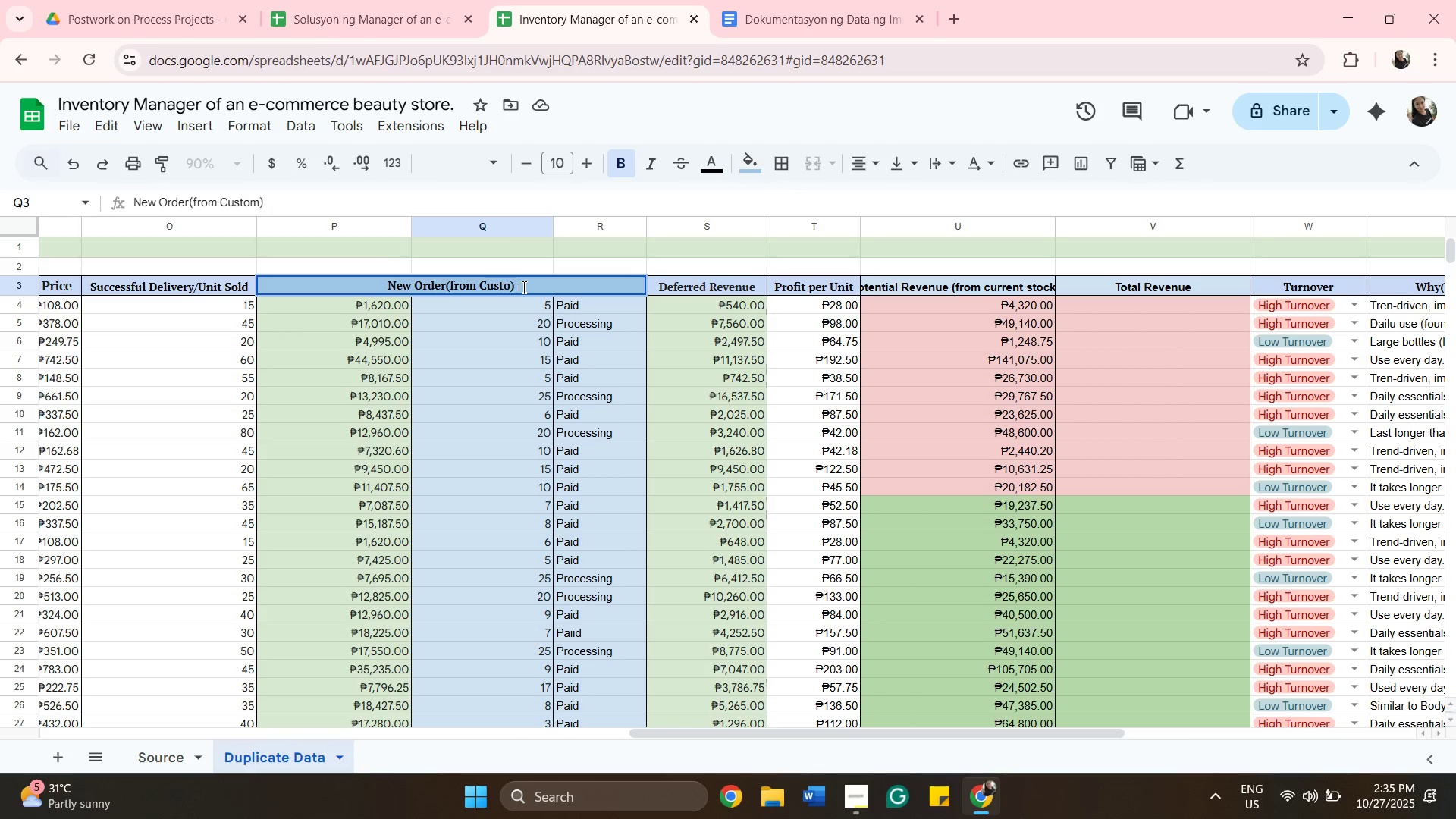 
key(Backspace)
 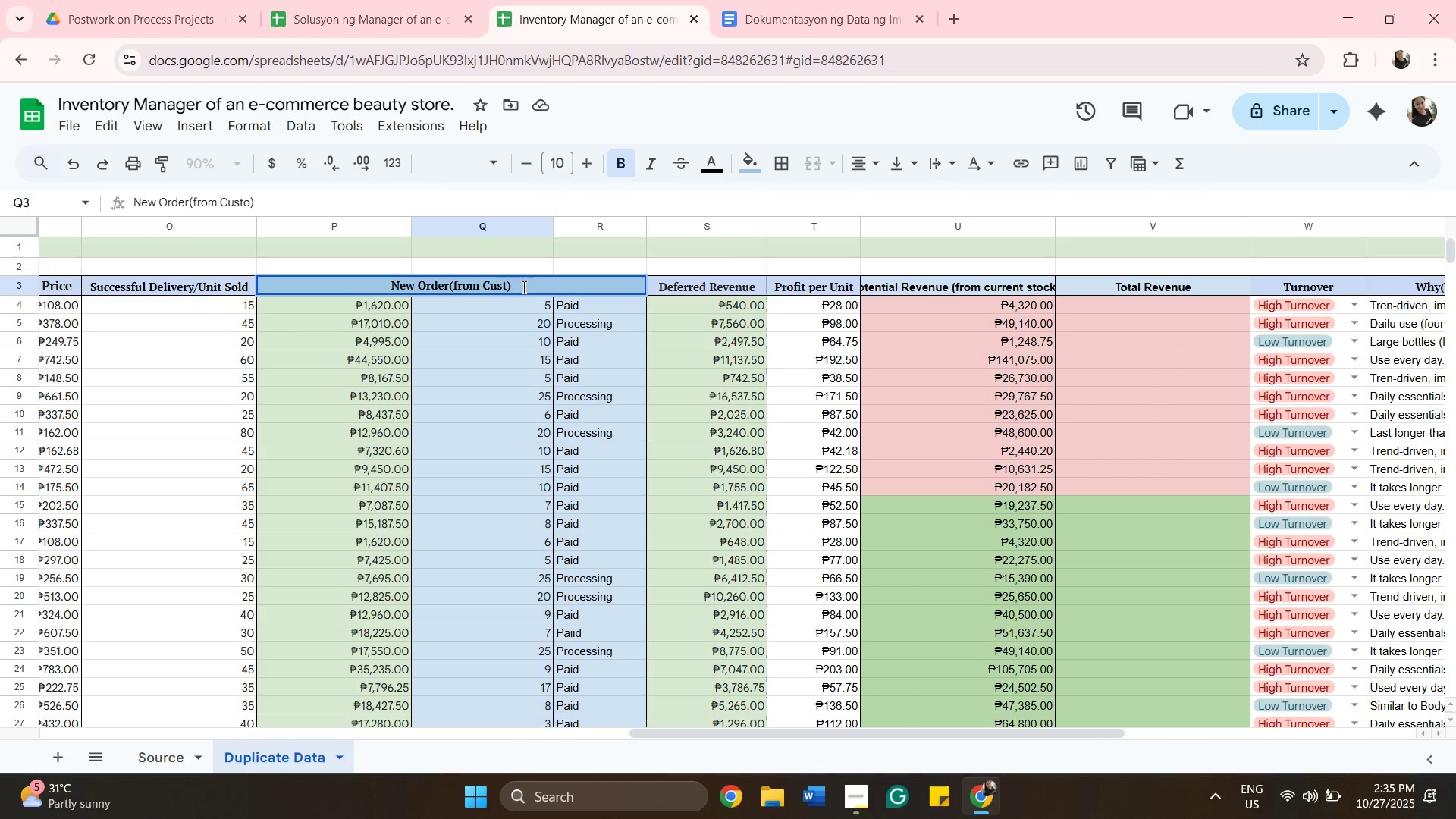 
key(Backspace)
 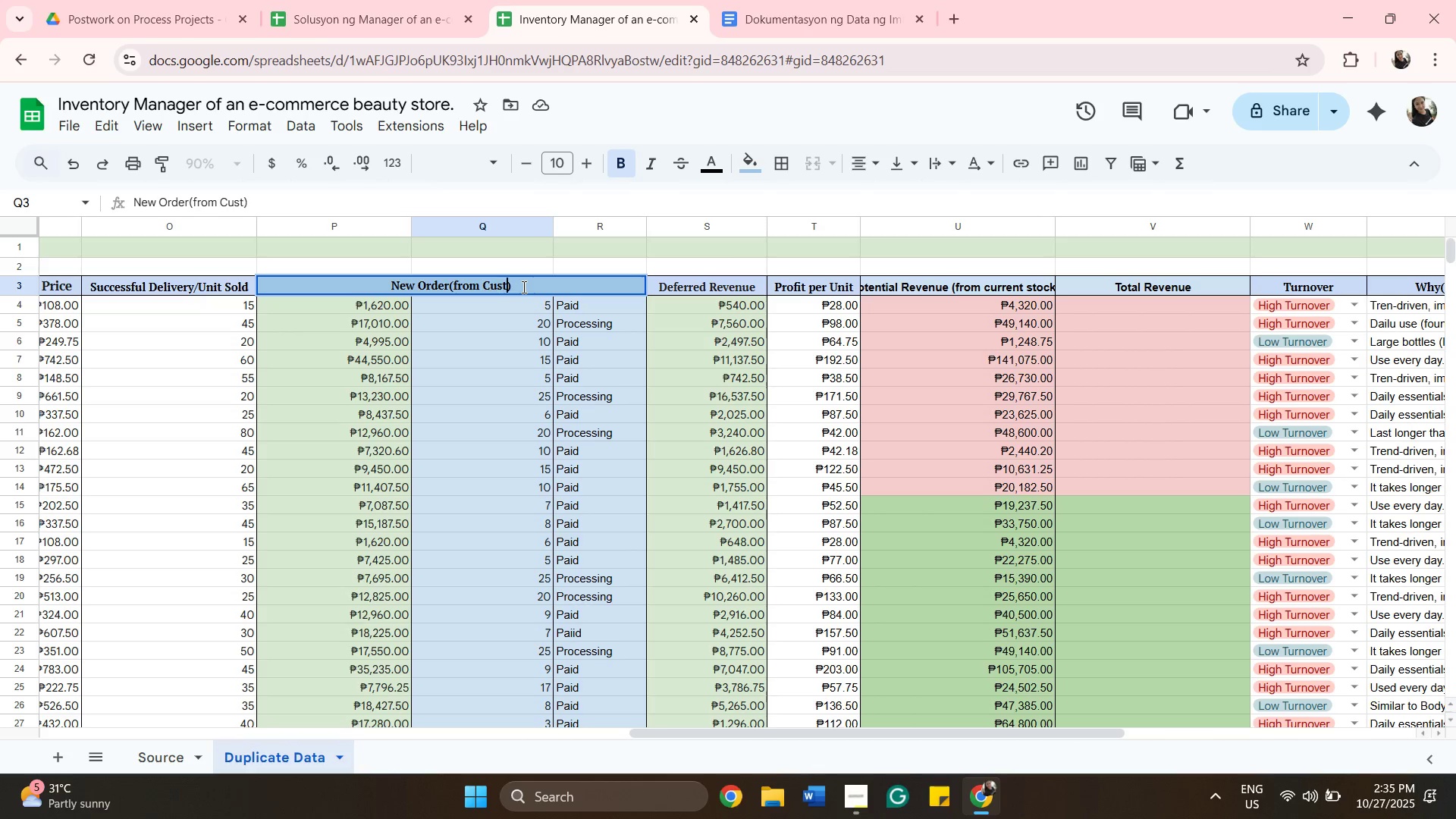 
key(Backspace)
 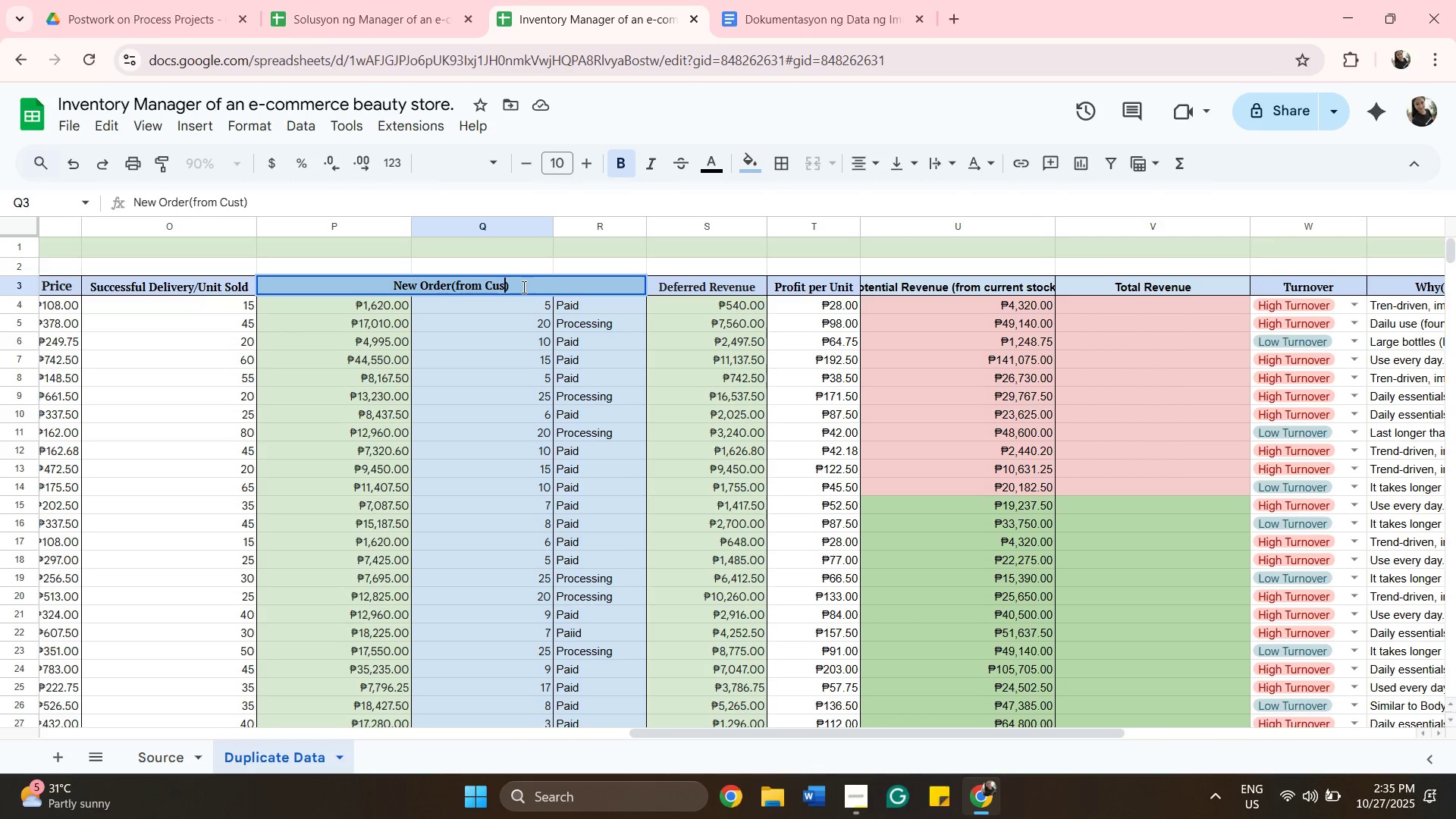 
key(Backspace)
 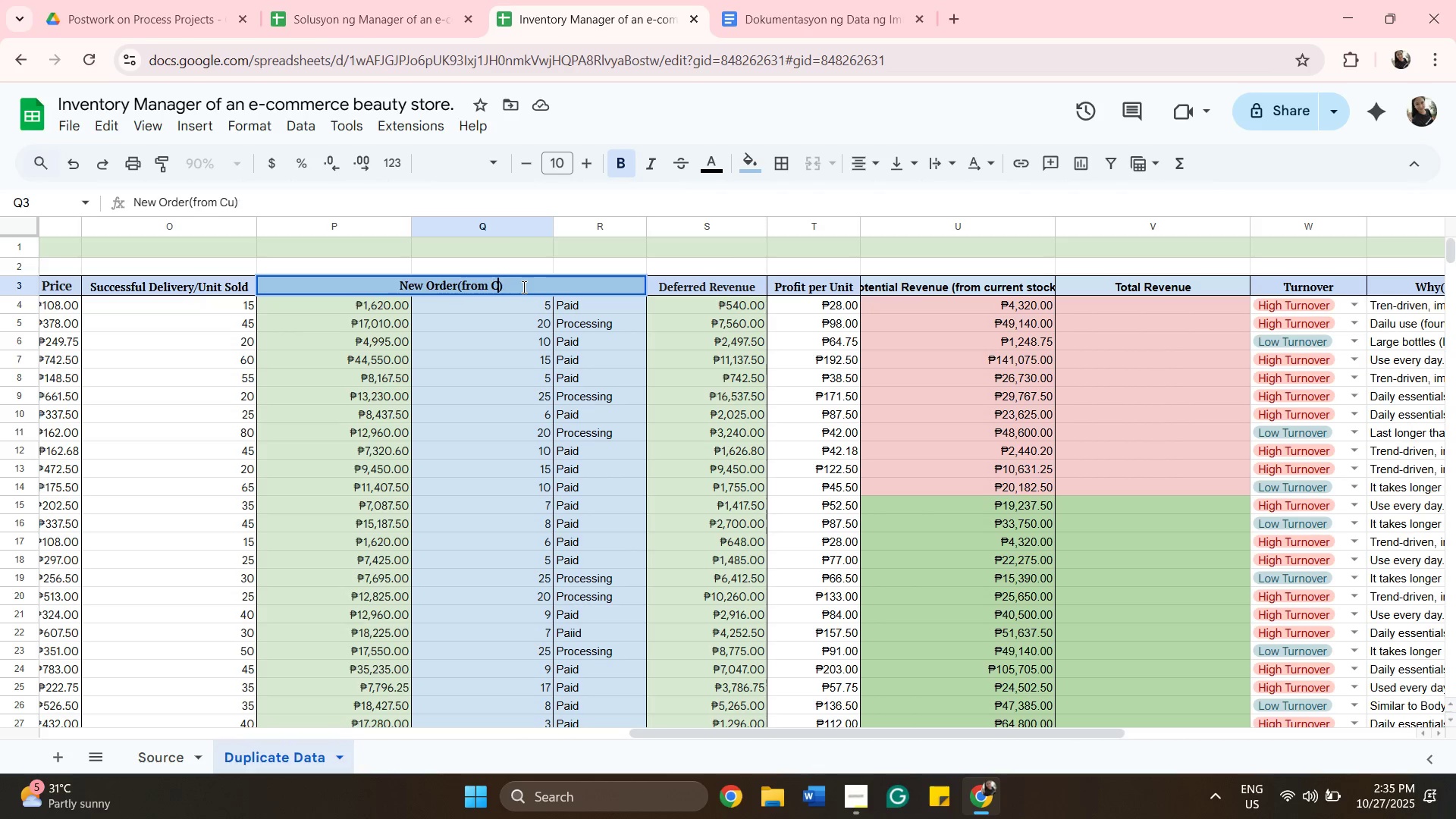 
key(Backspace)
 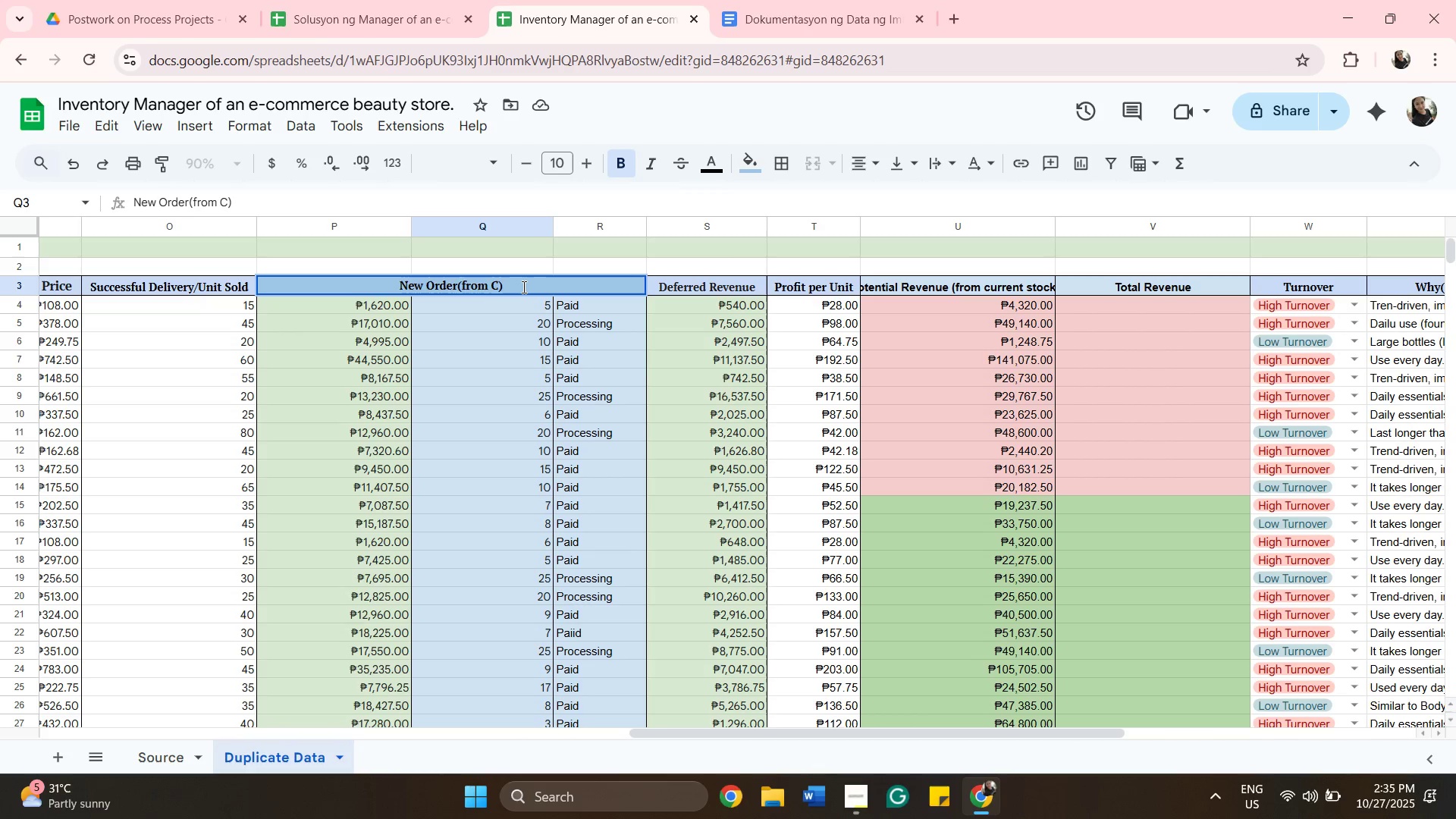 
key(Backspace)
 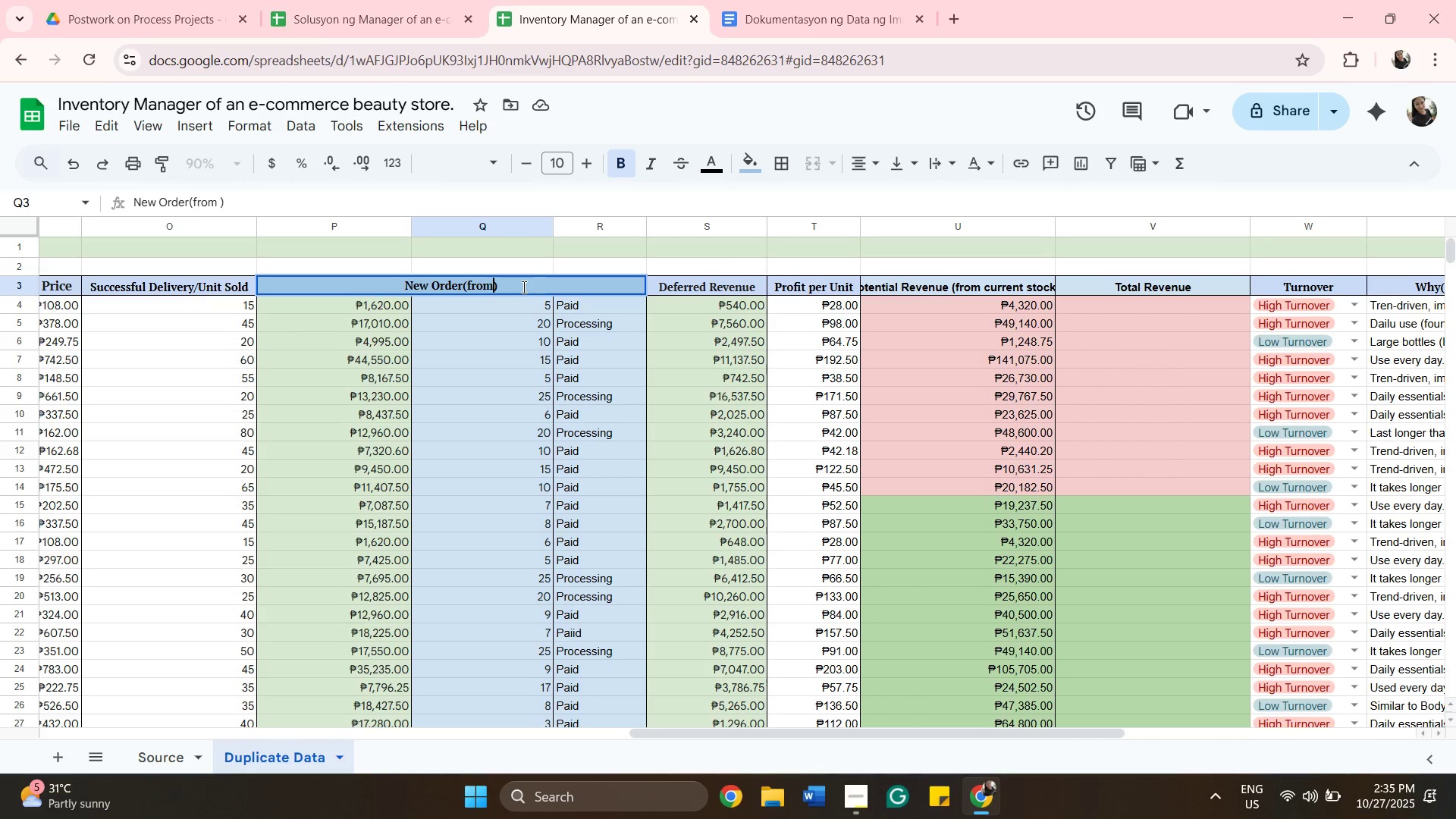 
key(Backspace)
 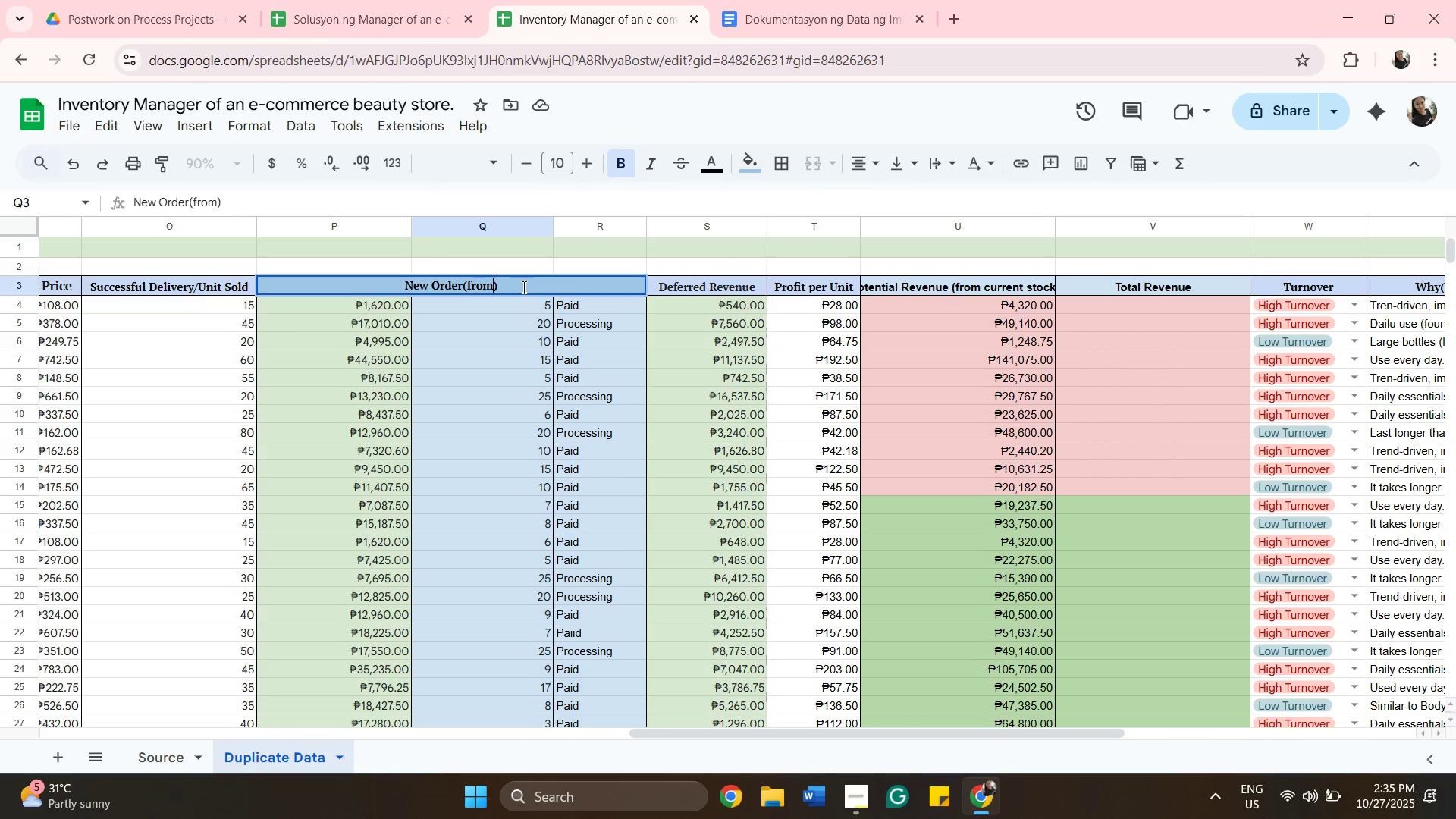 
key(Backspace)
 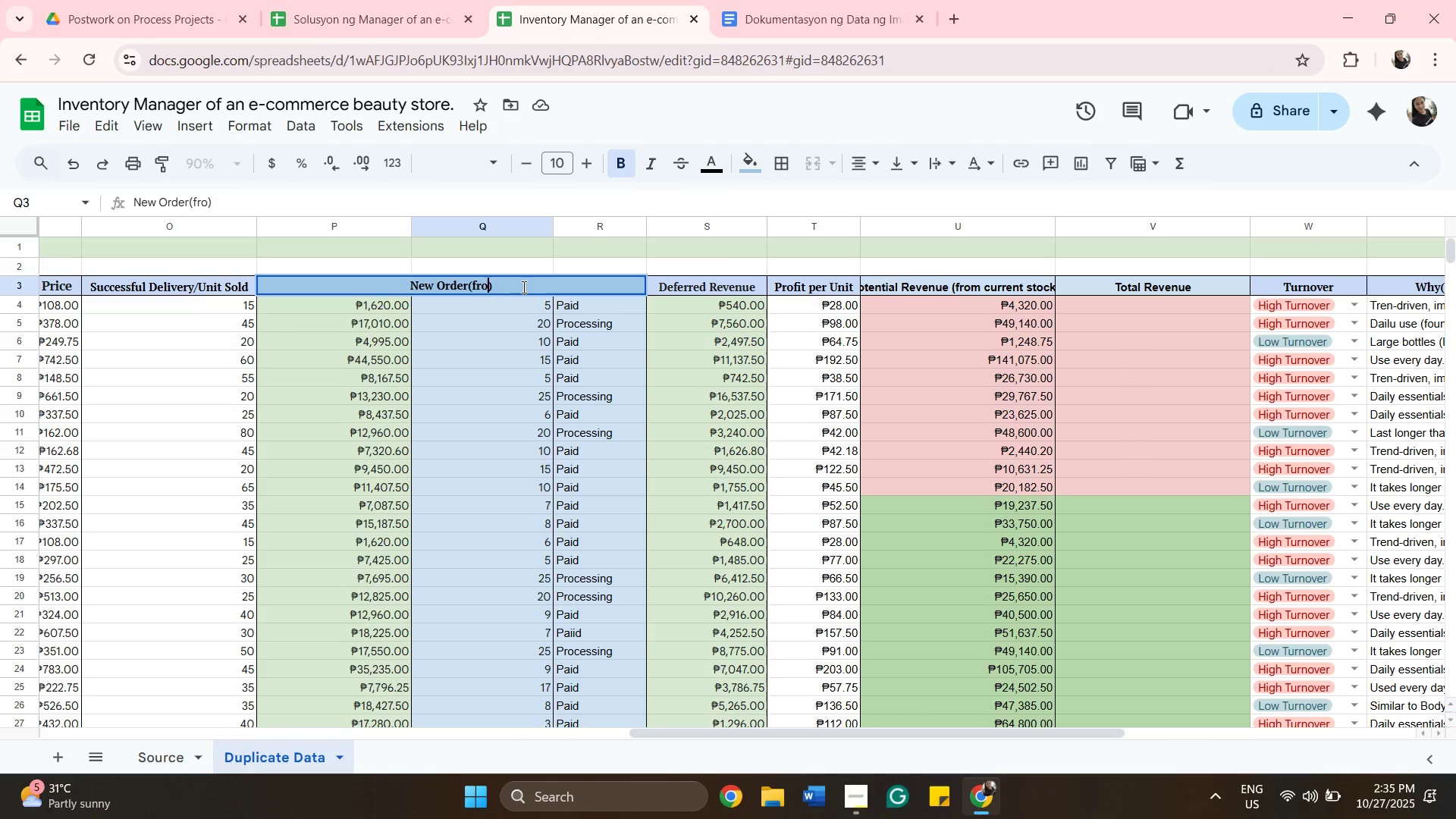 
key(Backspace)
 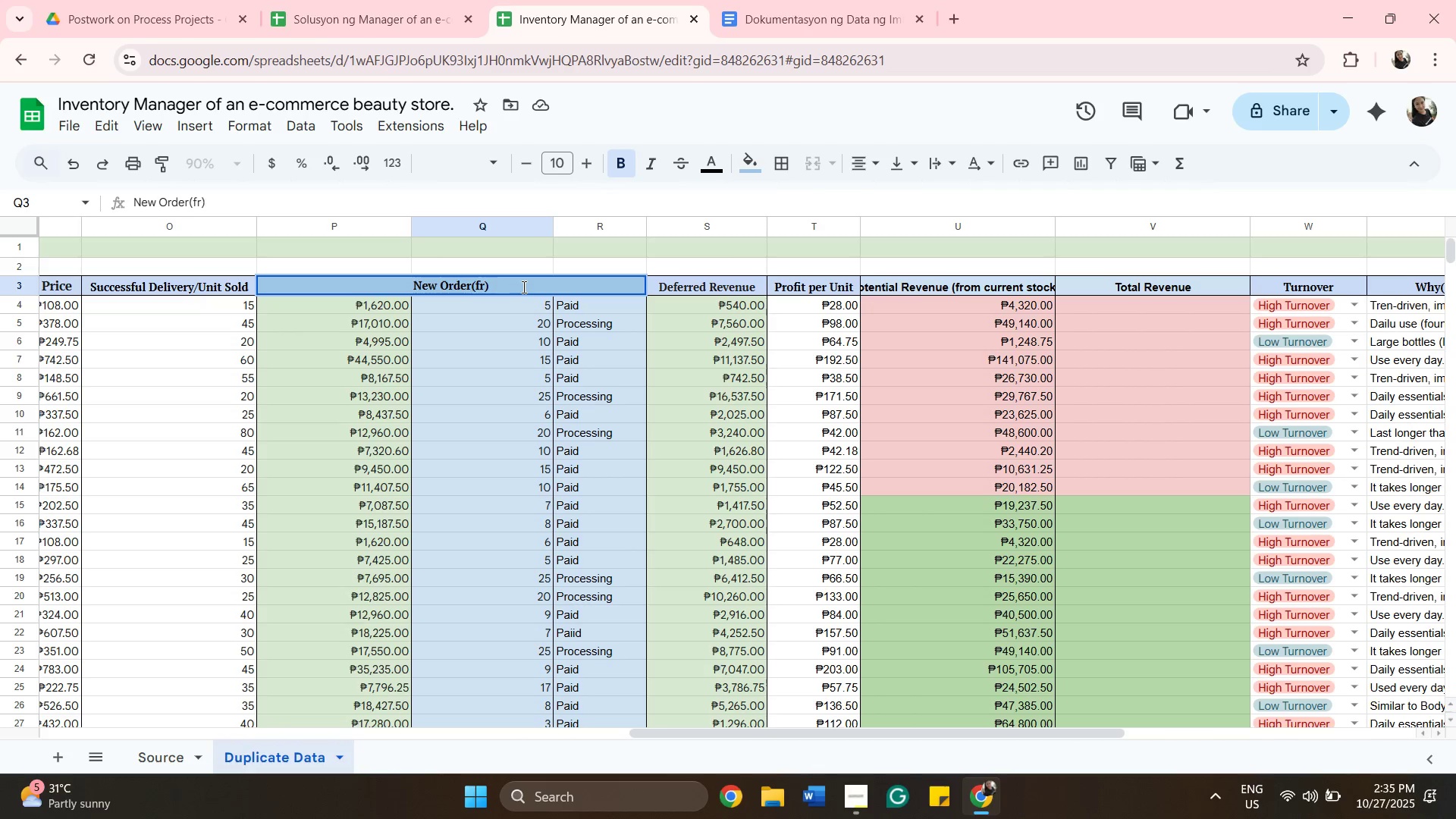 
key(Backspace)
 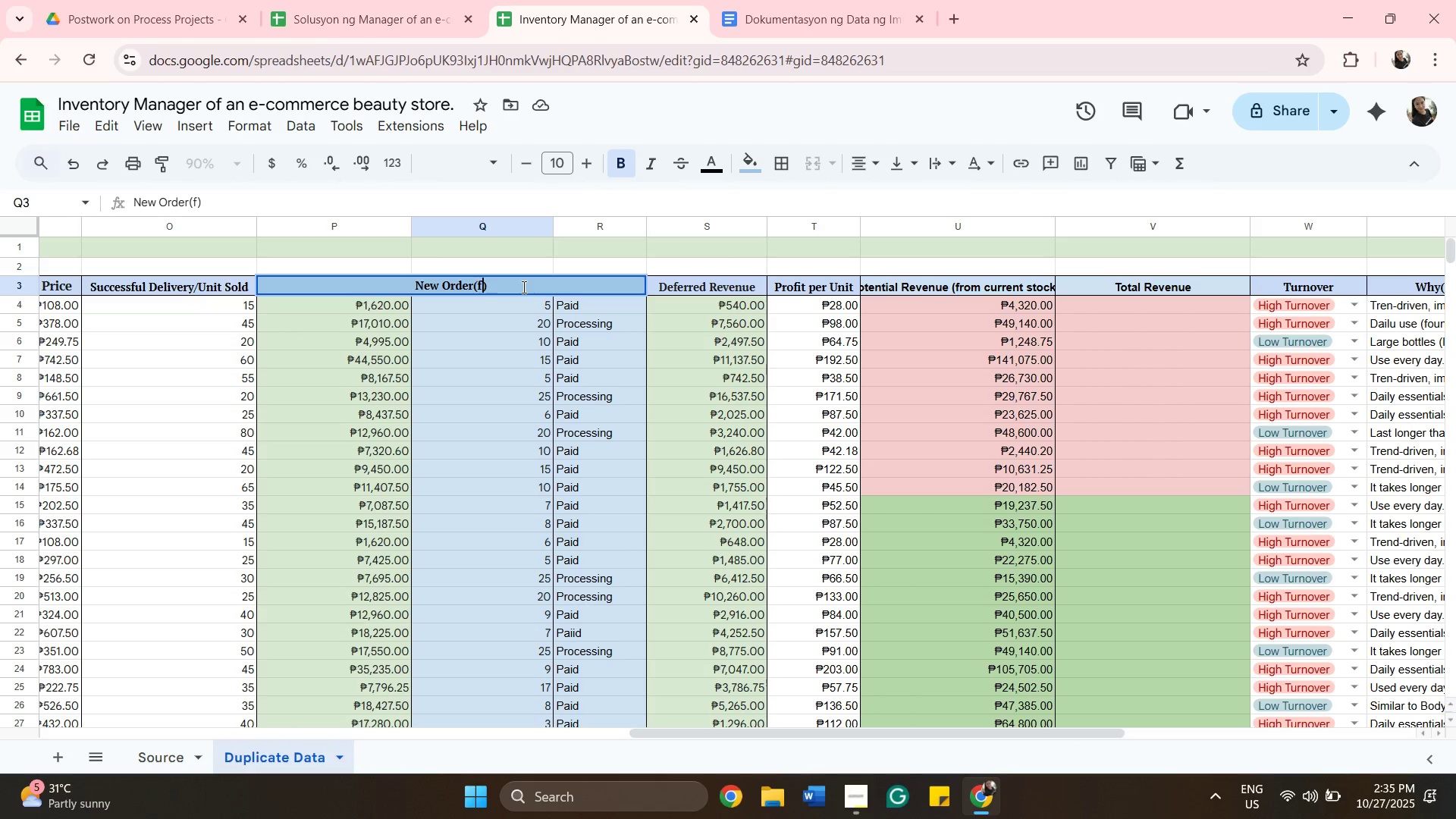 
key(Backspace)
 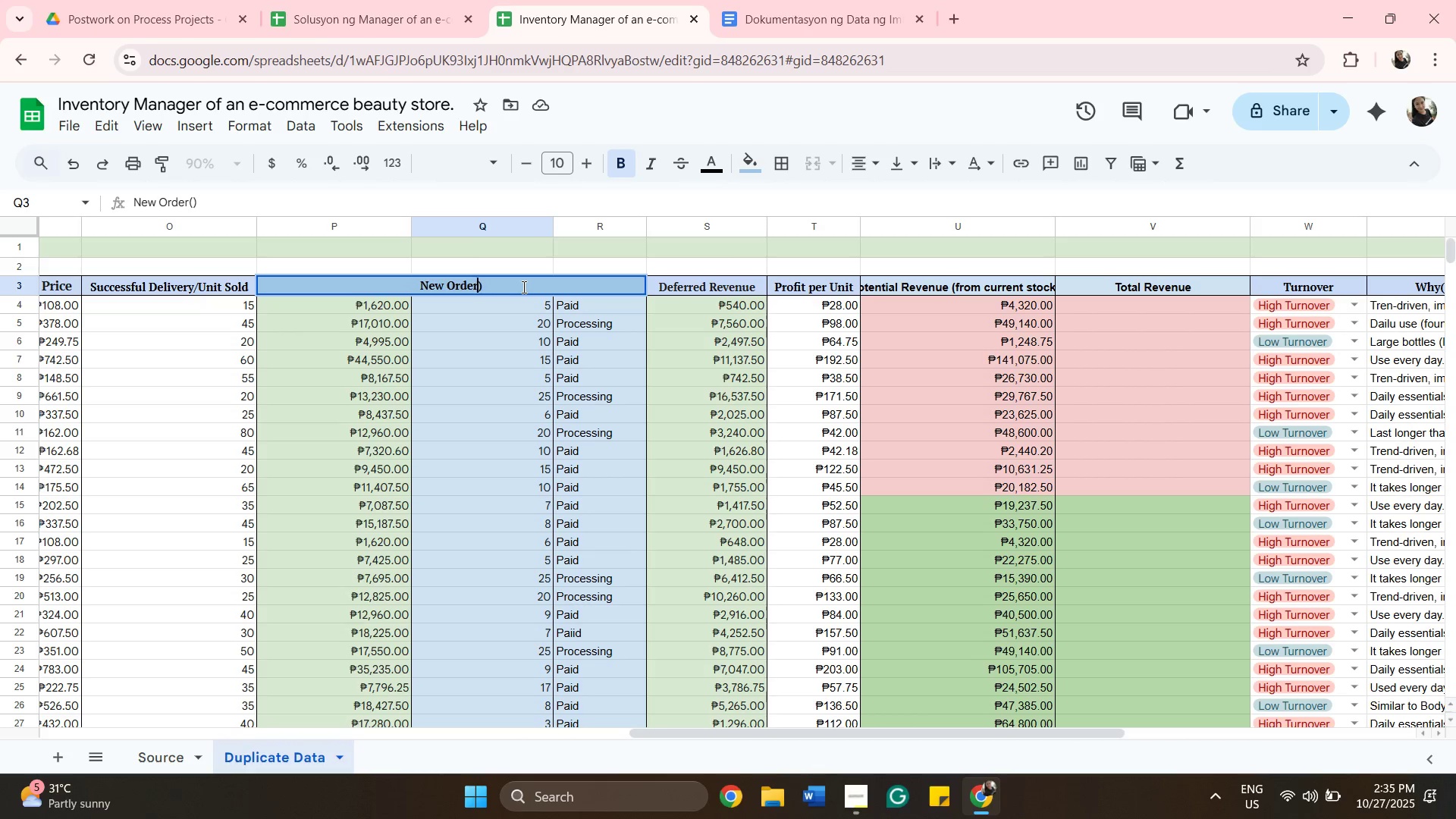 
key(Backspace)
 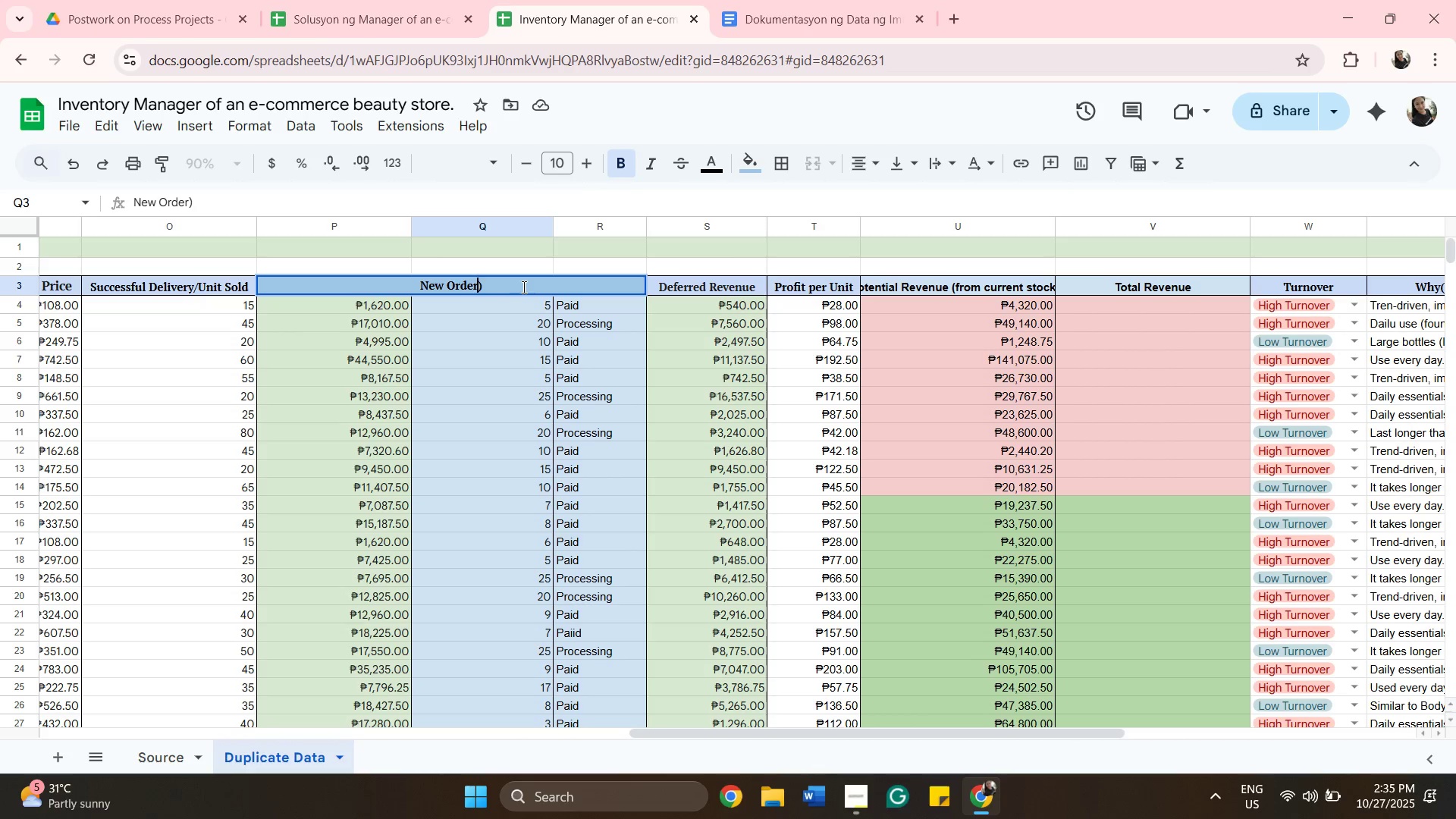 
key(Space)
 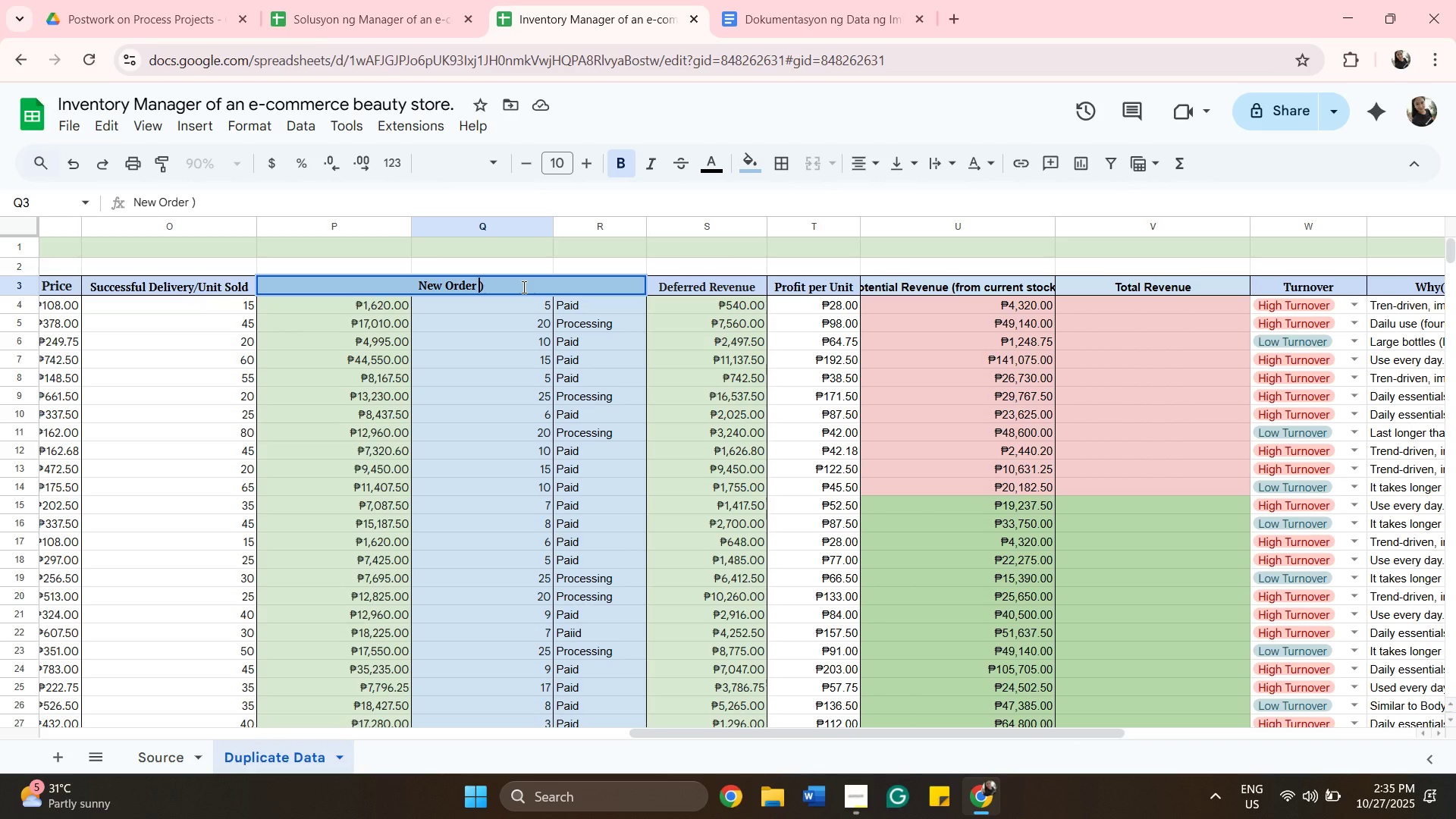 
wait(7.41)
 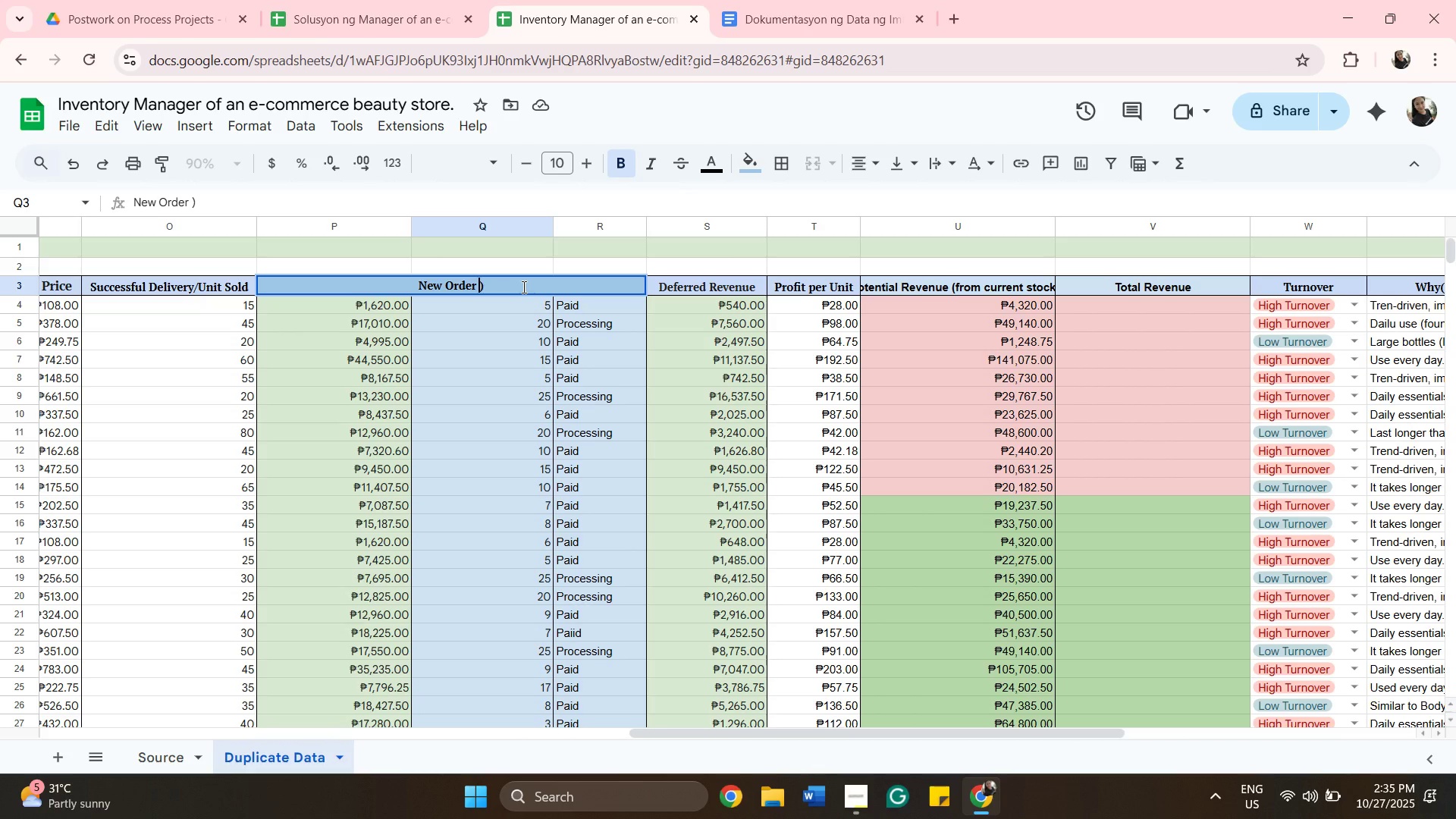 
left_click([509, 278])
 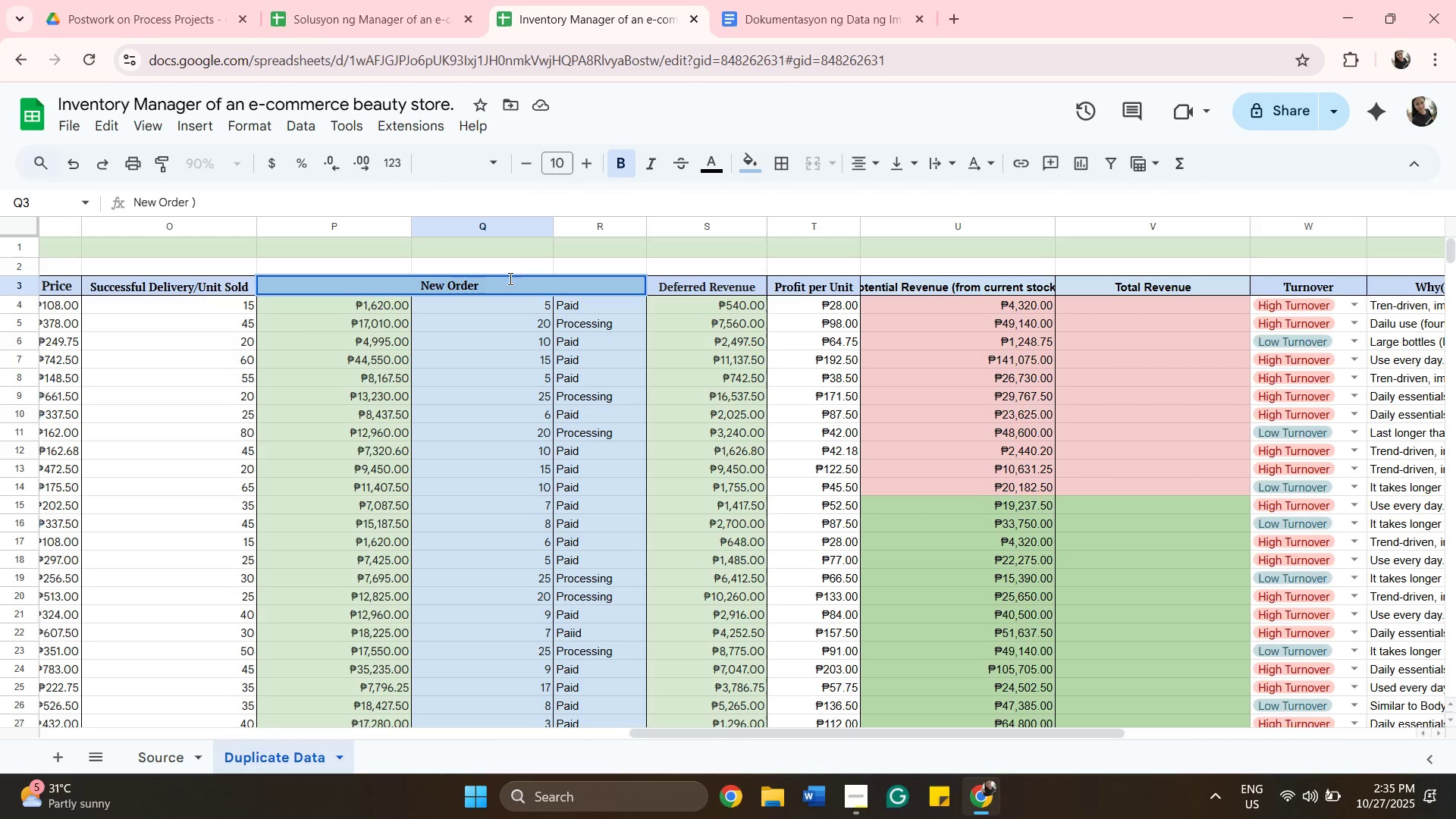 
key(Backspace)
key(Backspace)
type((ready to deliver )
 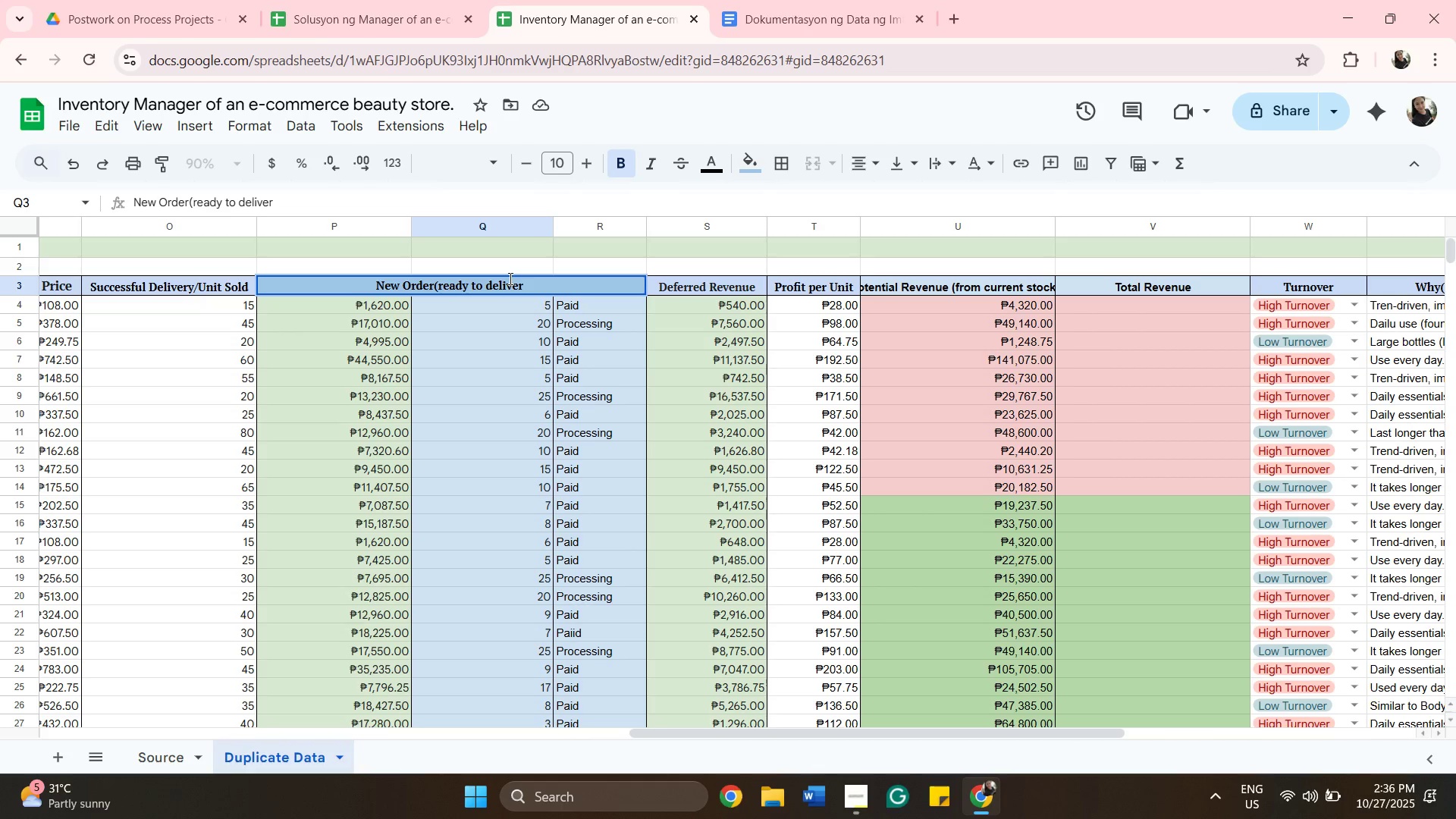 
type(to customer)
 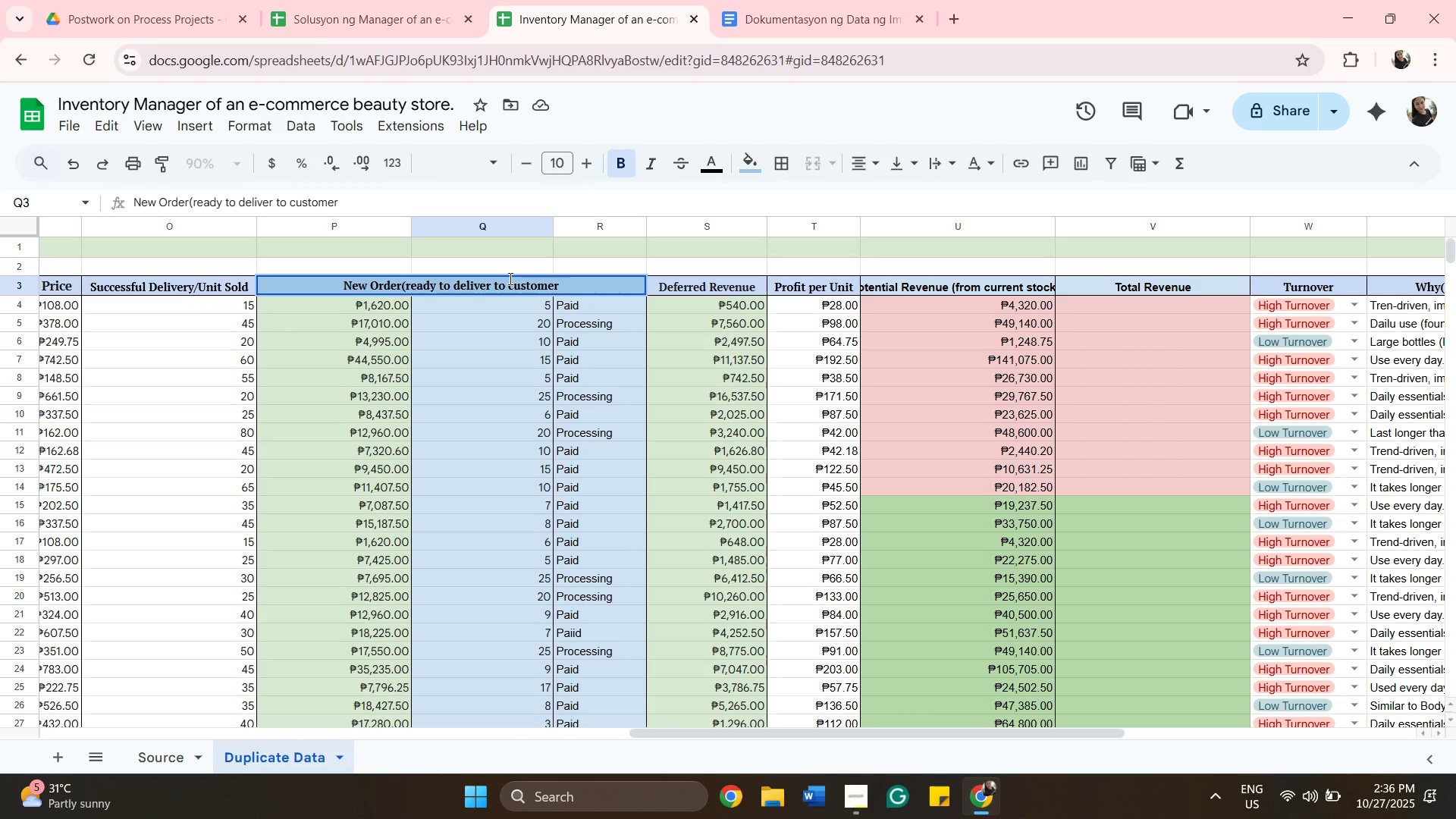 
key(Shift+0)
 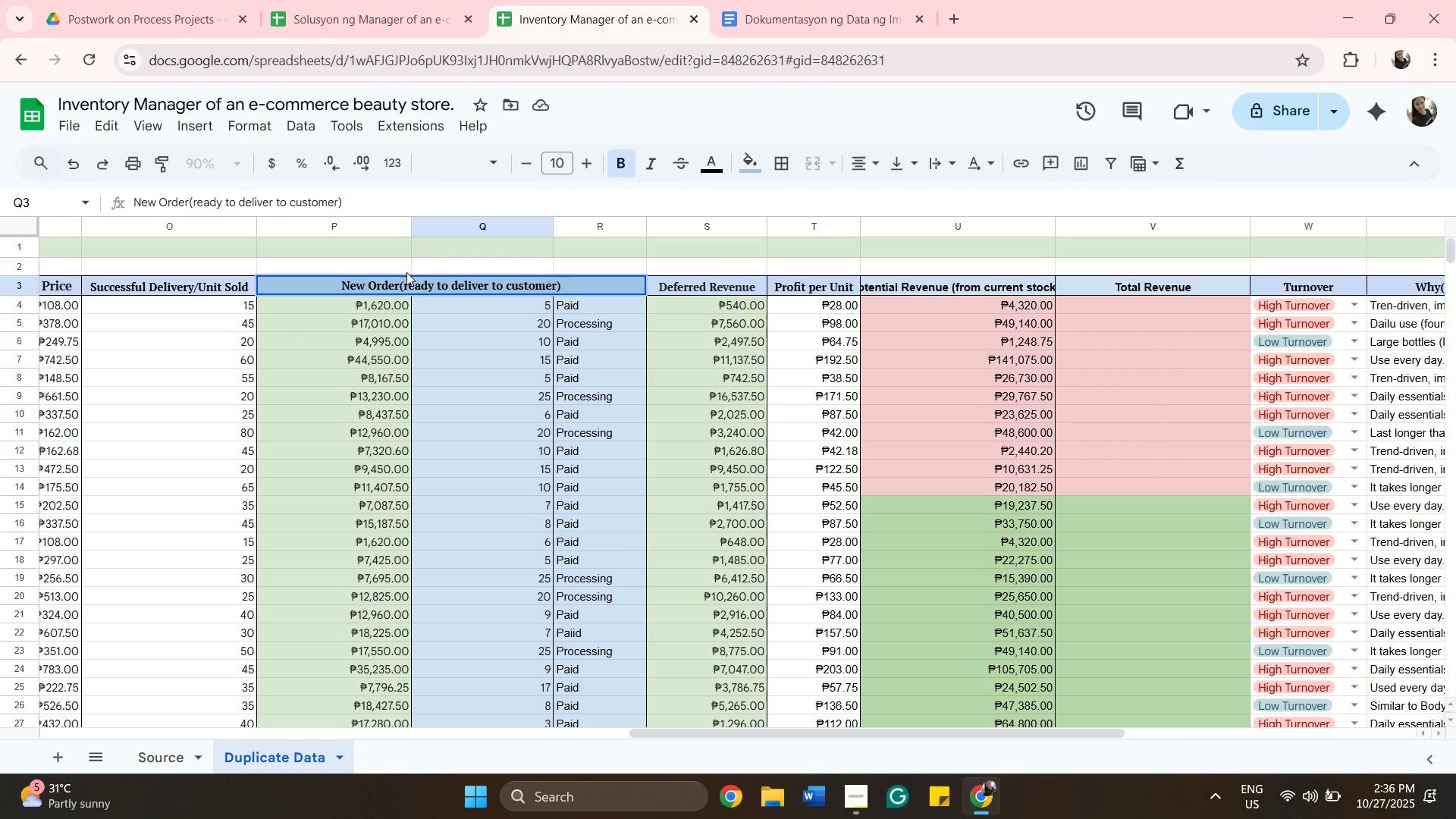 
wait(5.09)
 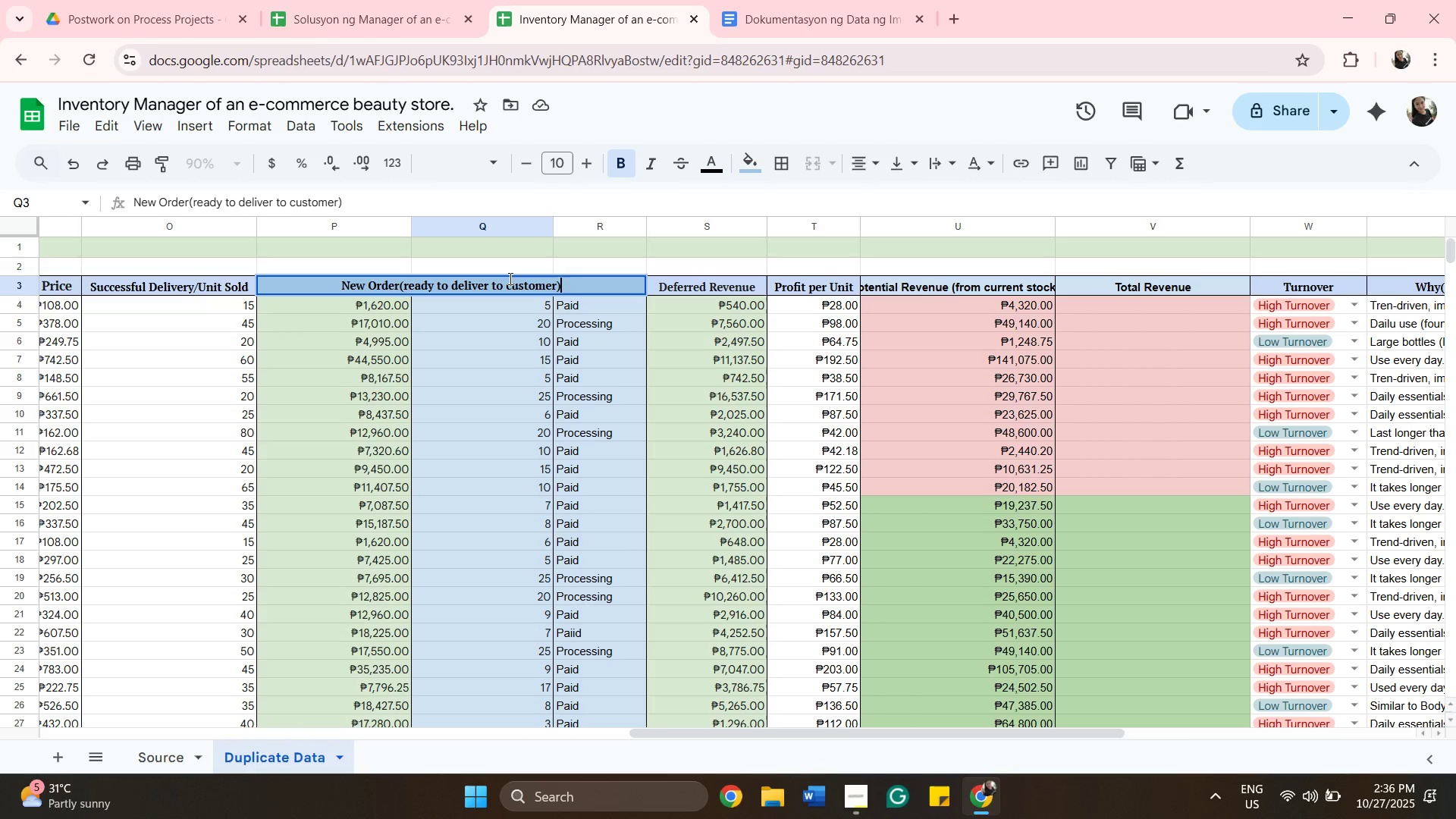 
left_click([398, 281])
 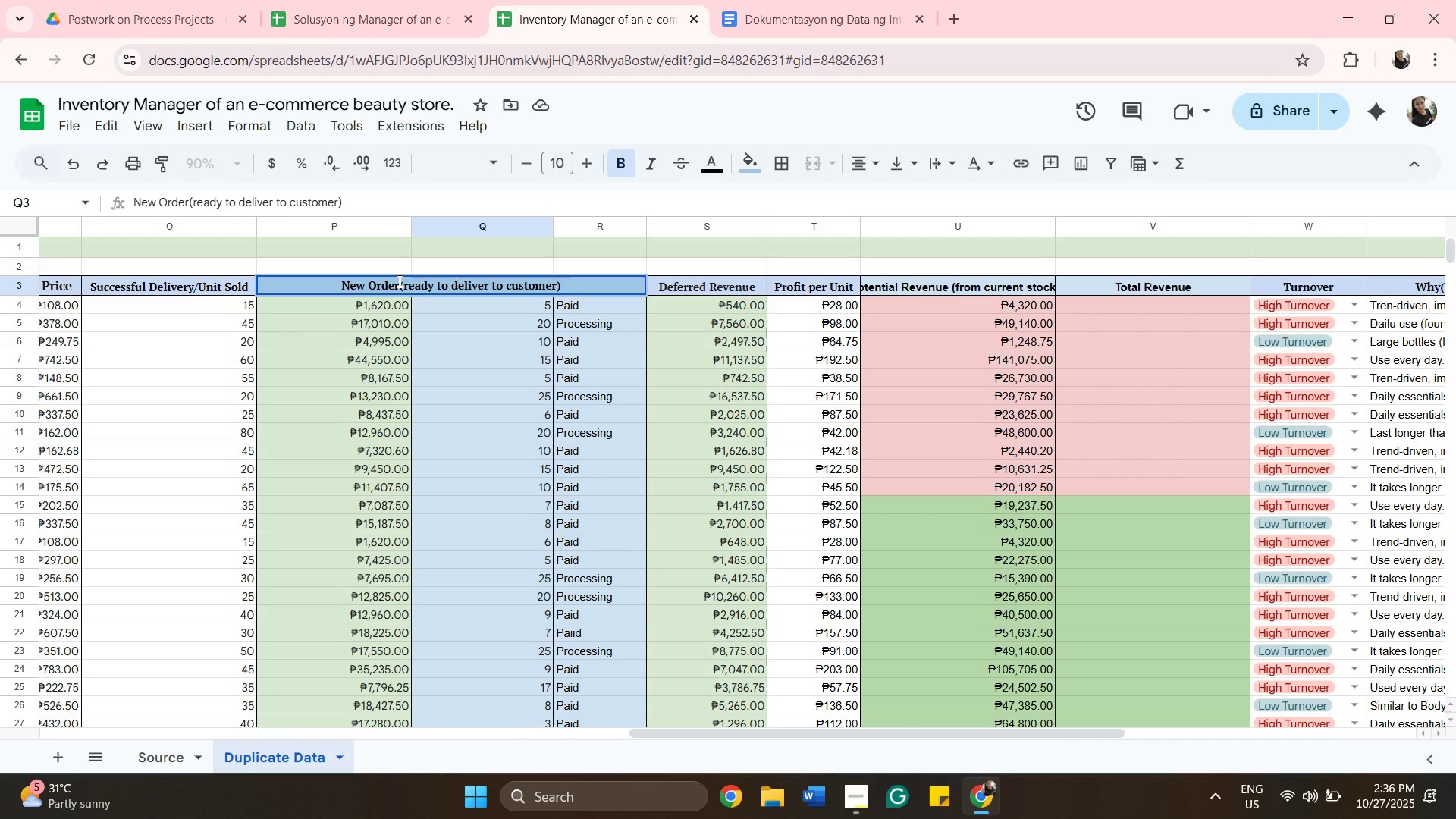 
key(Space)
 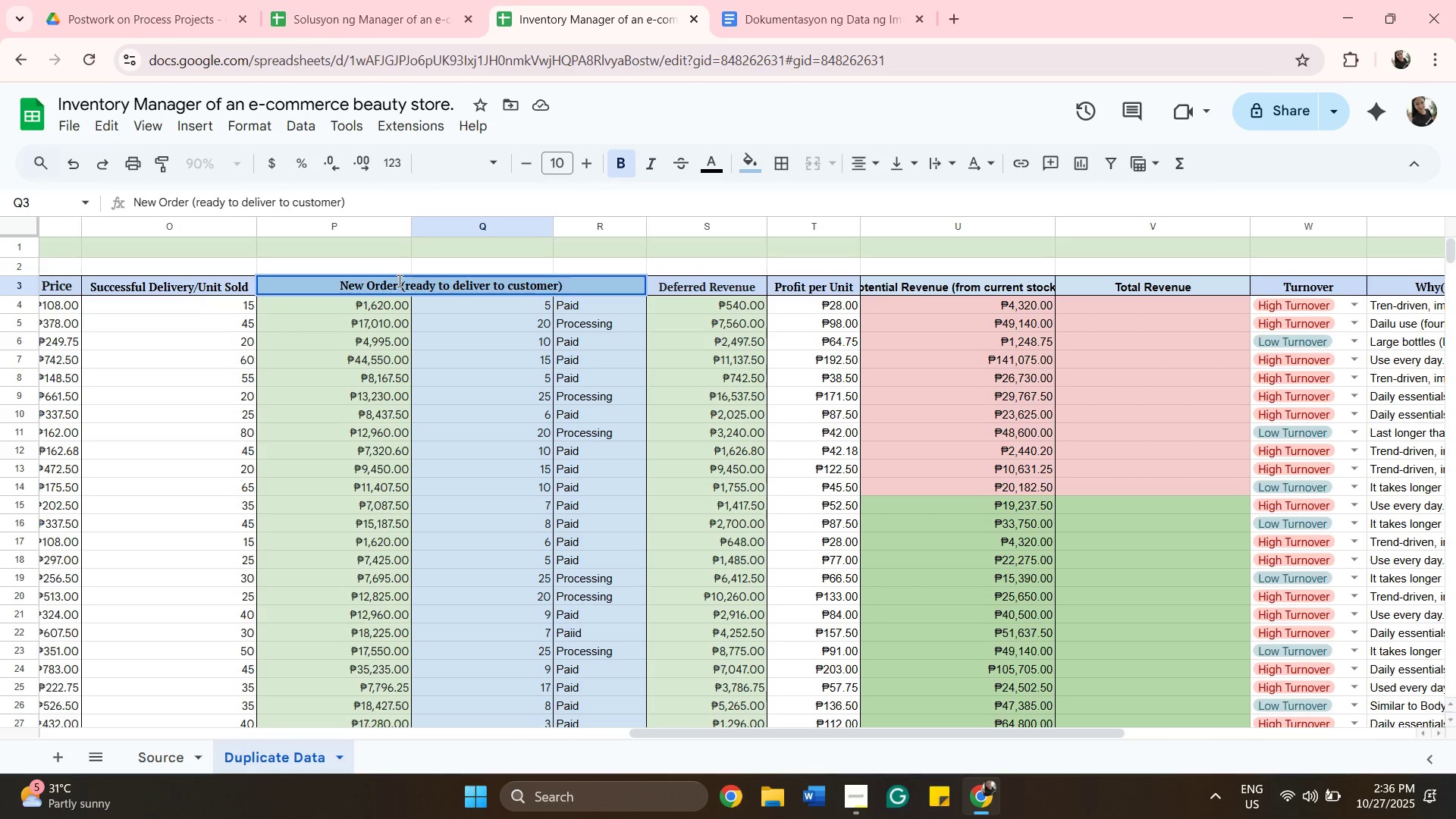 
wait(8.62)
 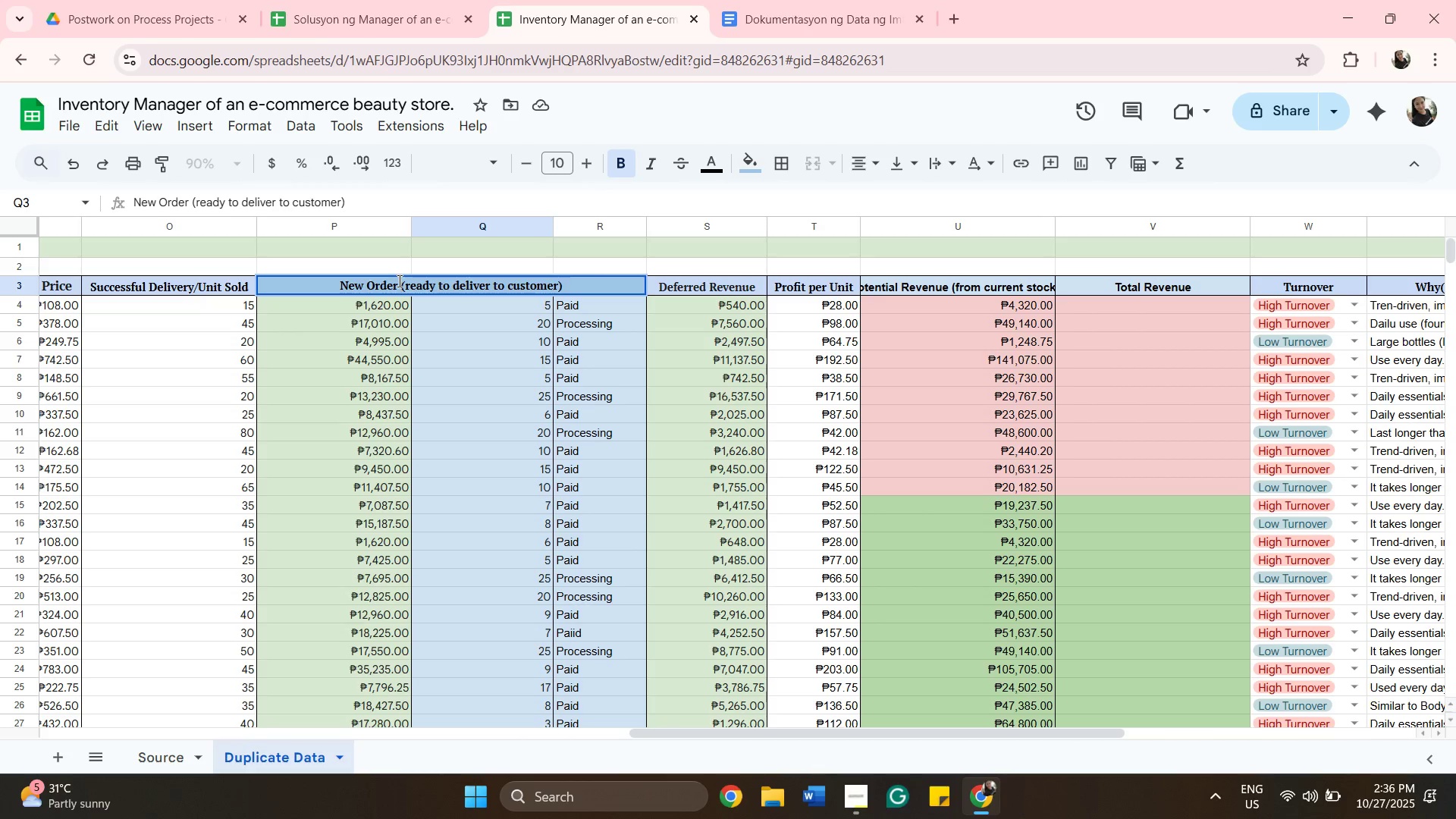 
left_click([562, 281])
 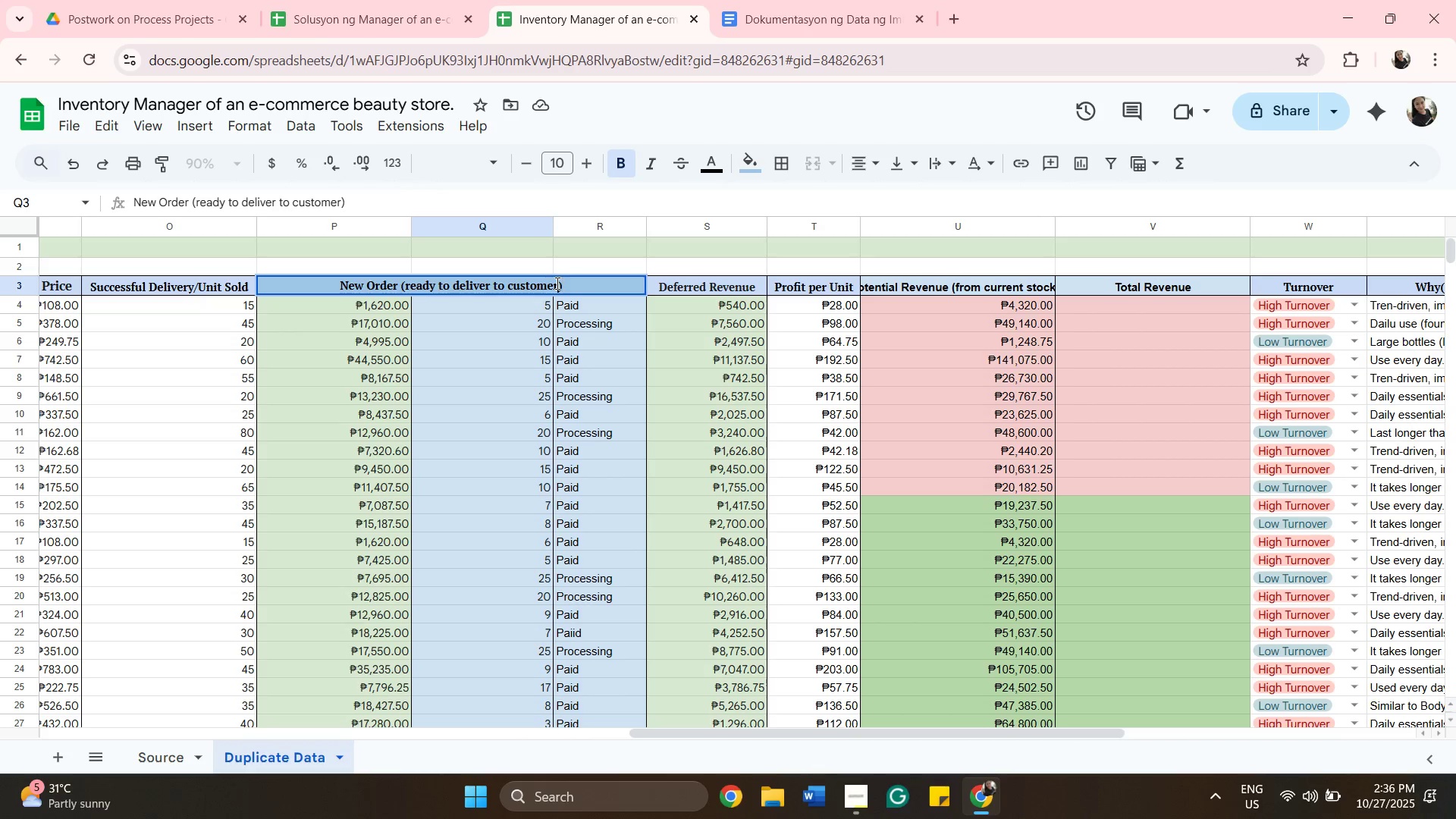 
left_click([556, 283])
 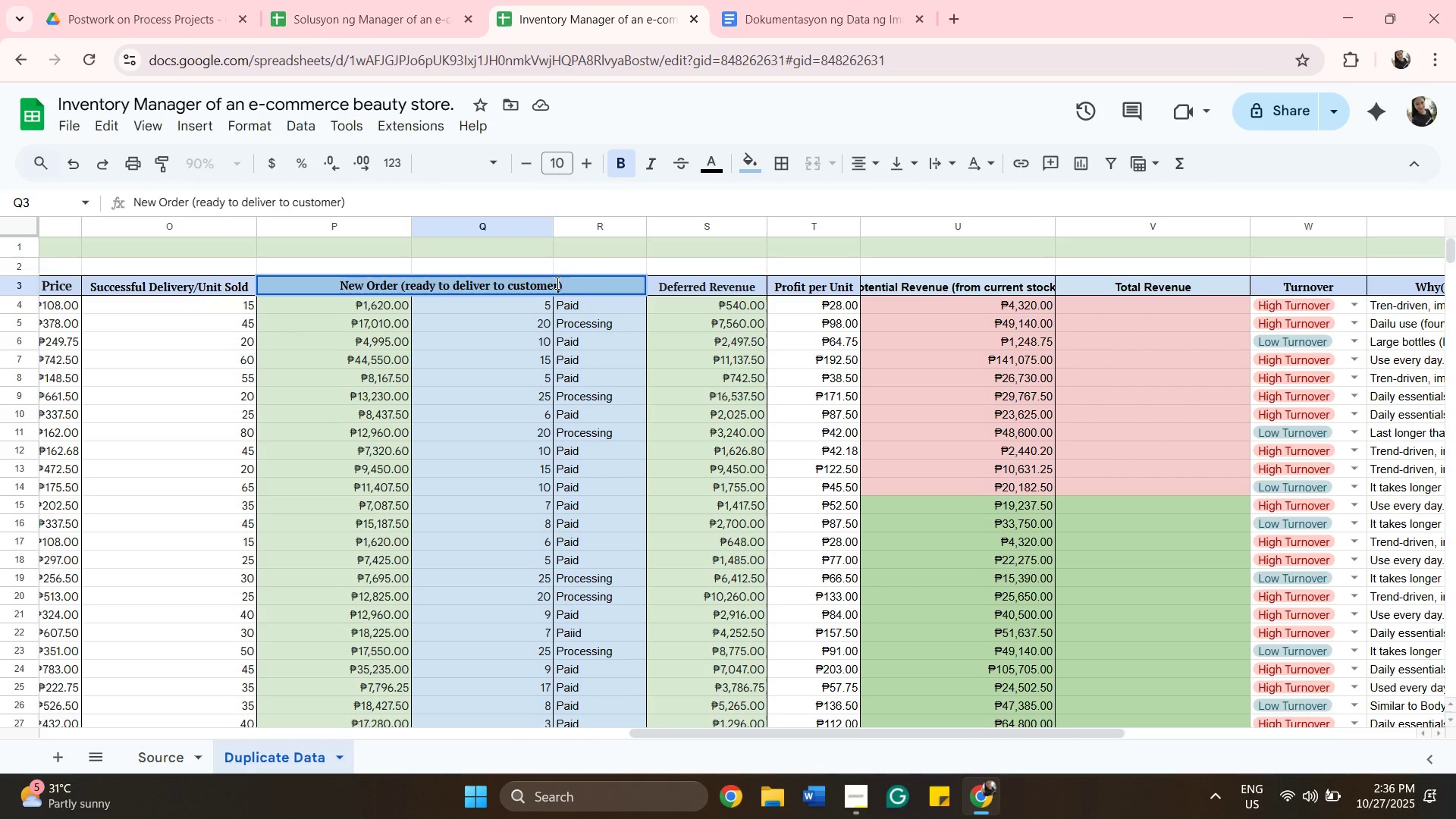 
key(Backspace)
 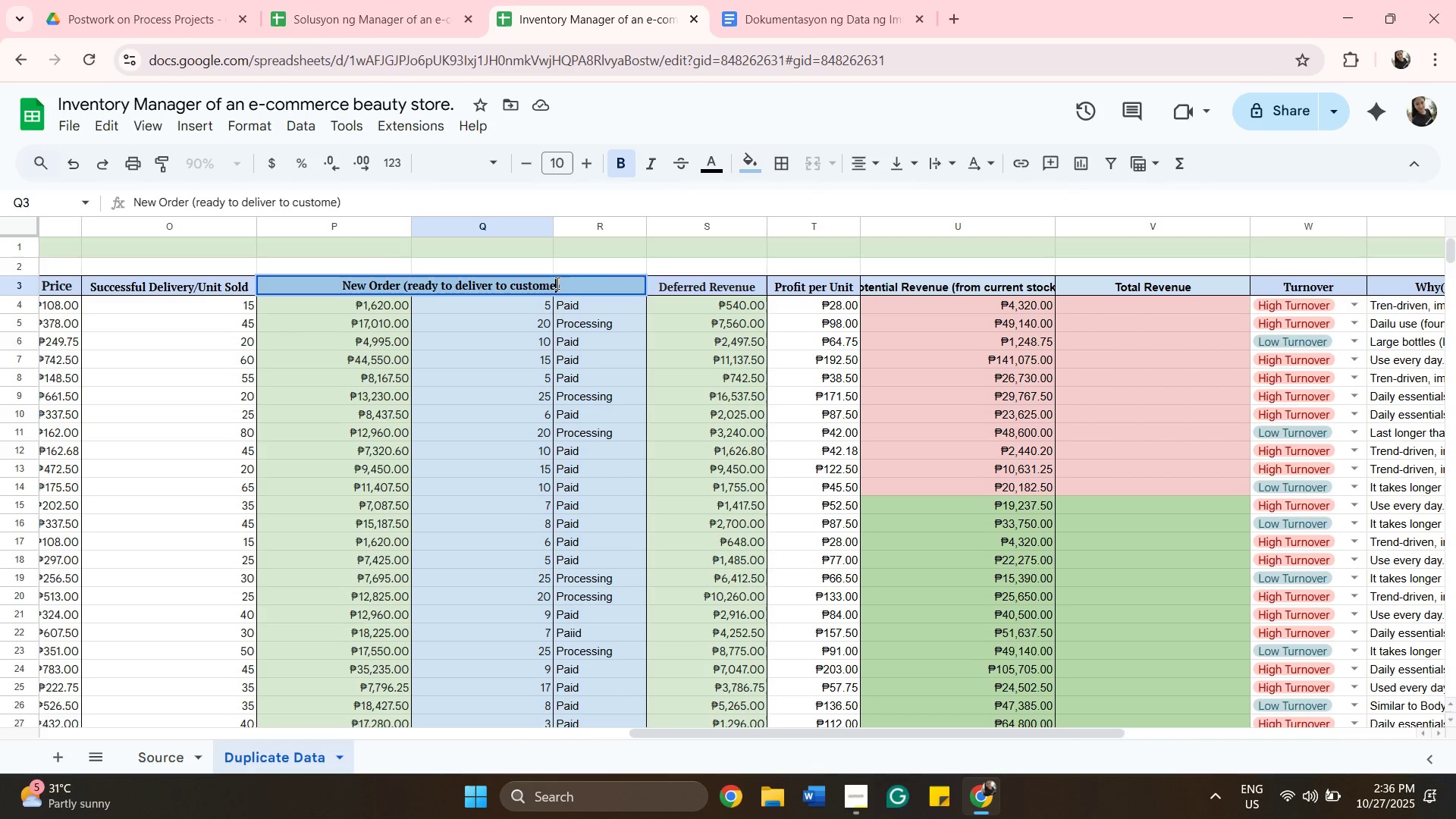 
key(Backspace)
 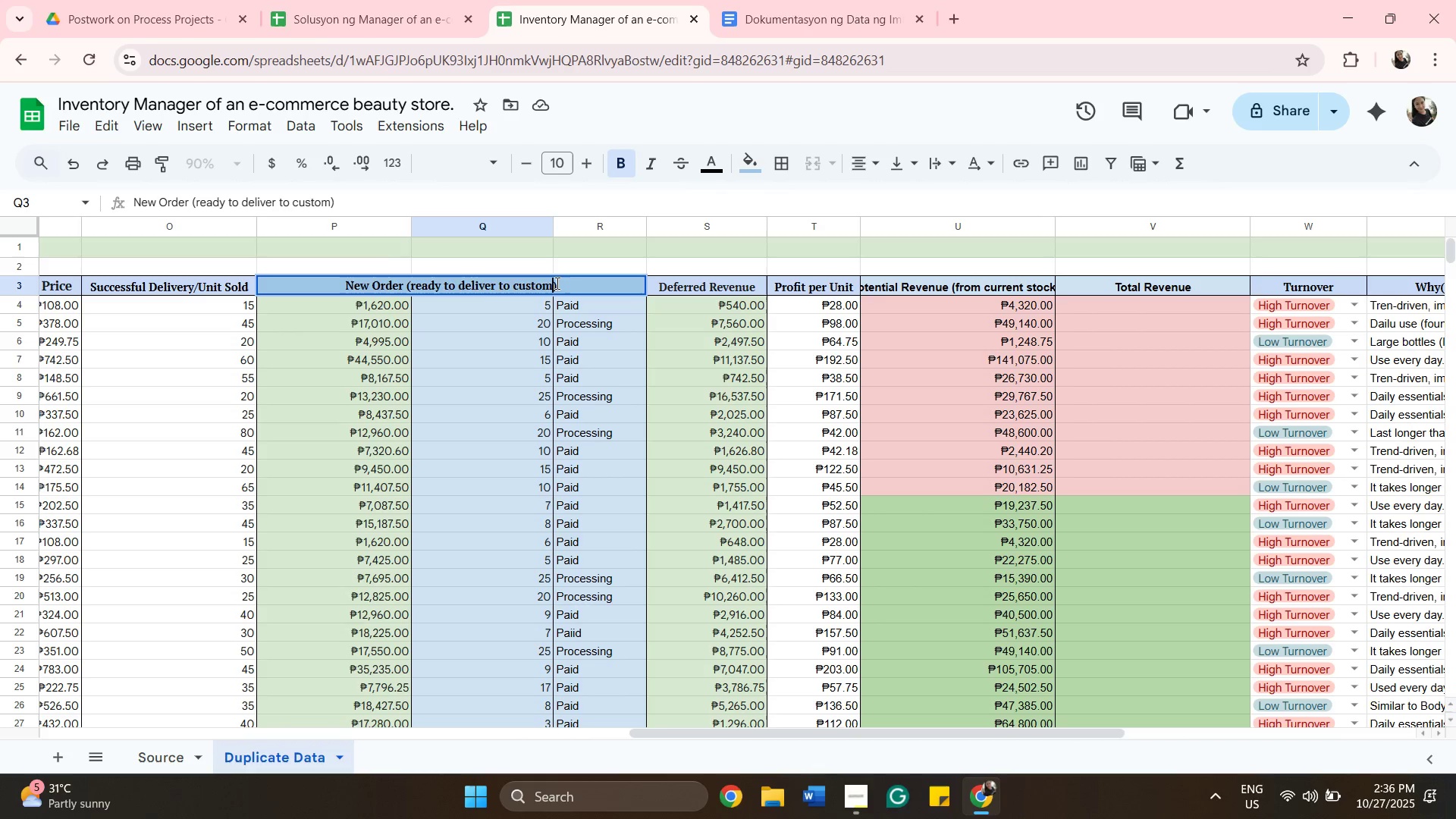 
key(Backspace)
 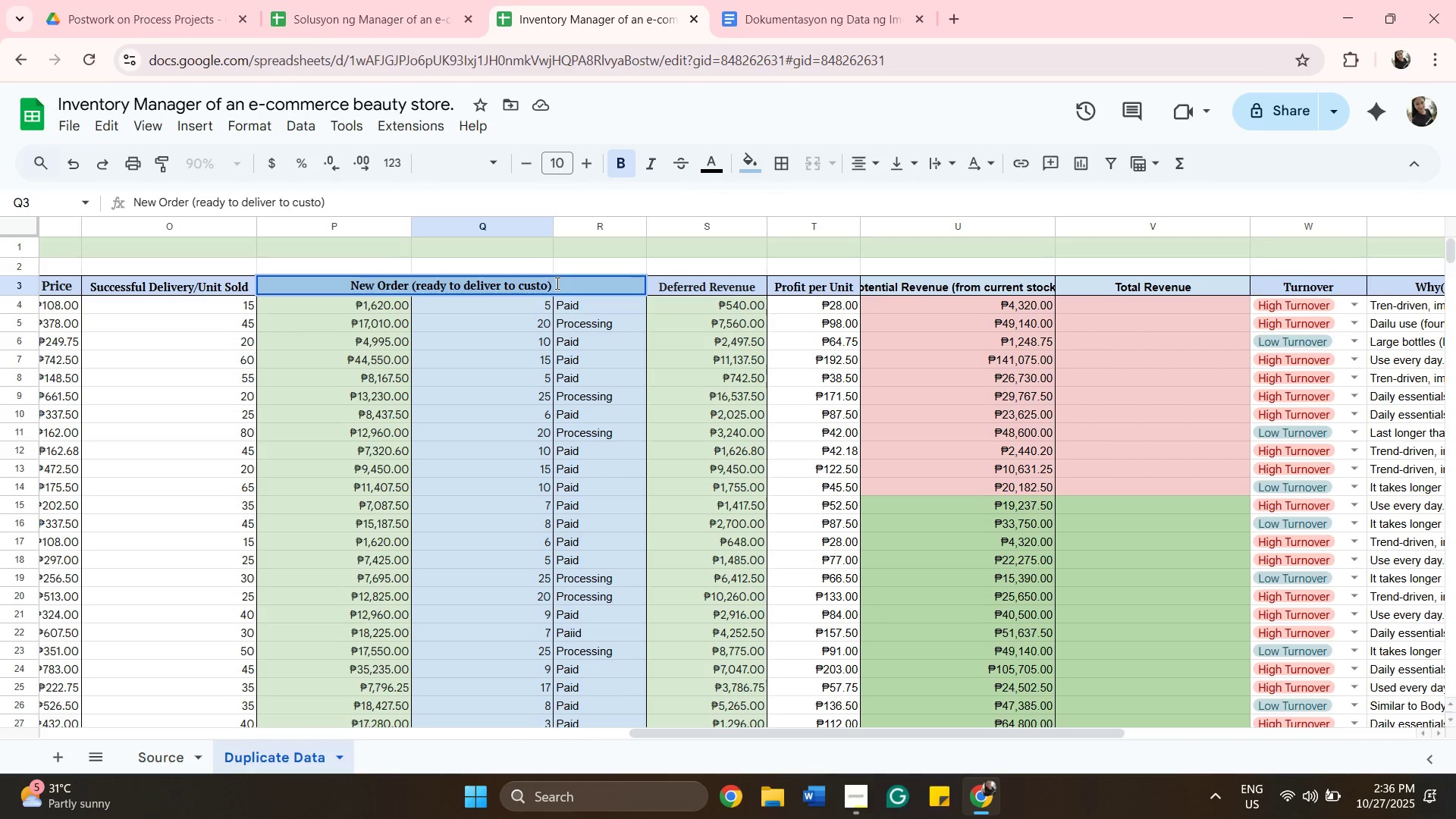 
key(Backspace)
 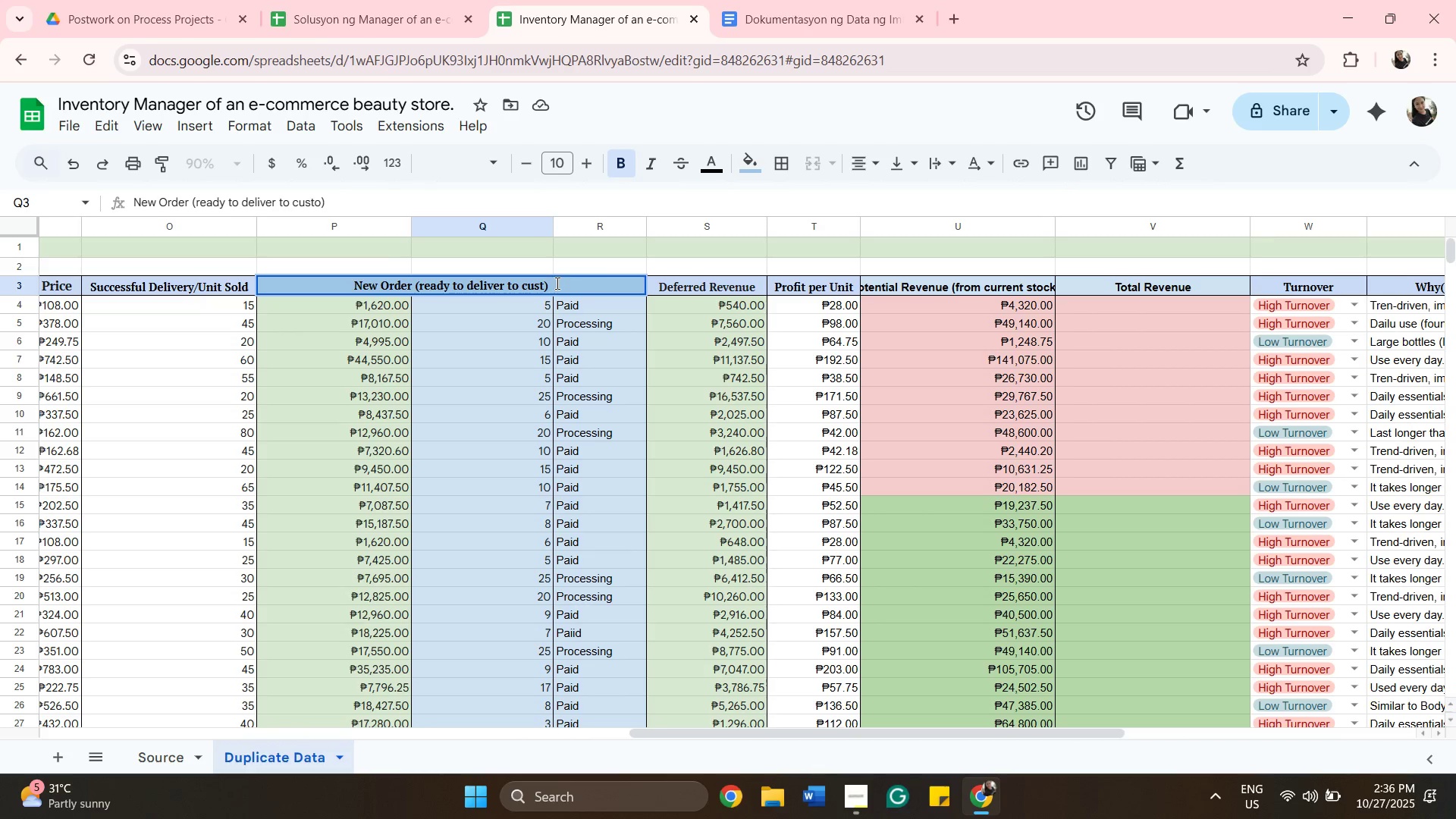 
key(Backspace)
 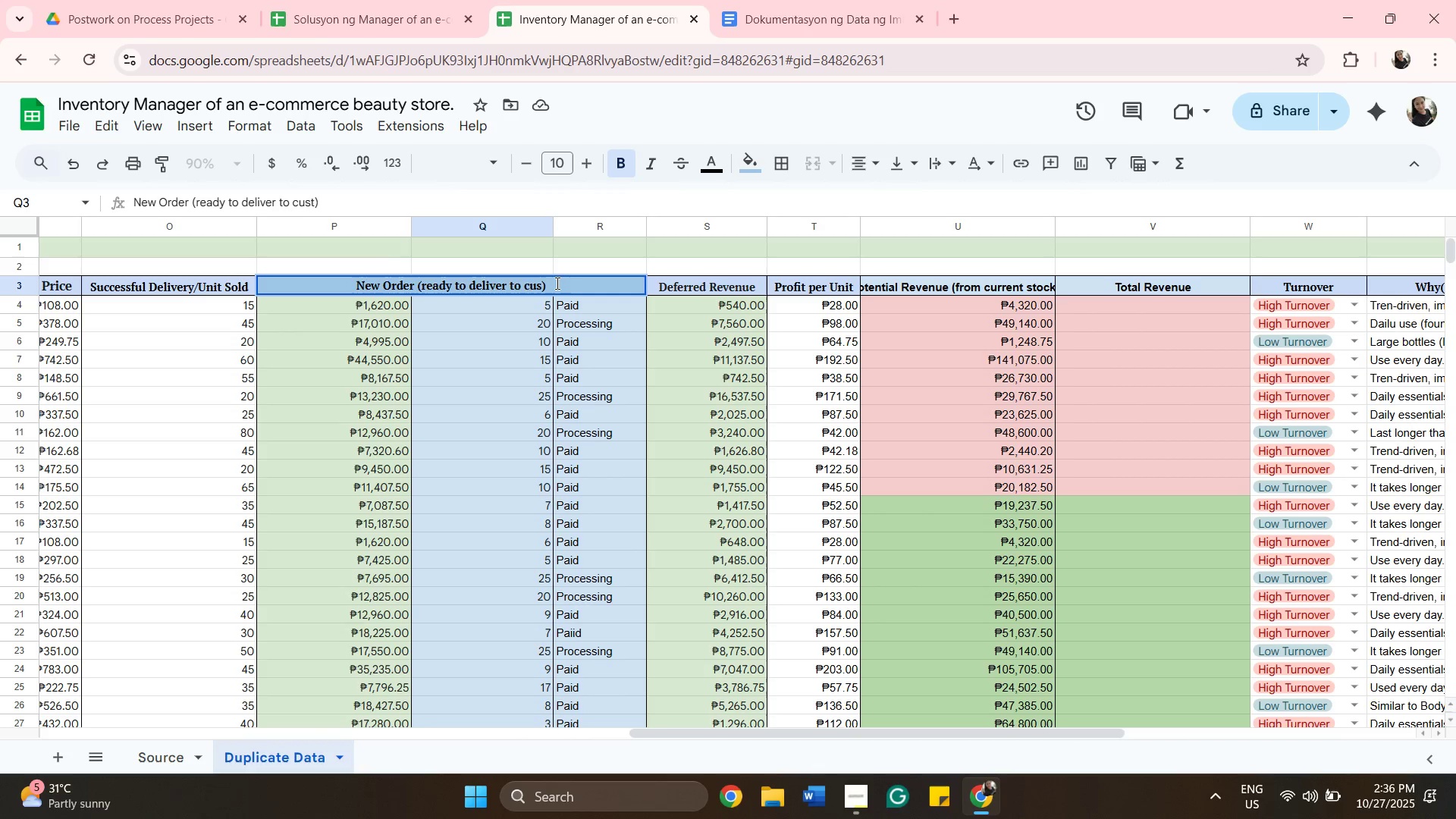 
key(Backspace)
 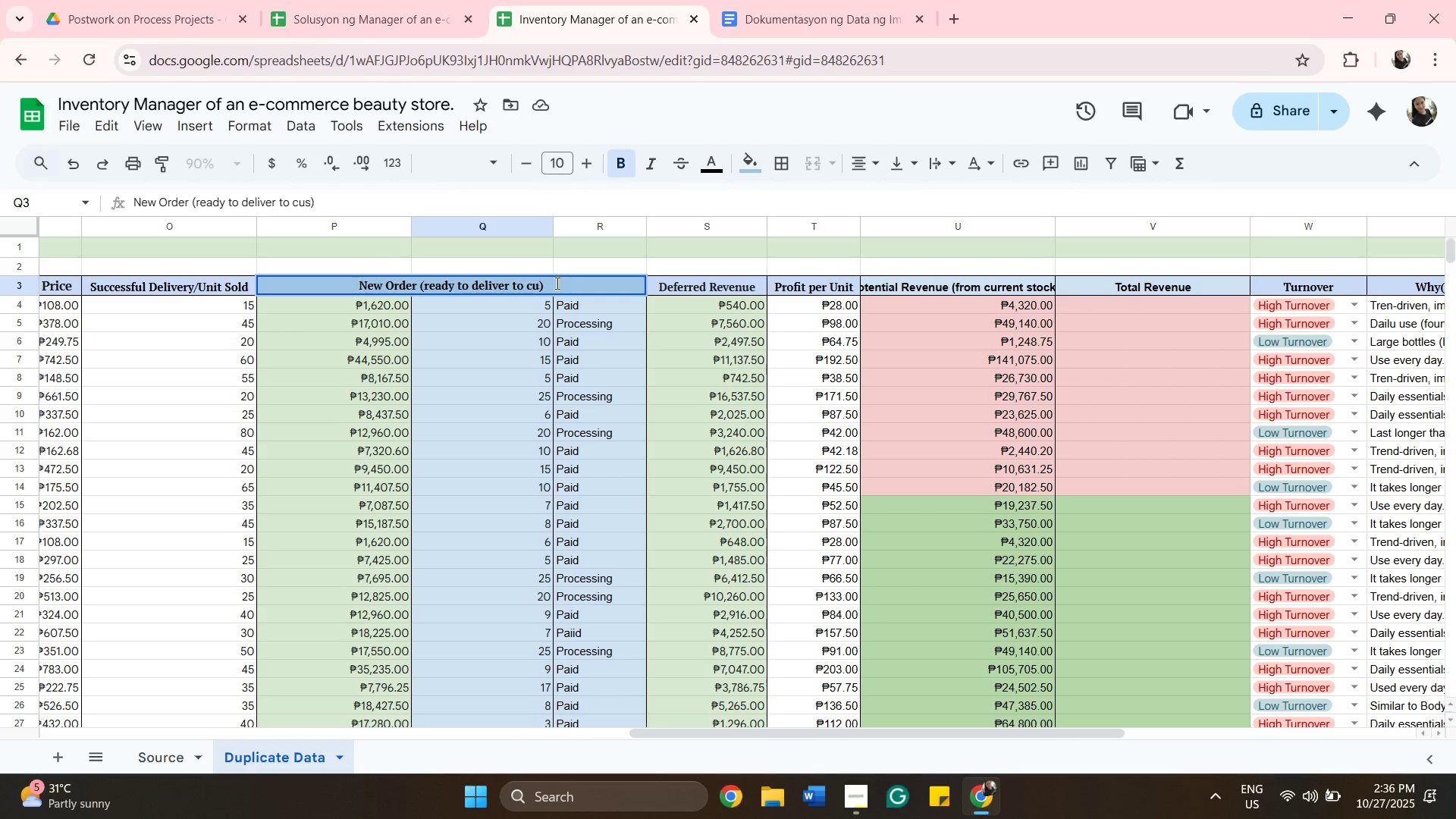 
key(Backspace)
 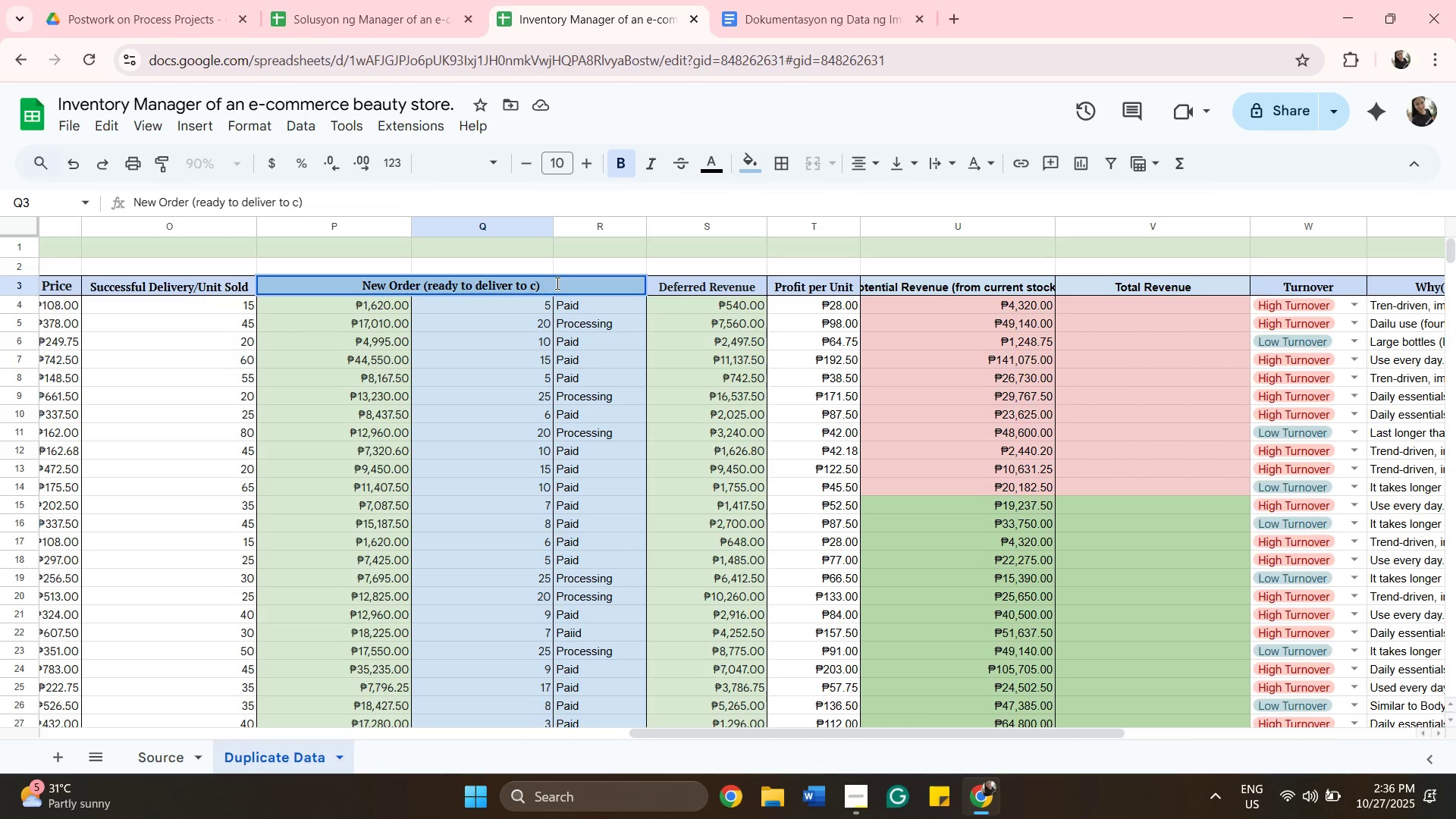 
key(Backspace)
 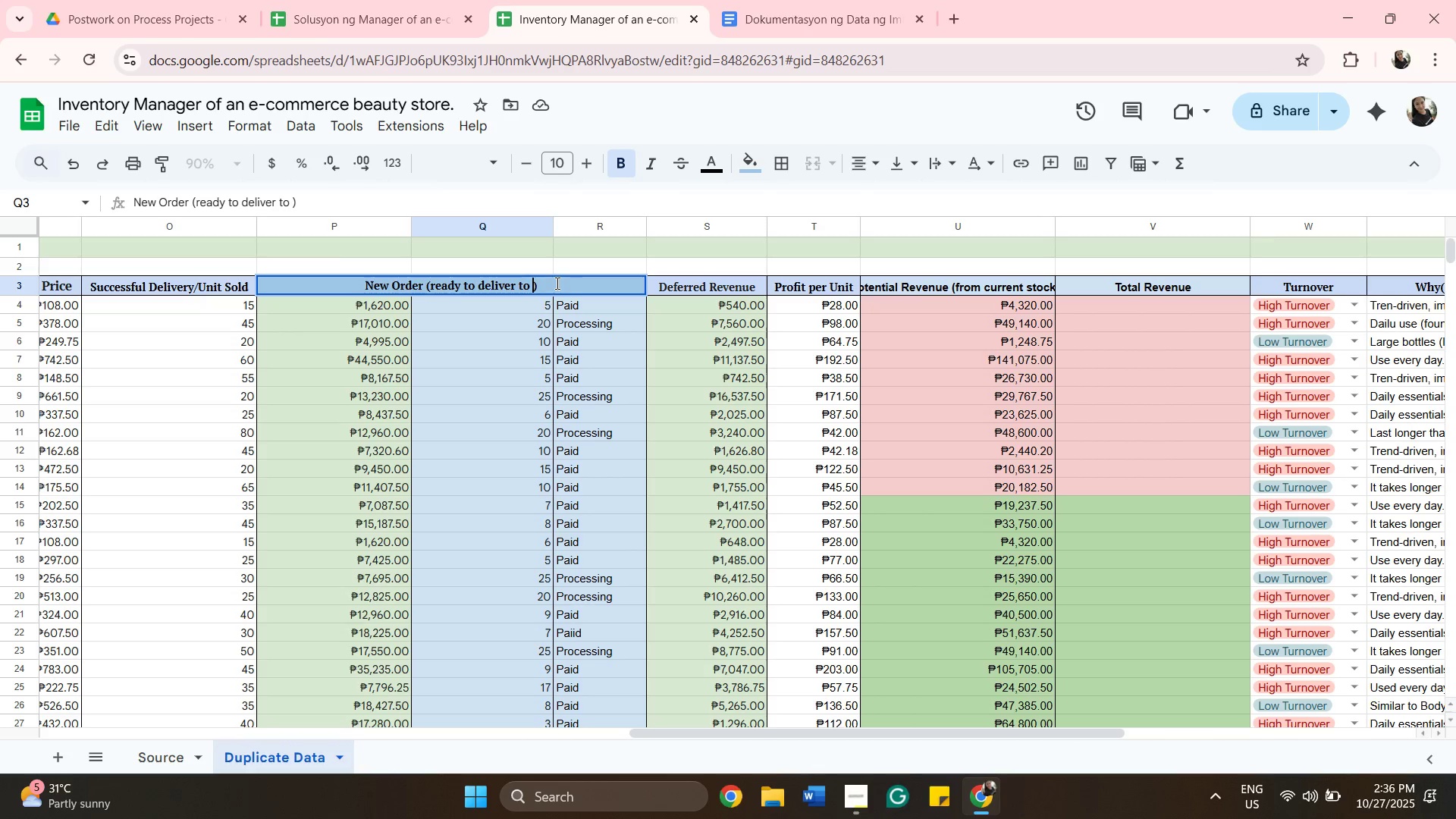 
key(Backspace)
 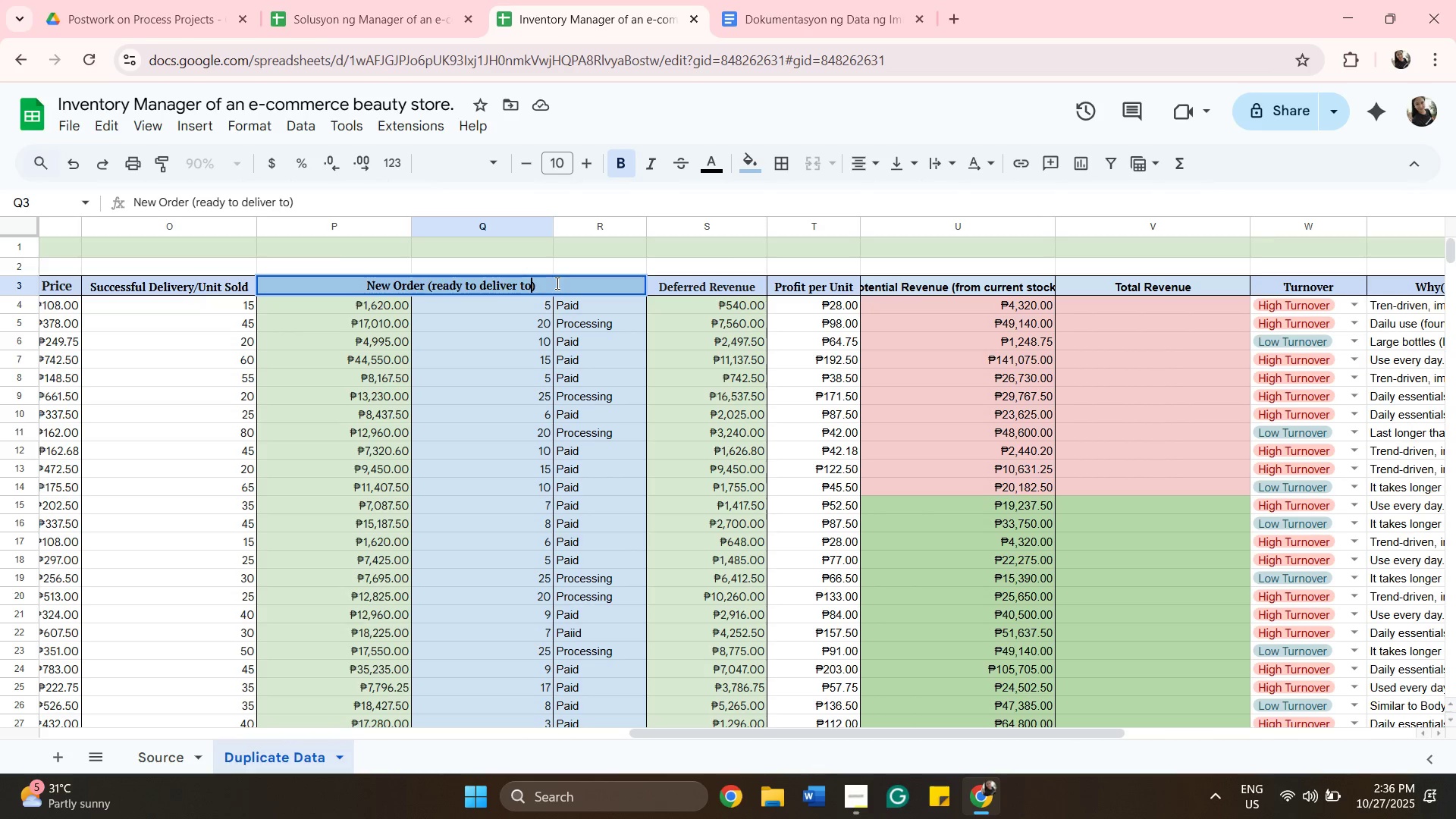 
key(Backspace)
 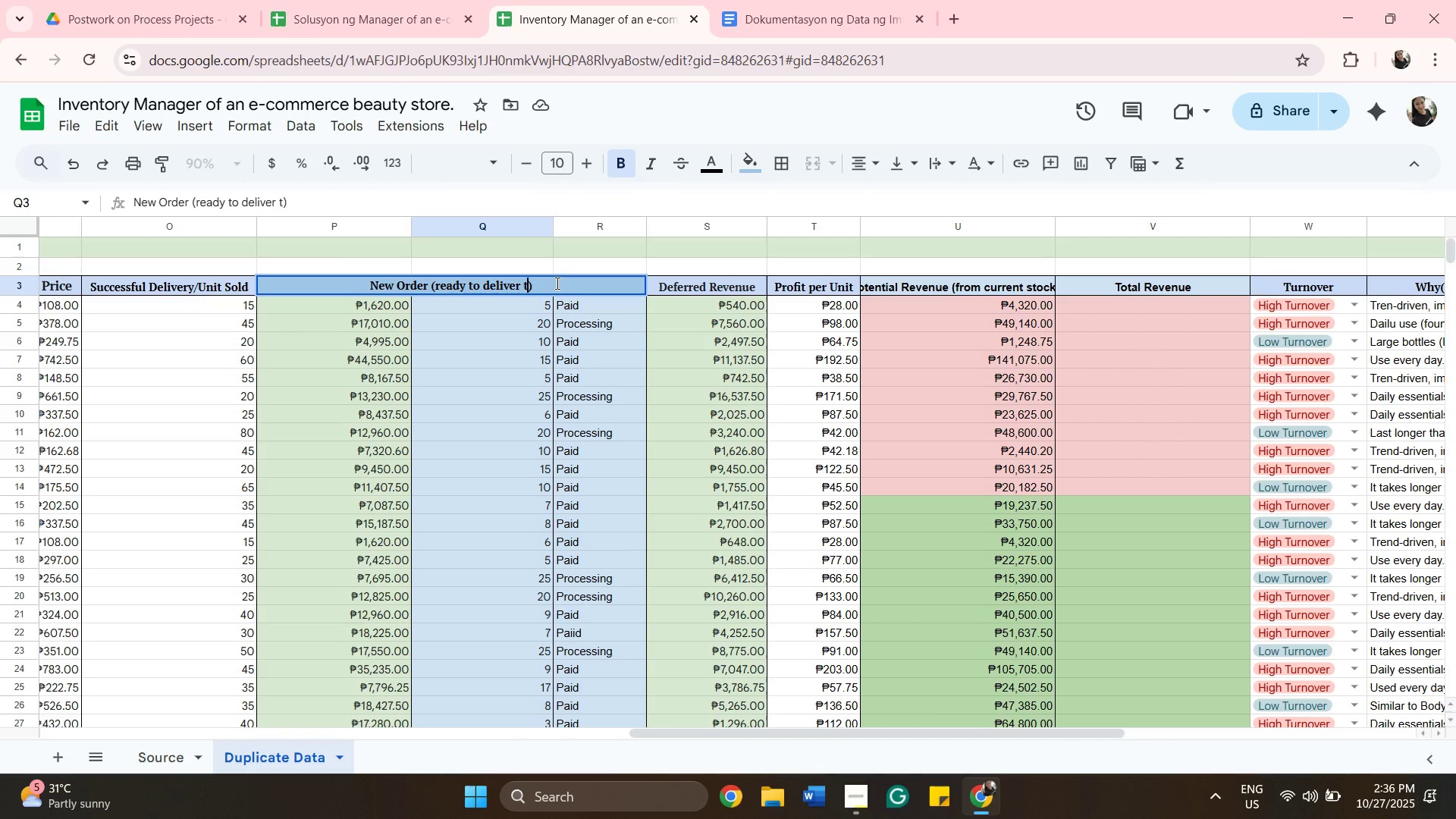 
key(Backspace)
 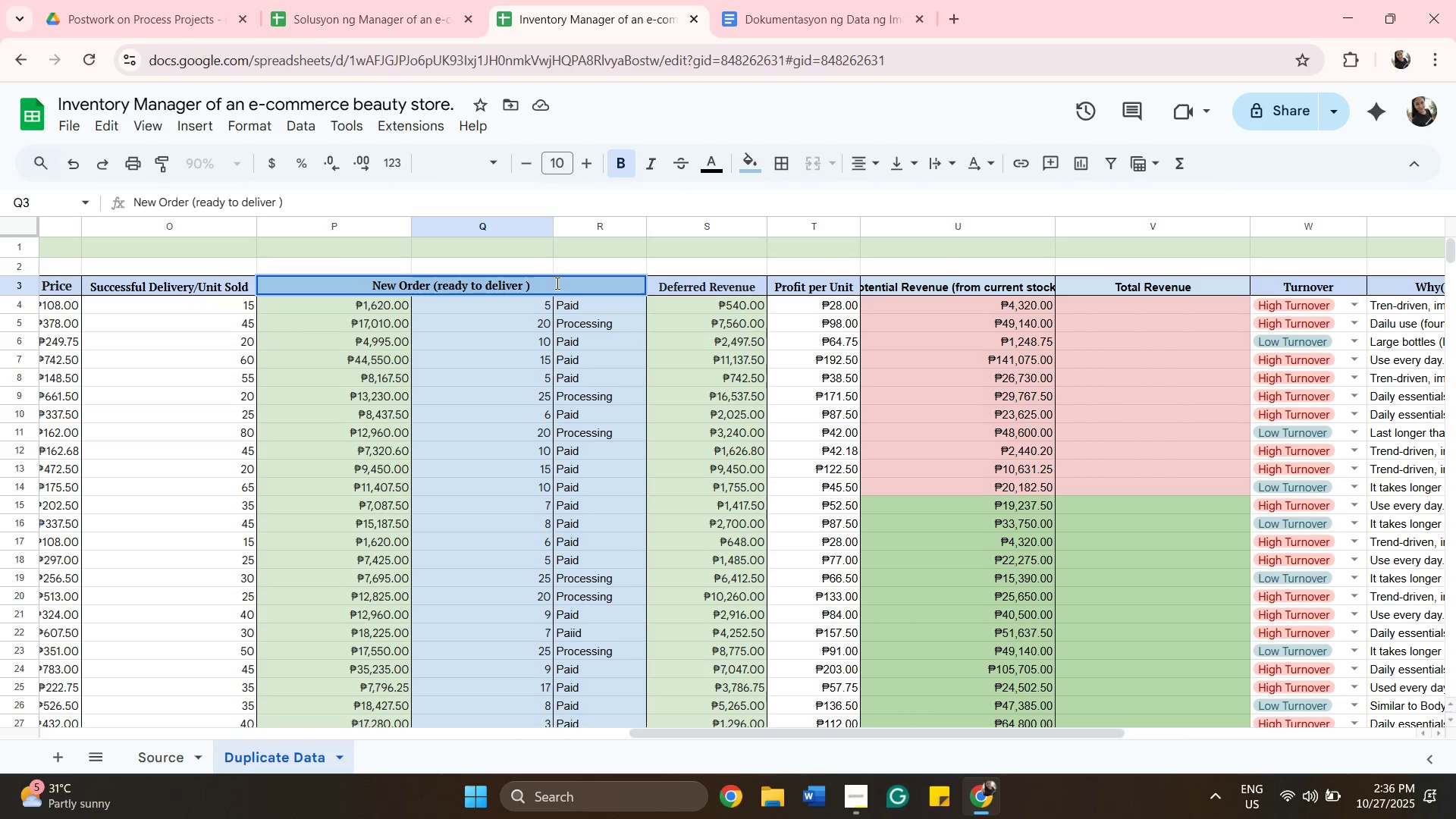 
key(Backspace)
 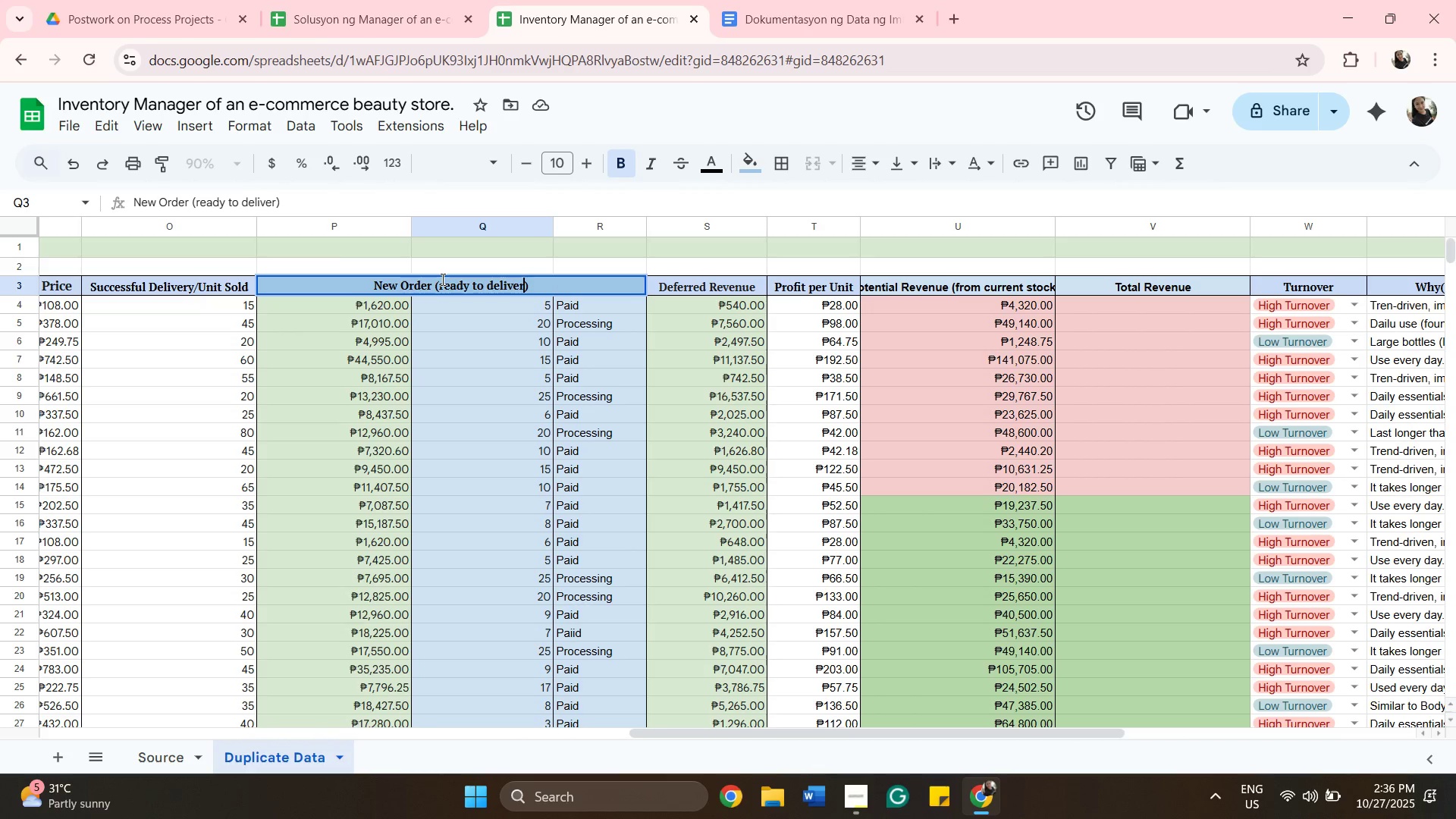 
left_click([441, 279])
 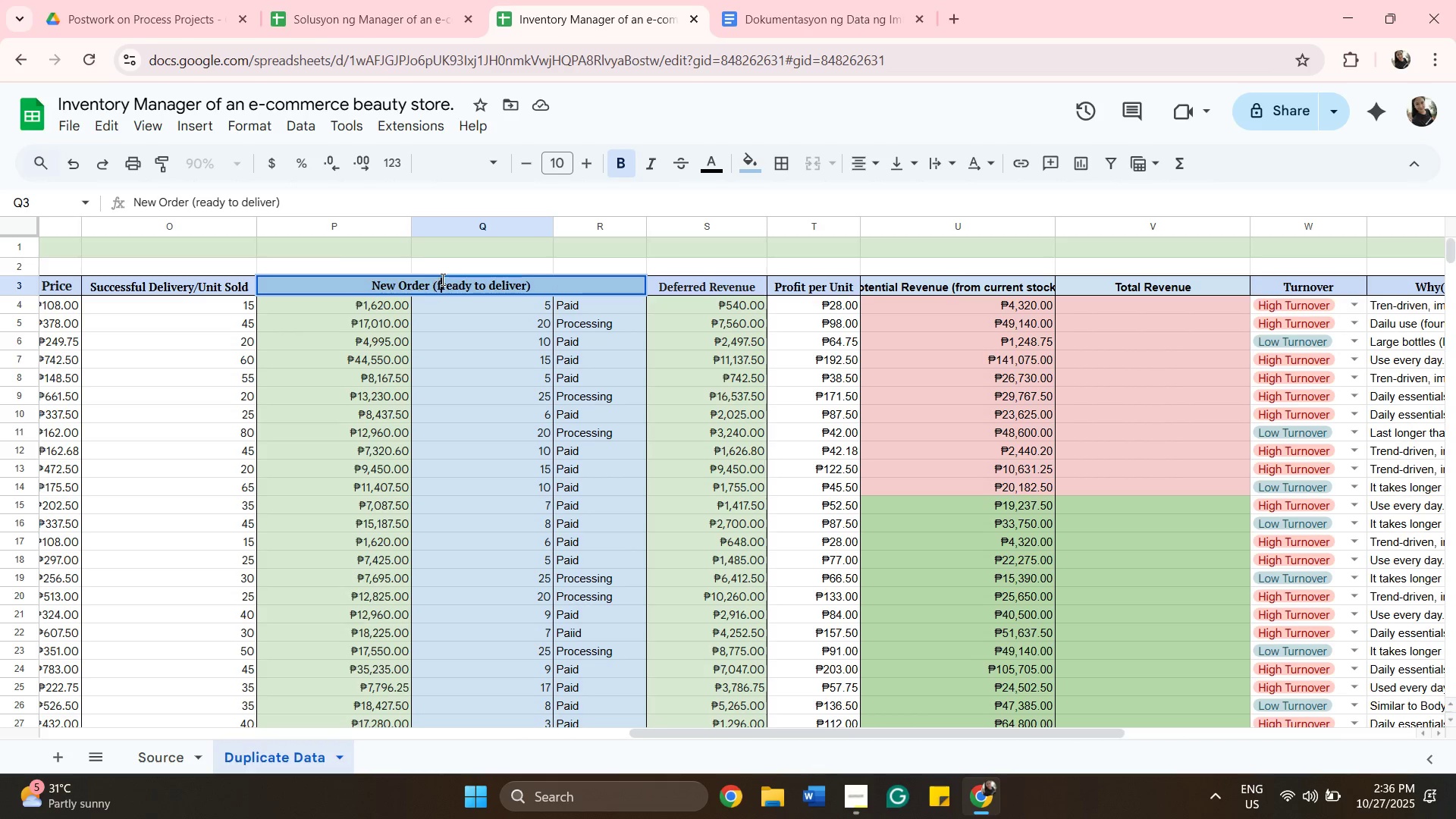 
type(from customer )
 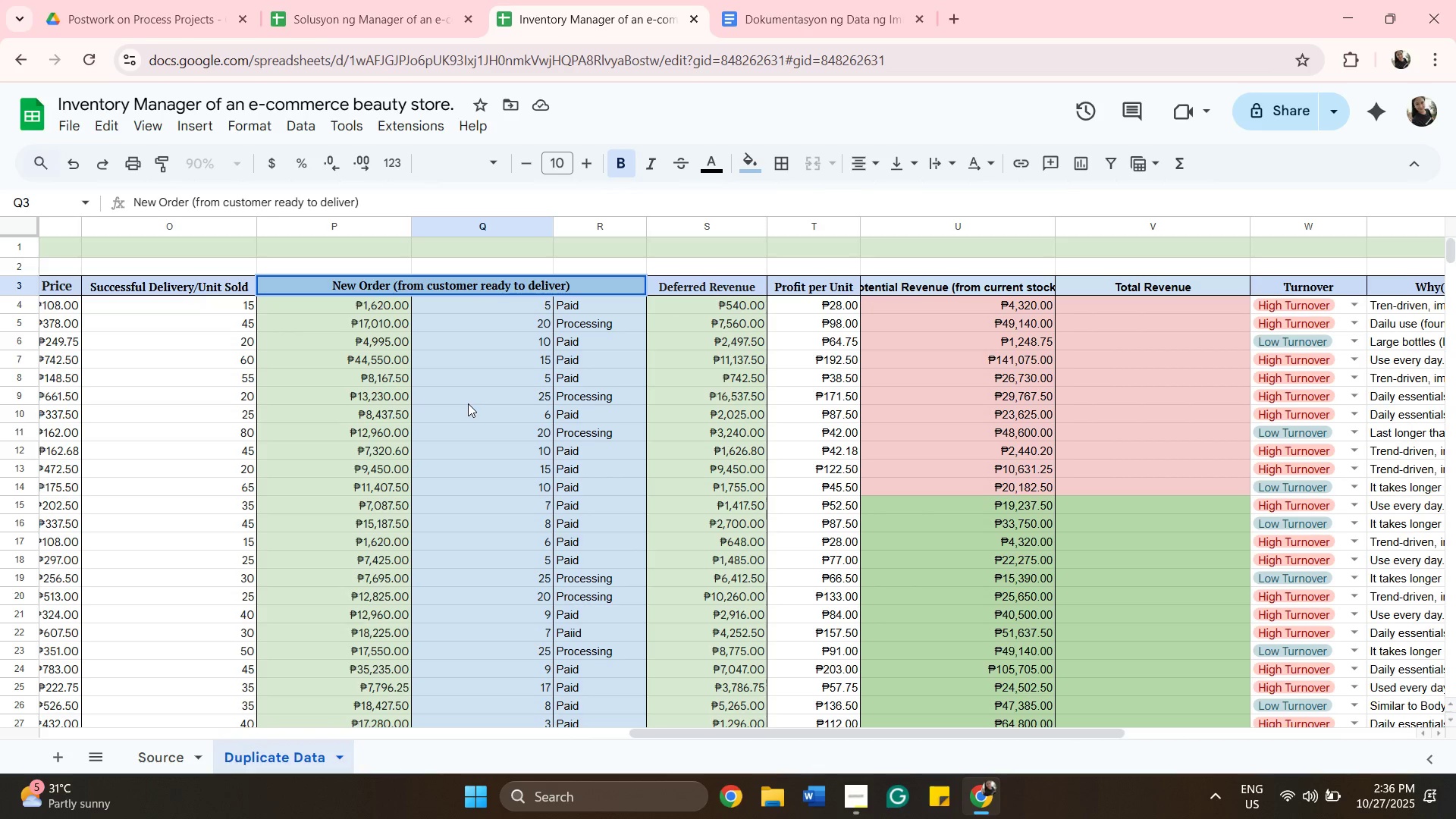 
left_click([468, 403])
 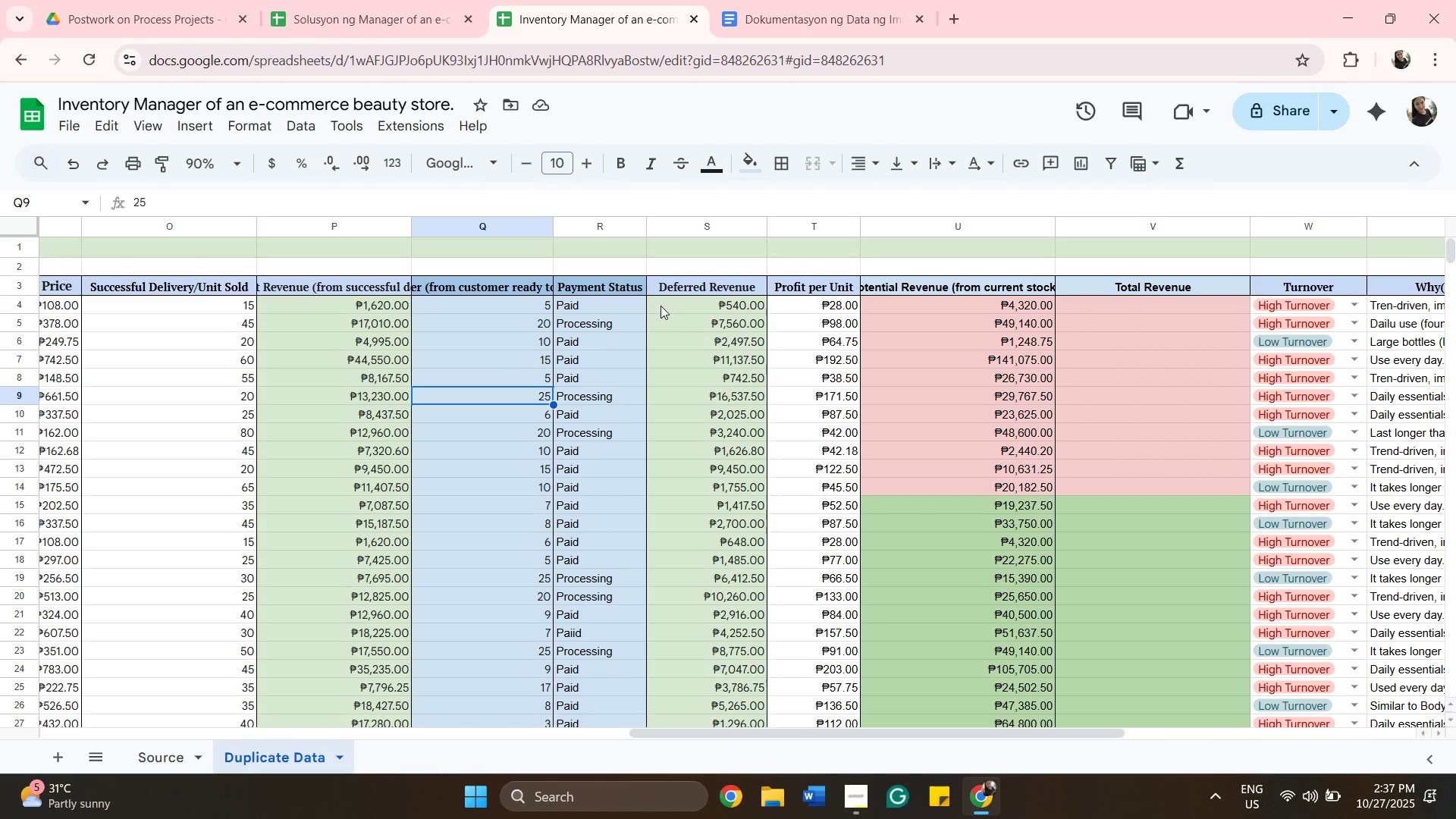 
wait(26.84)
 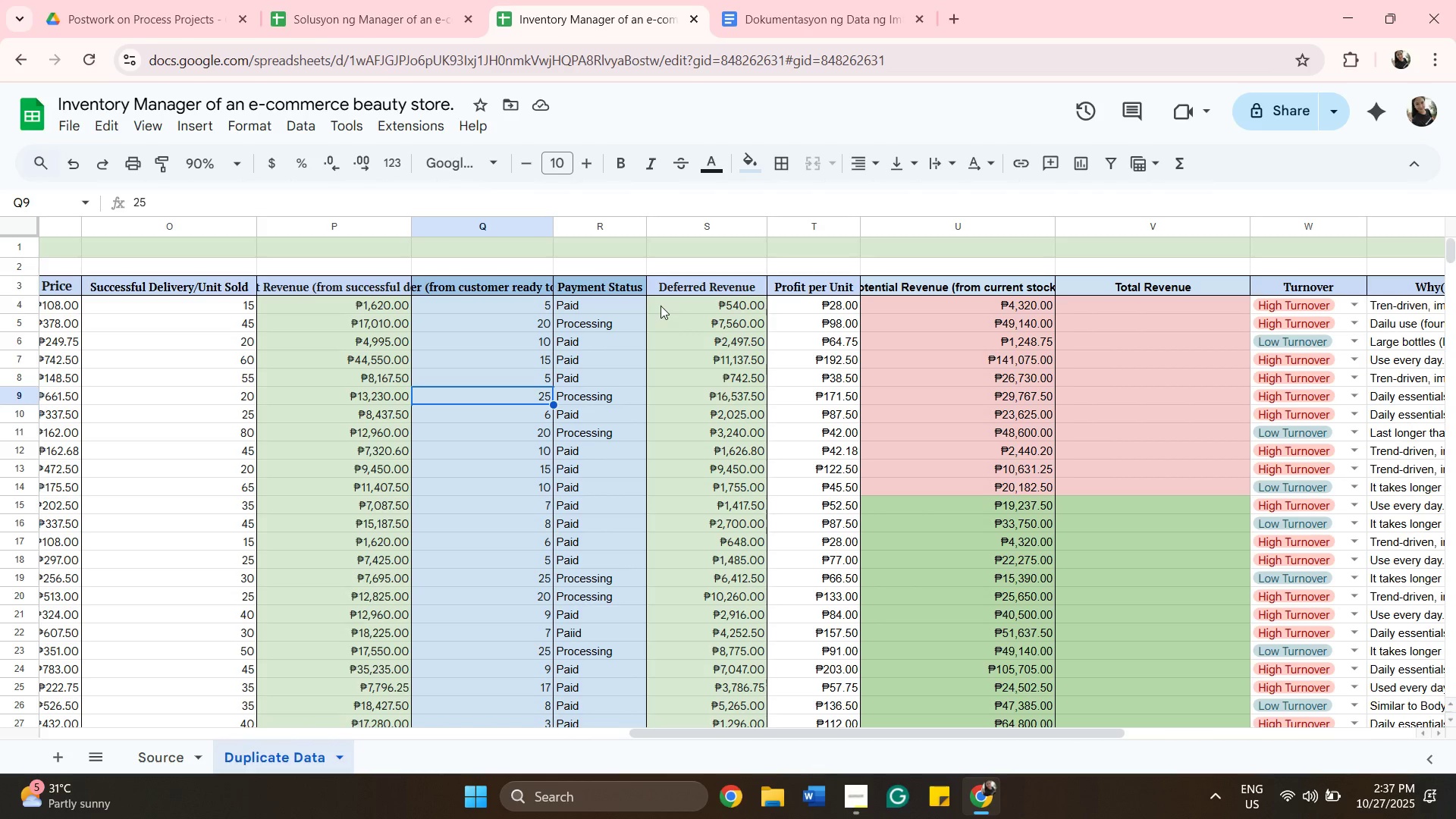 
left_click([455, 277])
 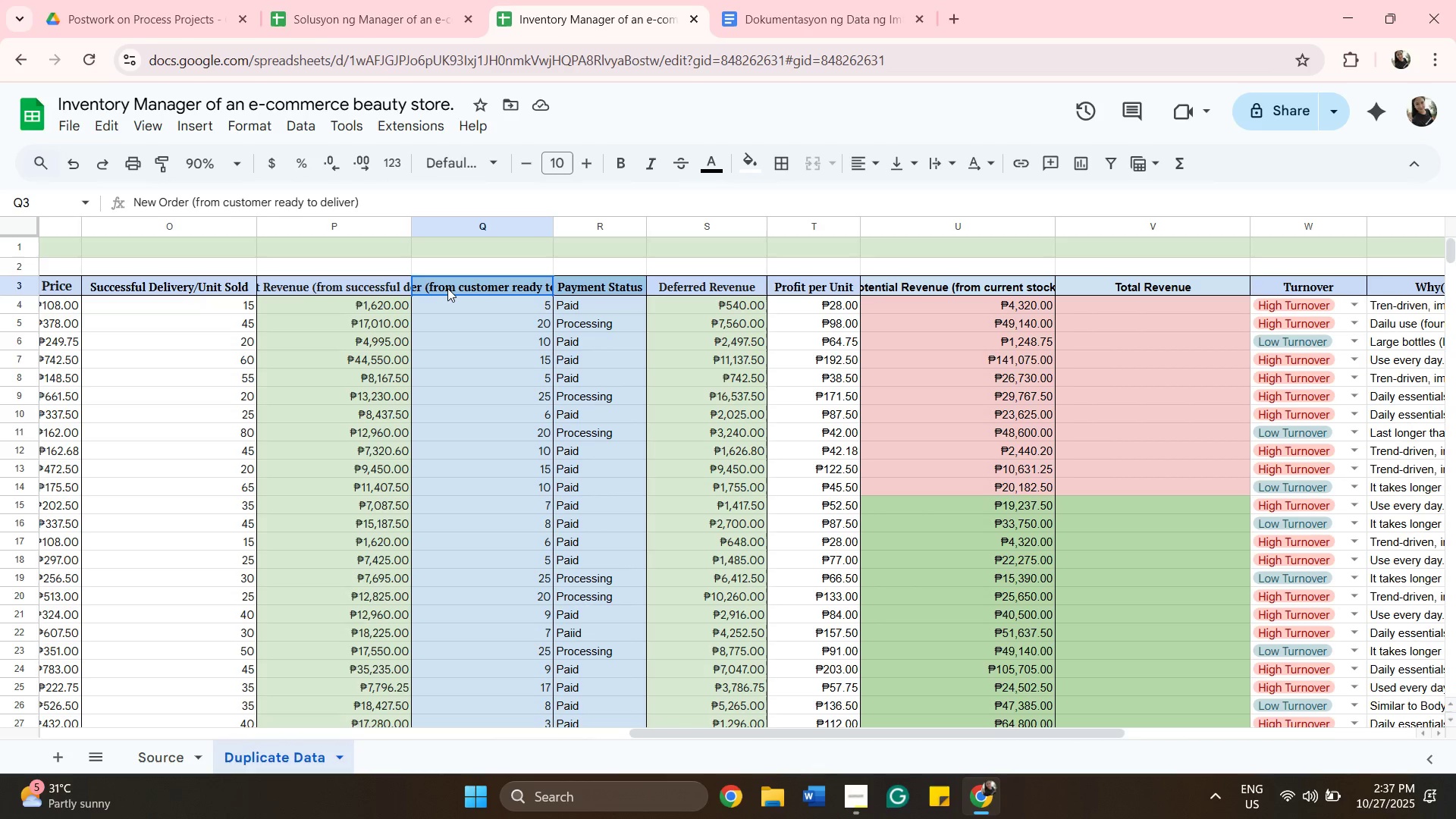 
double_click([447, 288])
 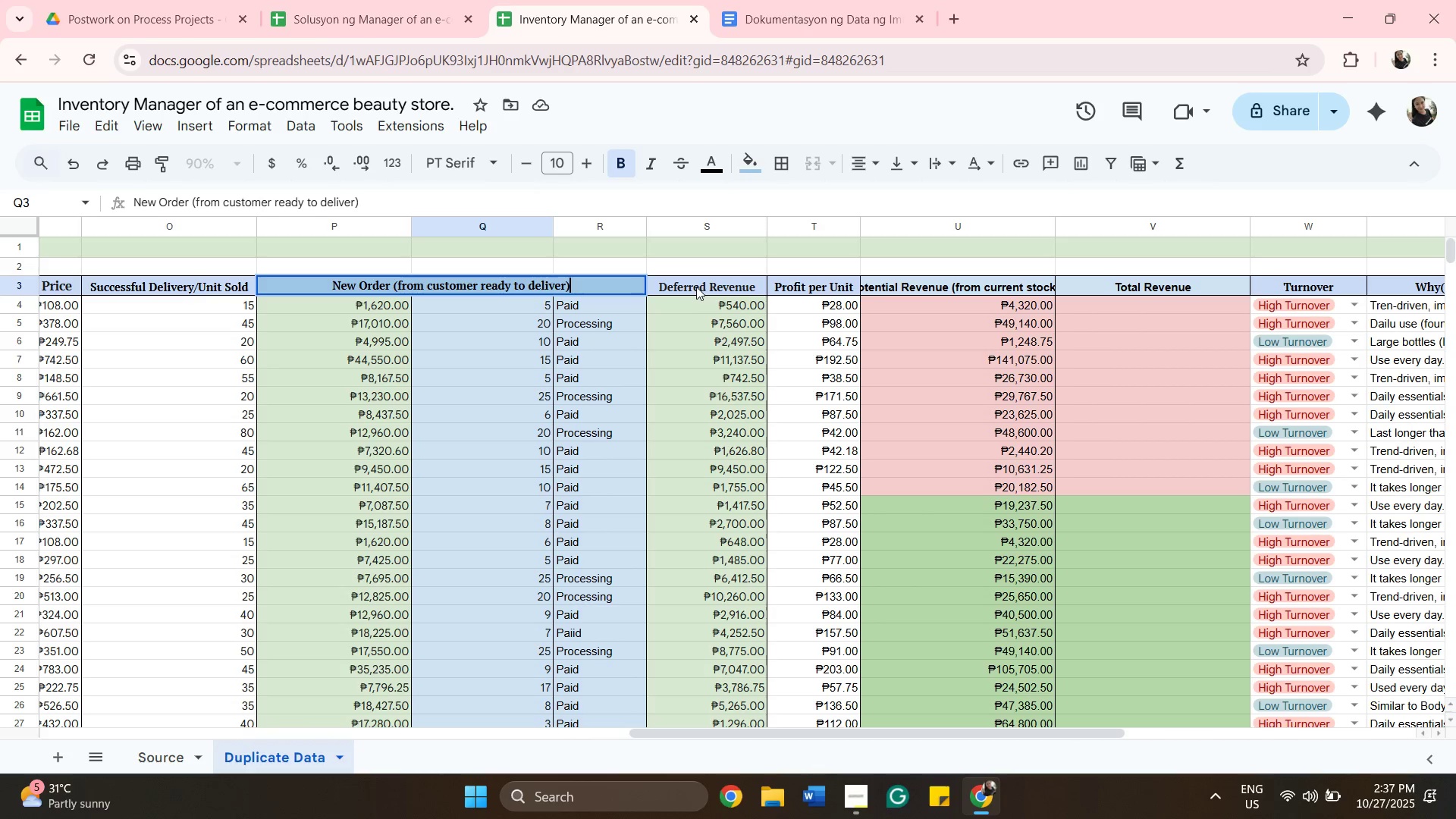 
double_click([696, 287])
 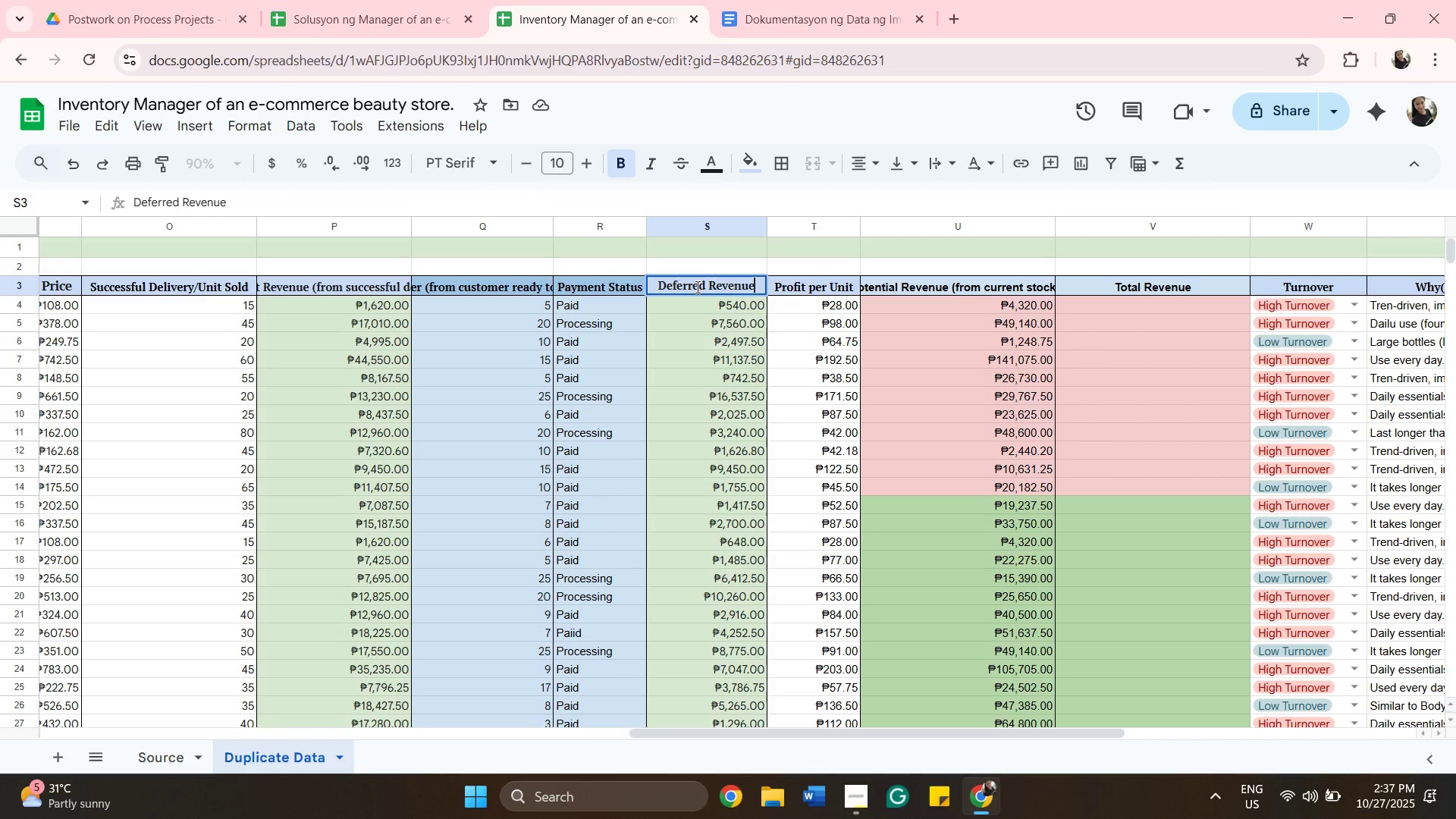 
type( (from new order)
 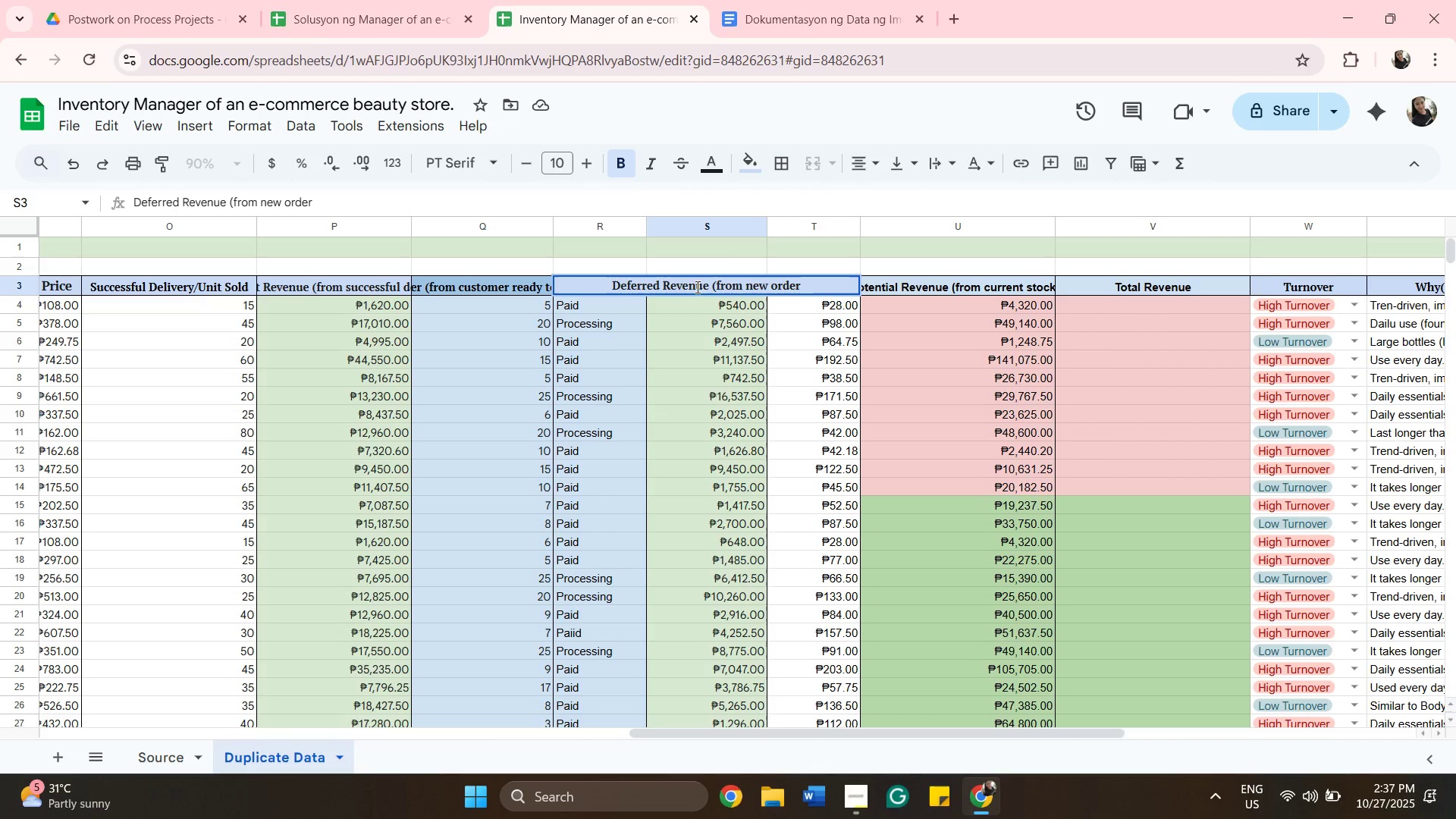 
left_click([933, 450])
 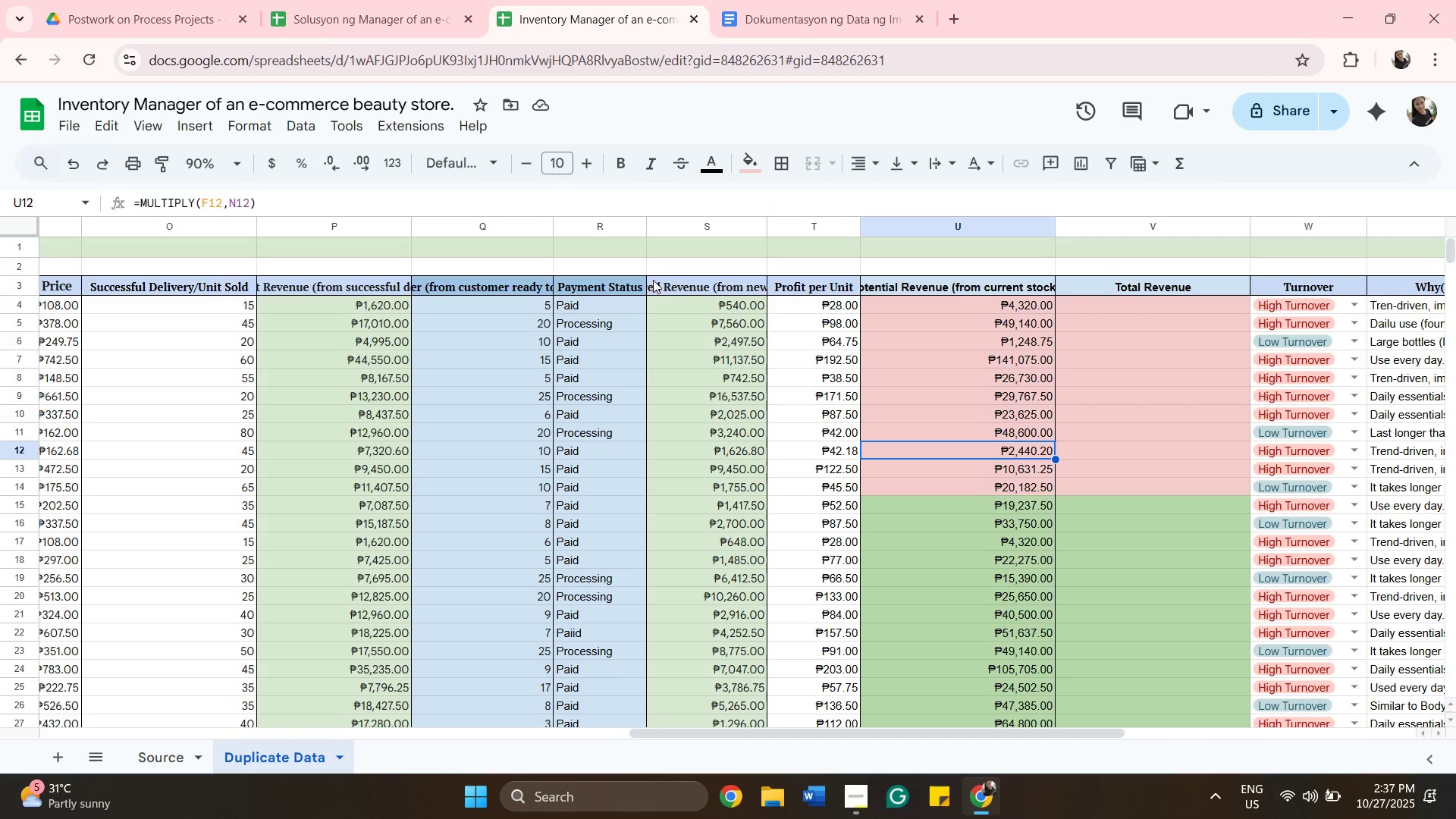 
wait(25.91)
 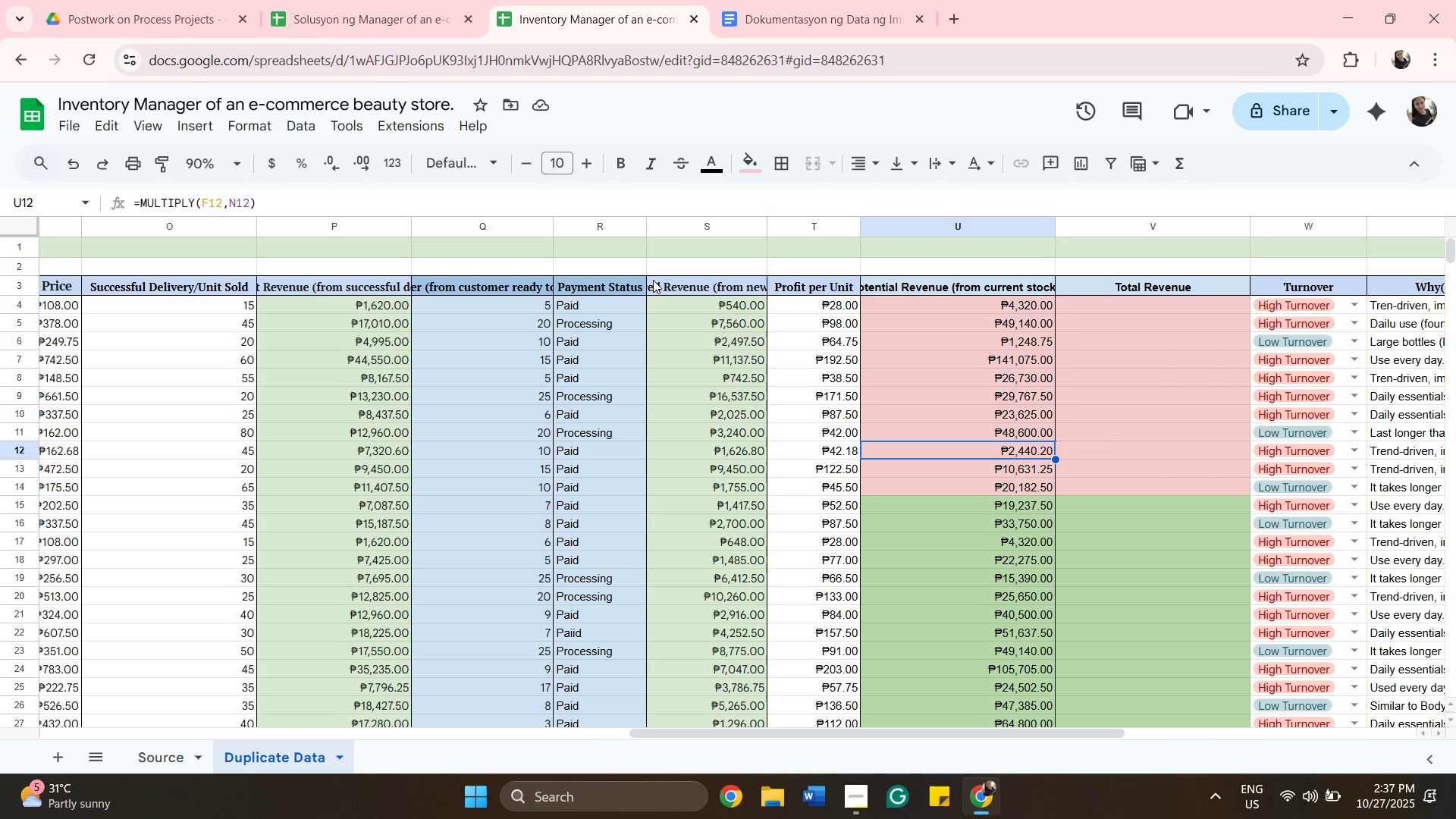 
left_click([943, 282])
 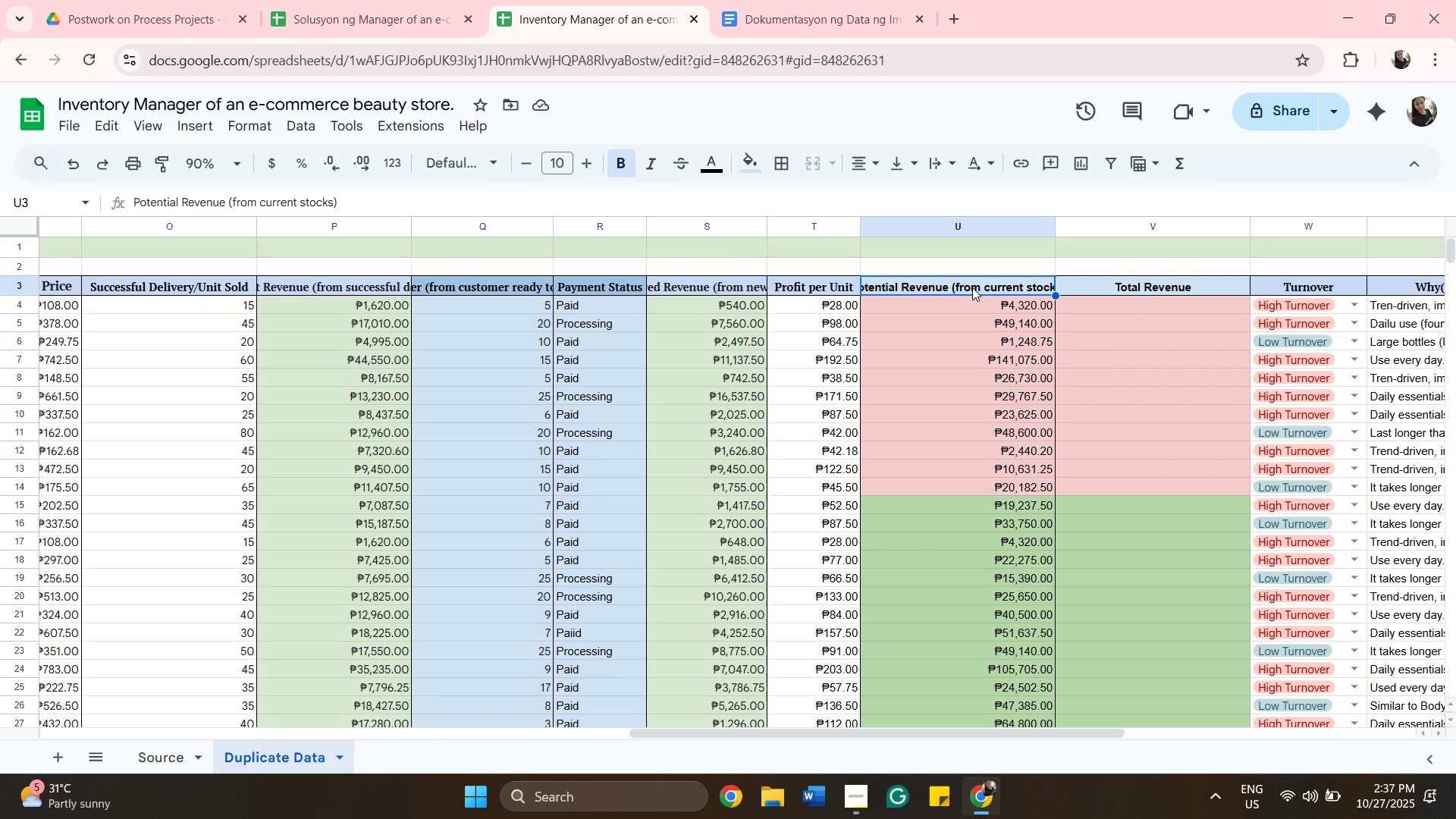 
double_click([972, 287])
 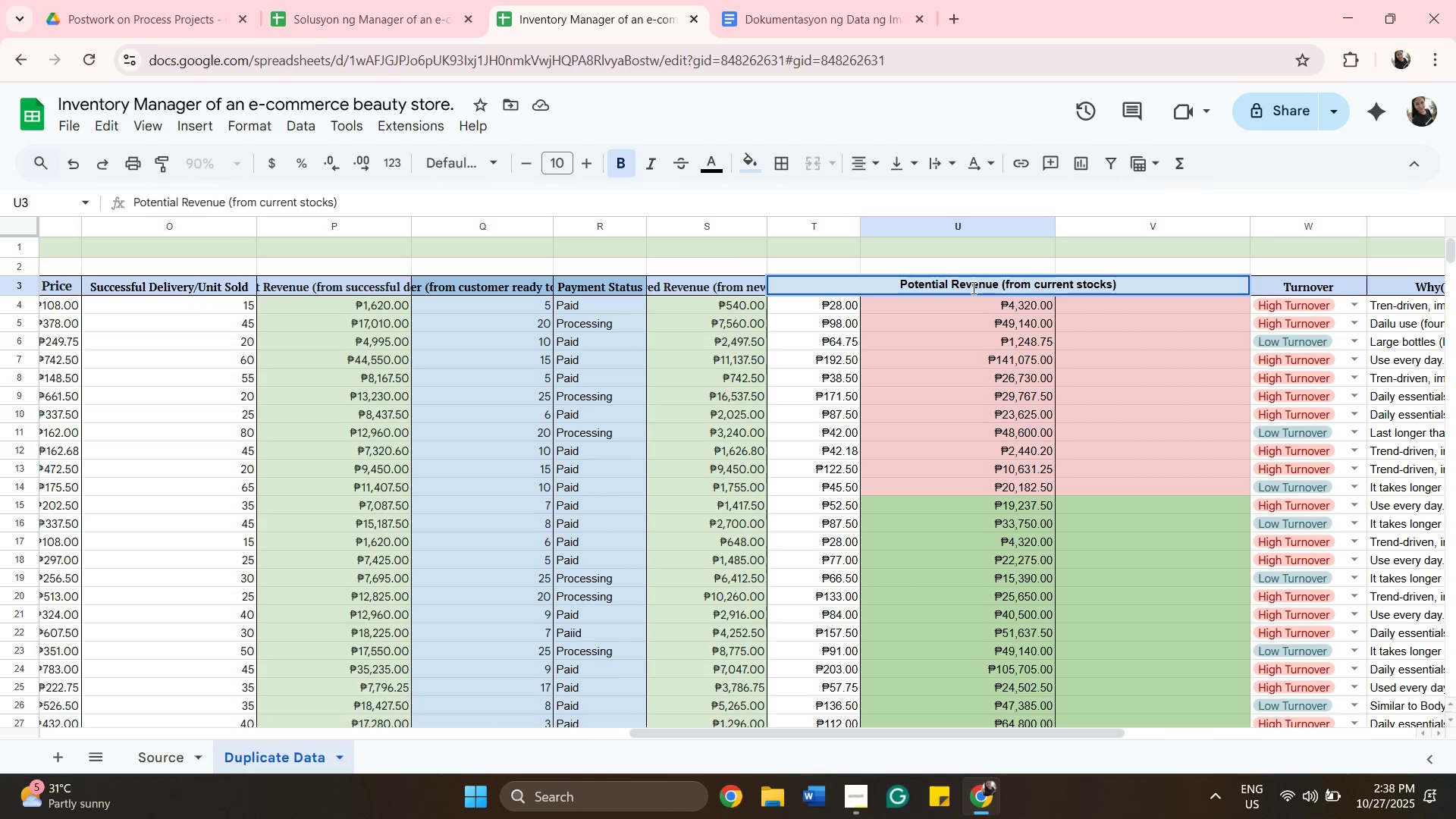 
wait(7.87)
 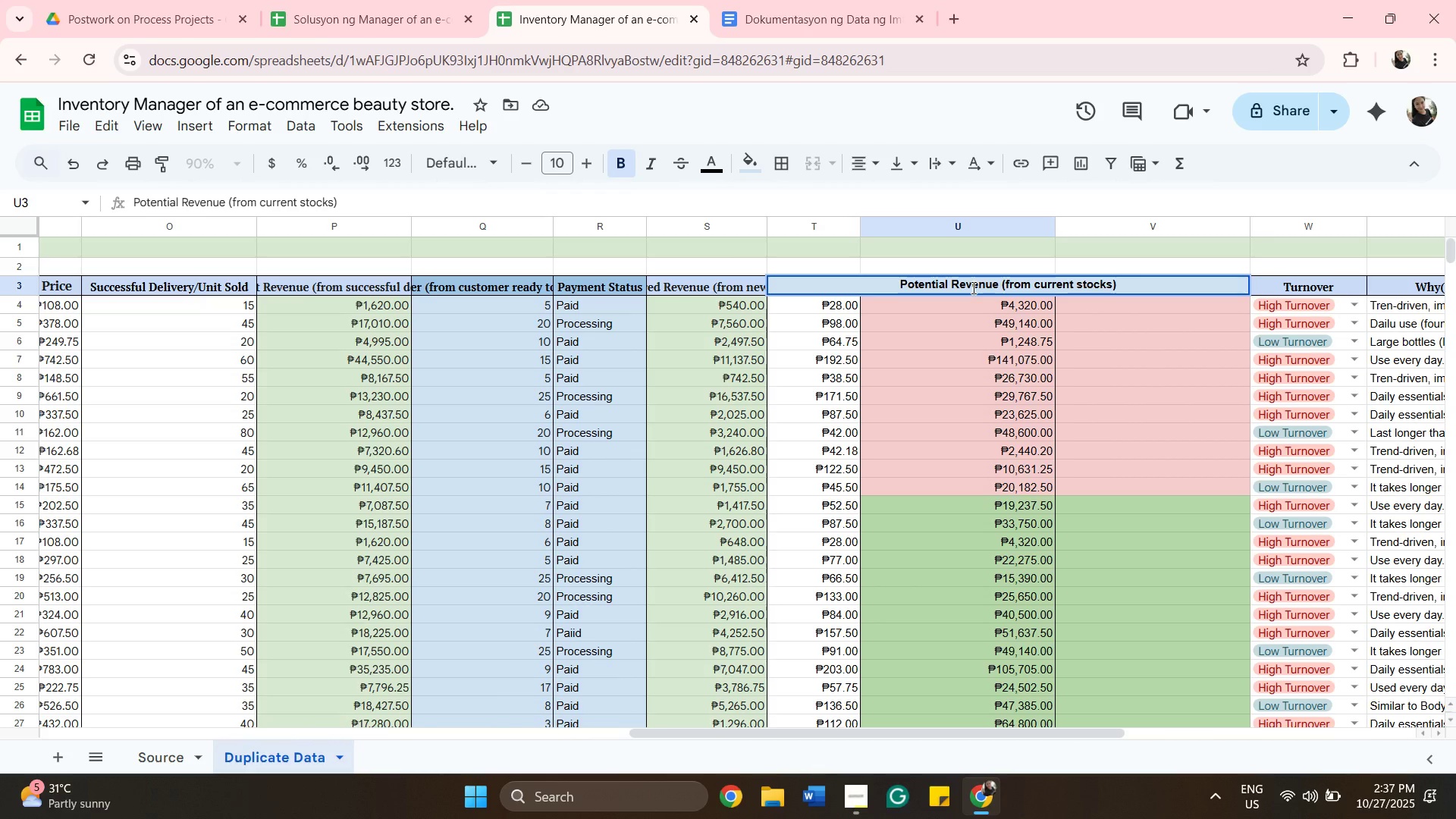 
left_click([1145, 298])
 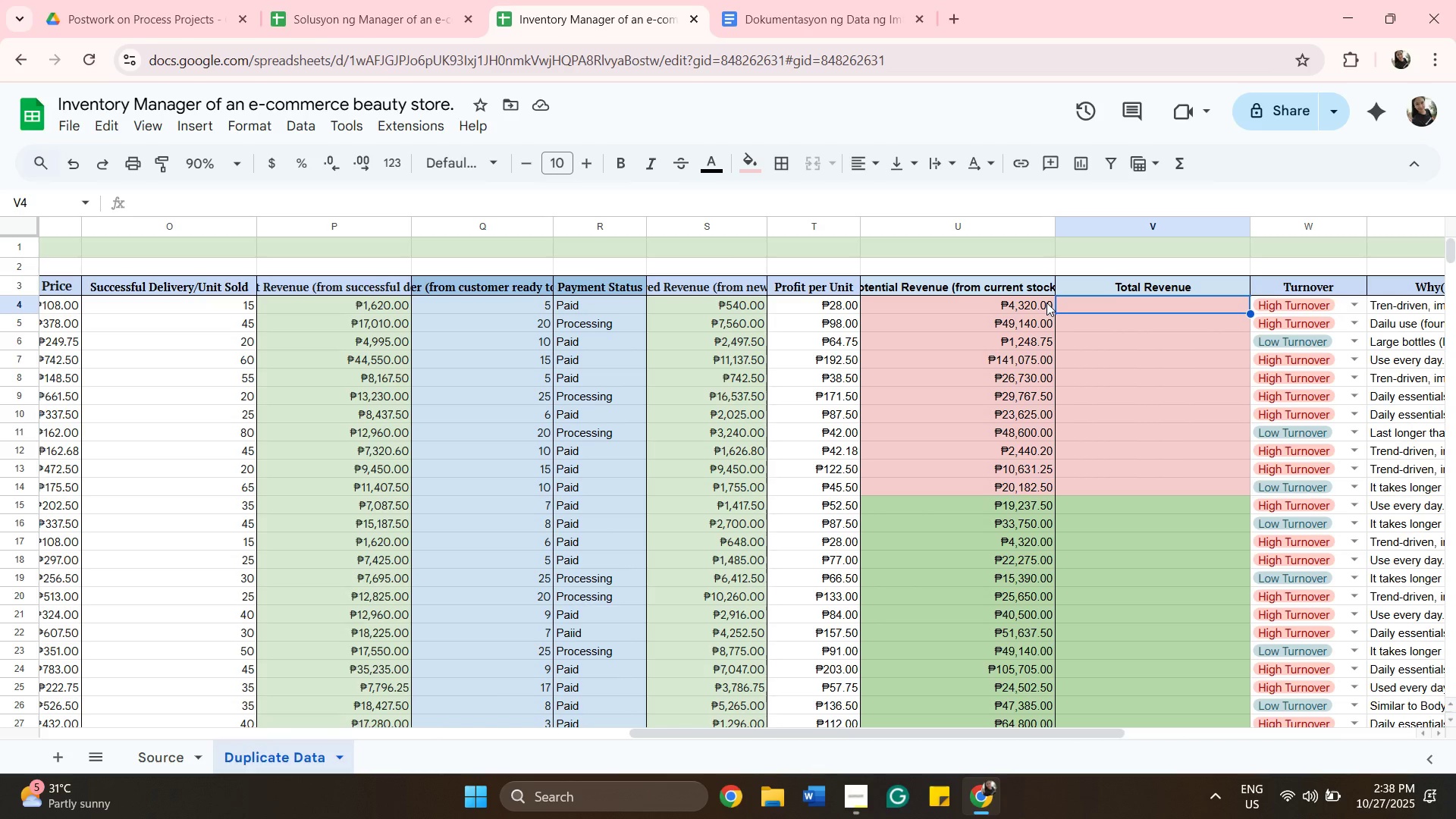 
wait(27.65)
 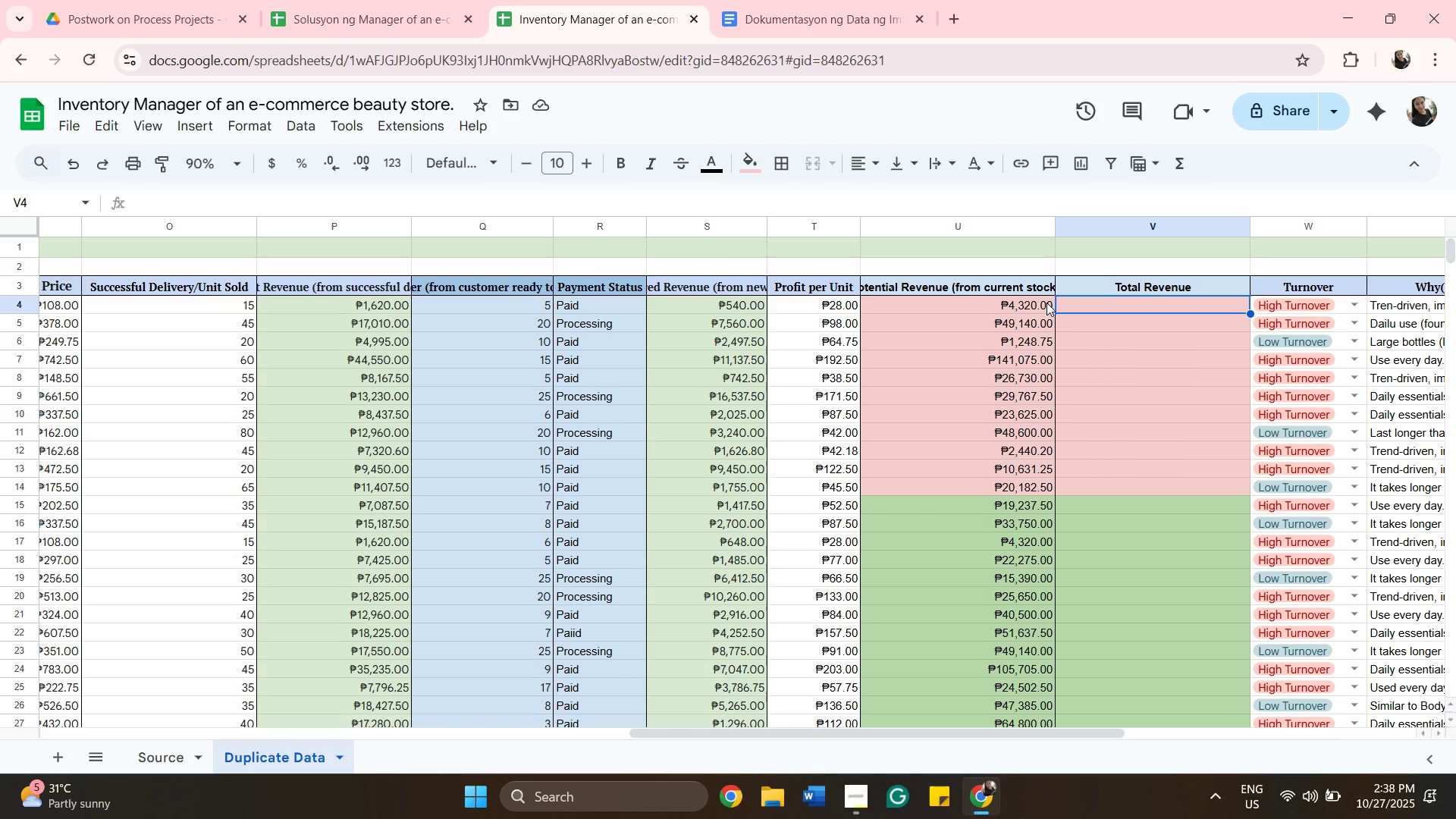 
left_click([200, 130])
 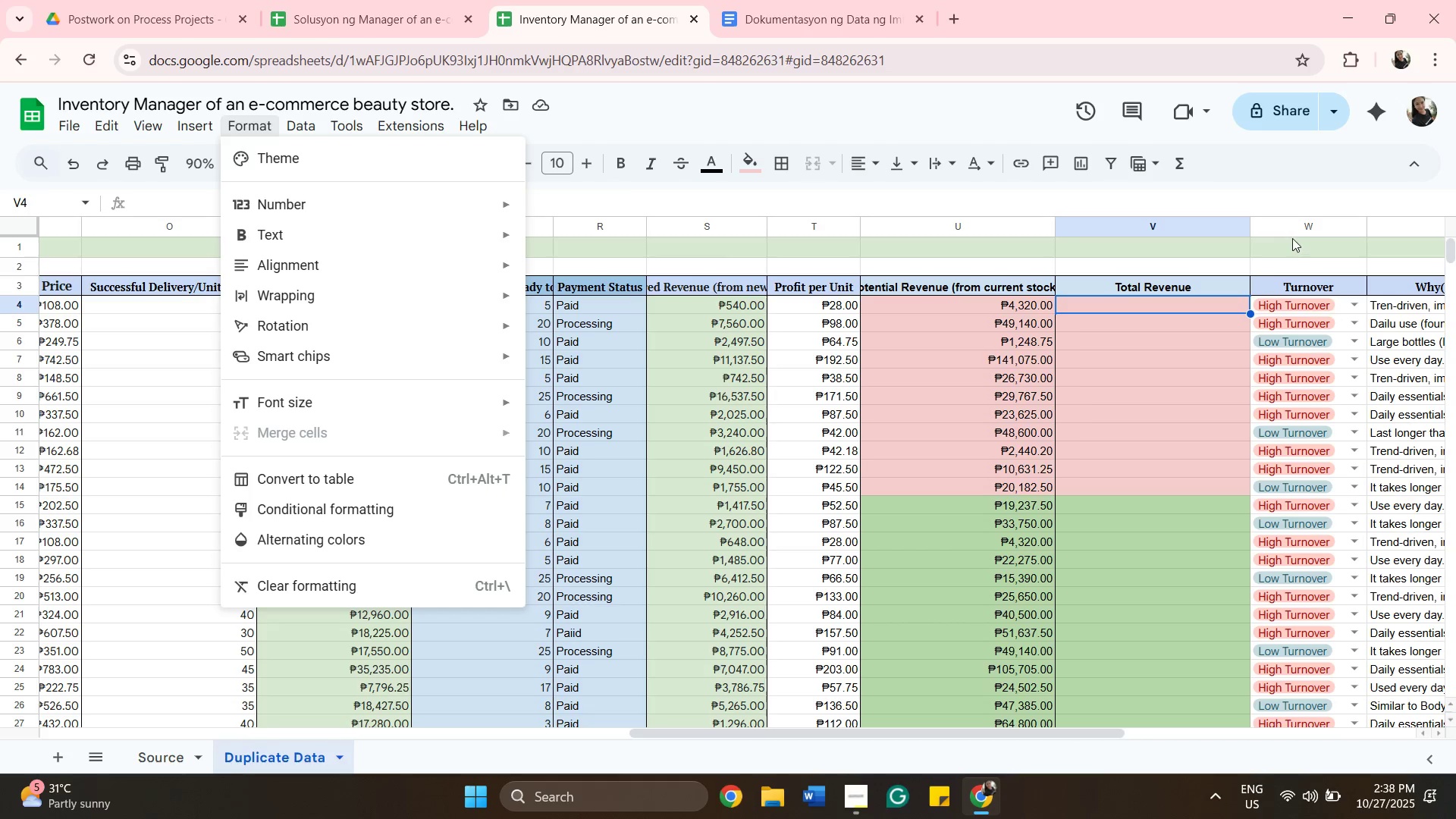 
wait(5.32)
 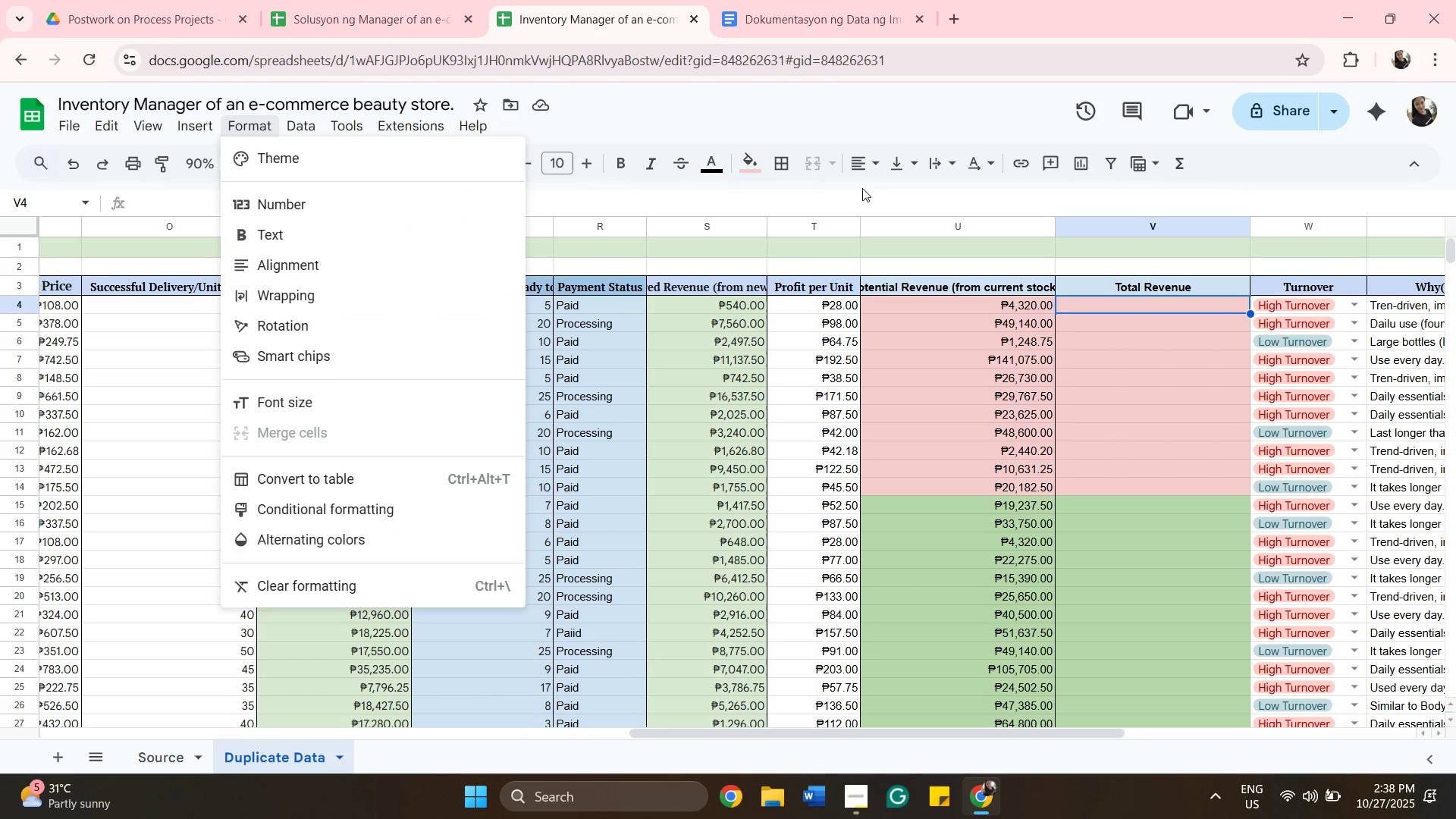 
left_click([1289, 233])
 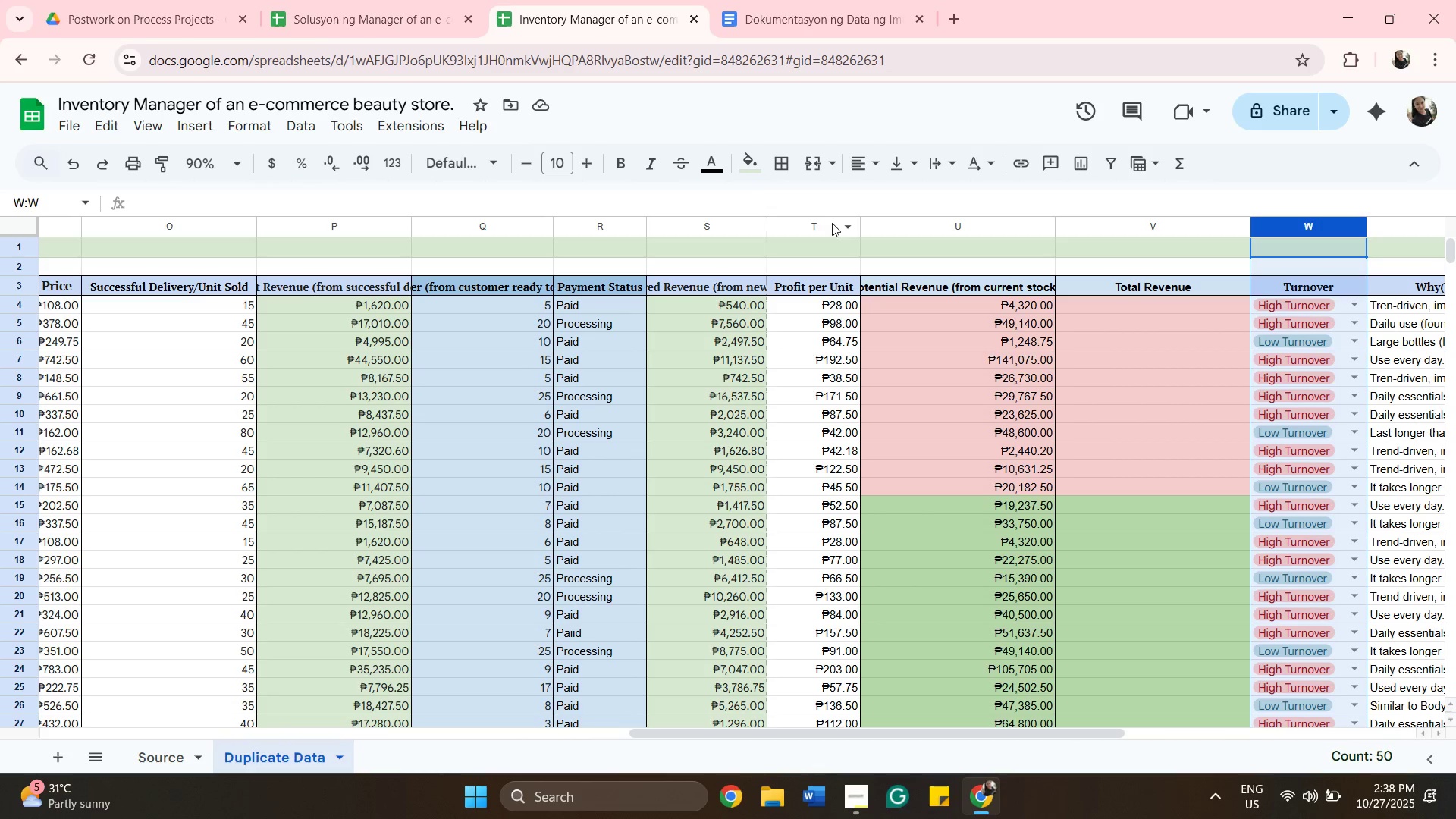 
left_click([832, 224])
 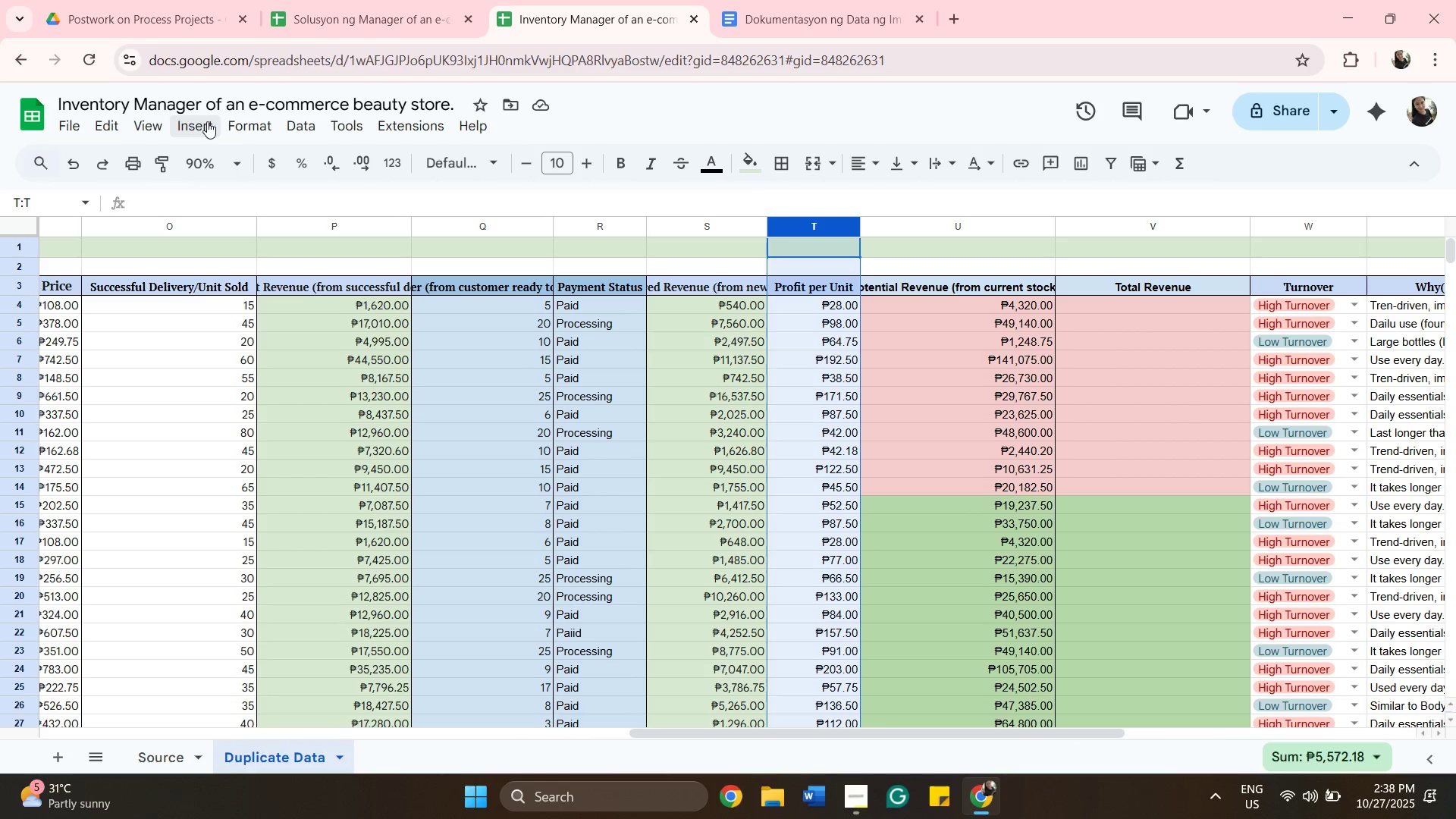 
left_click([207, 121])
 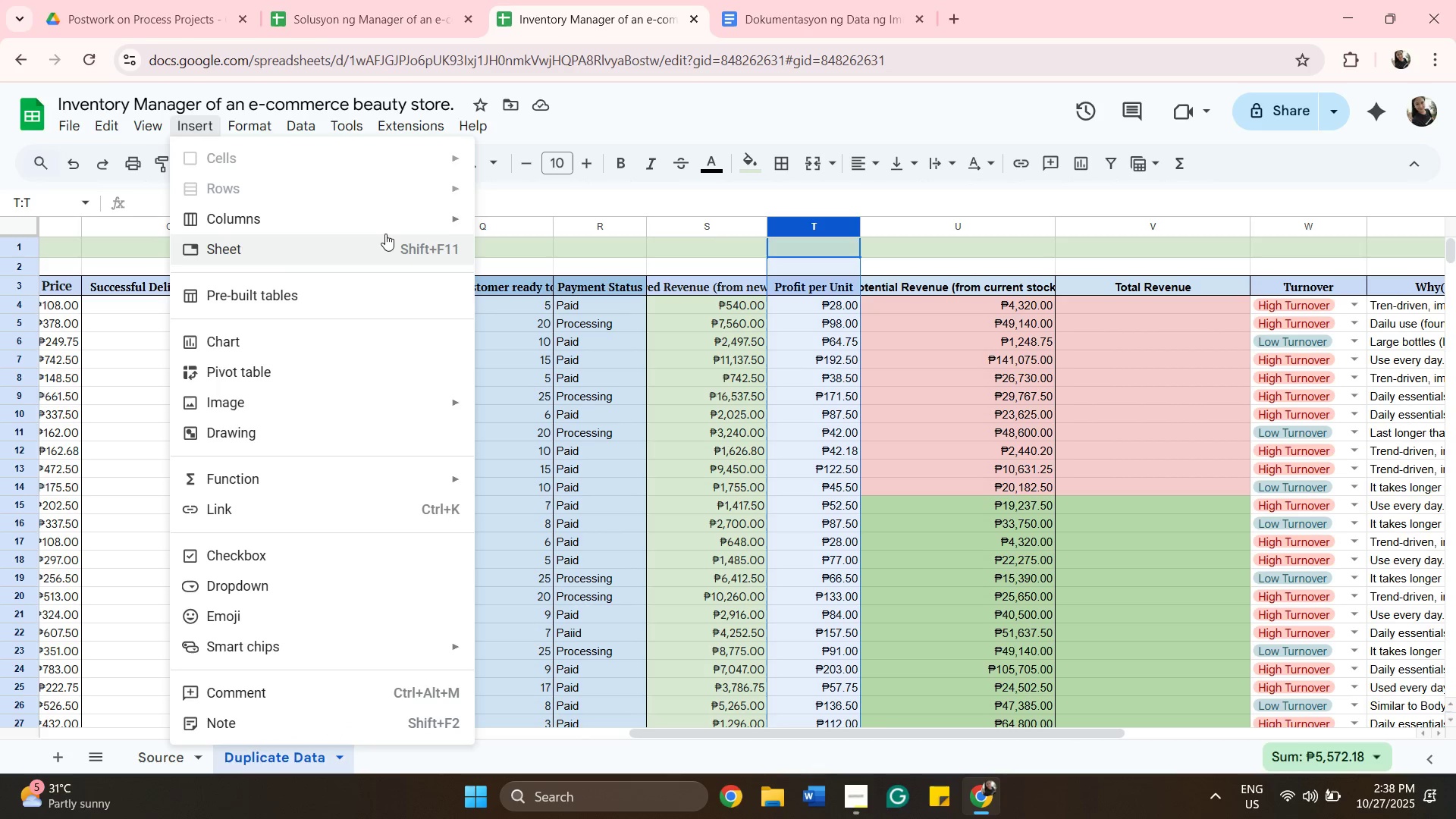 
left_click([402, 228])
 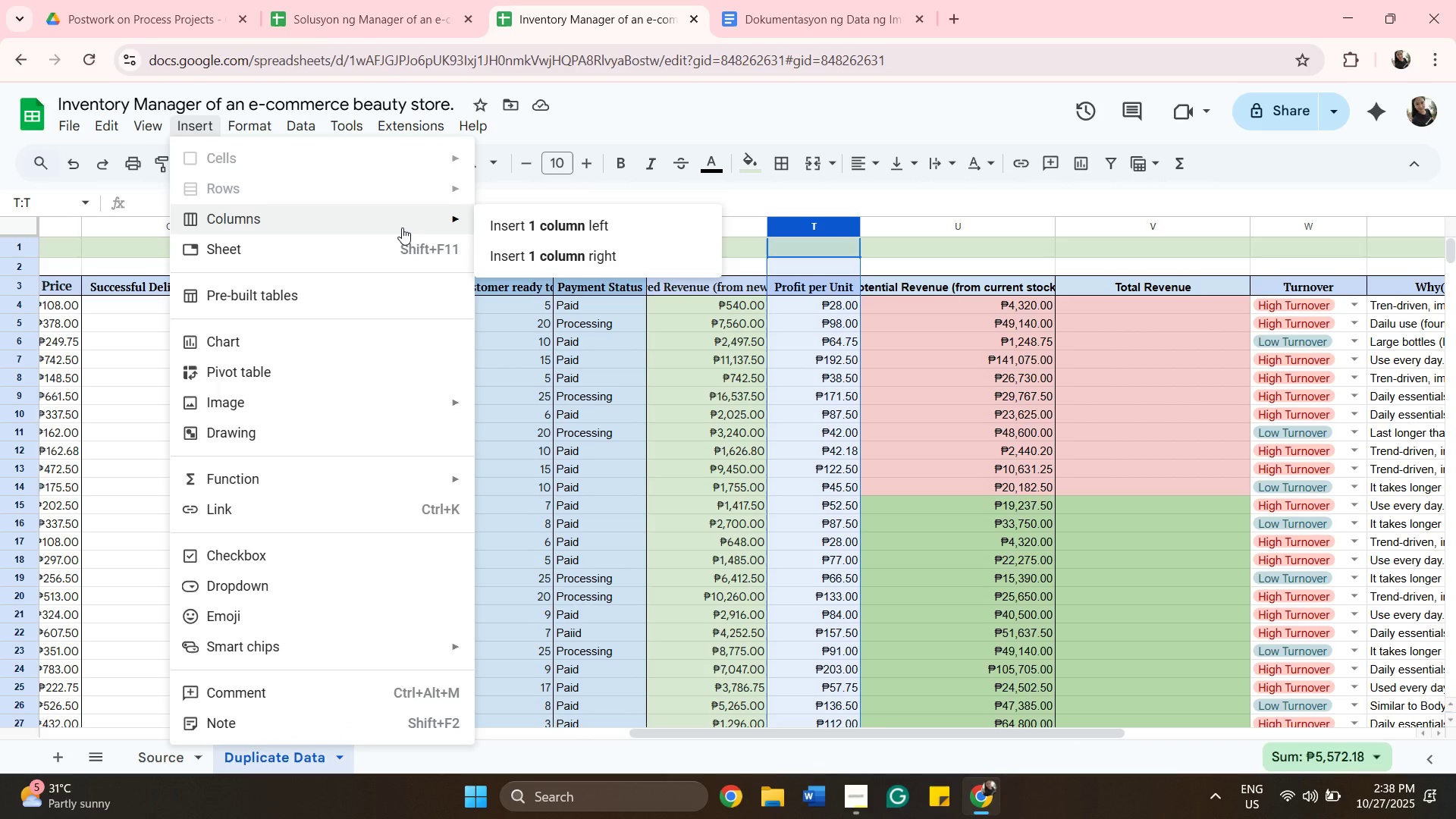 
left_click([402, 228])
 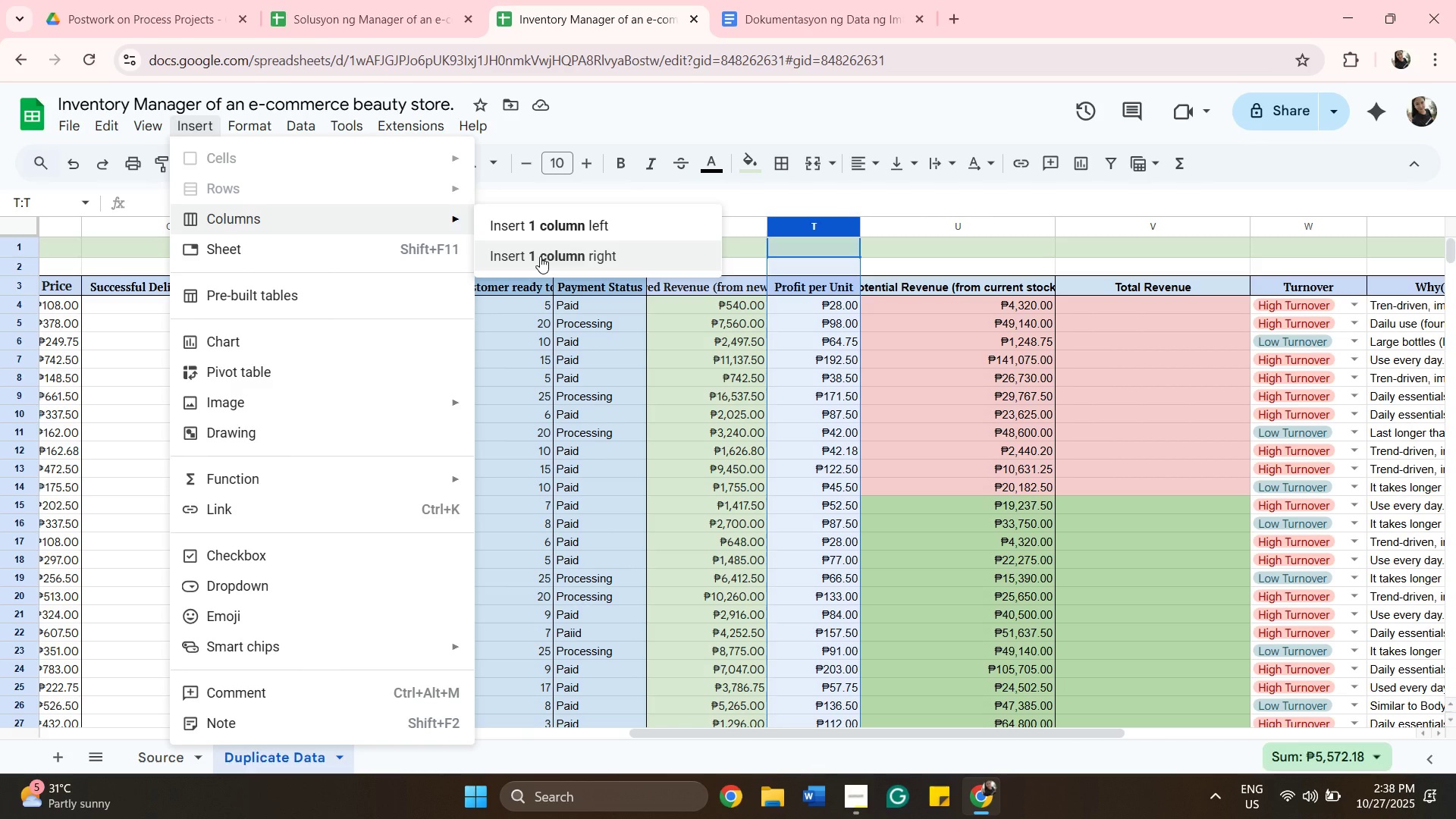 
left_click([540, 256])
 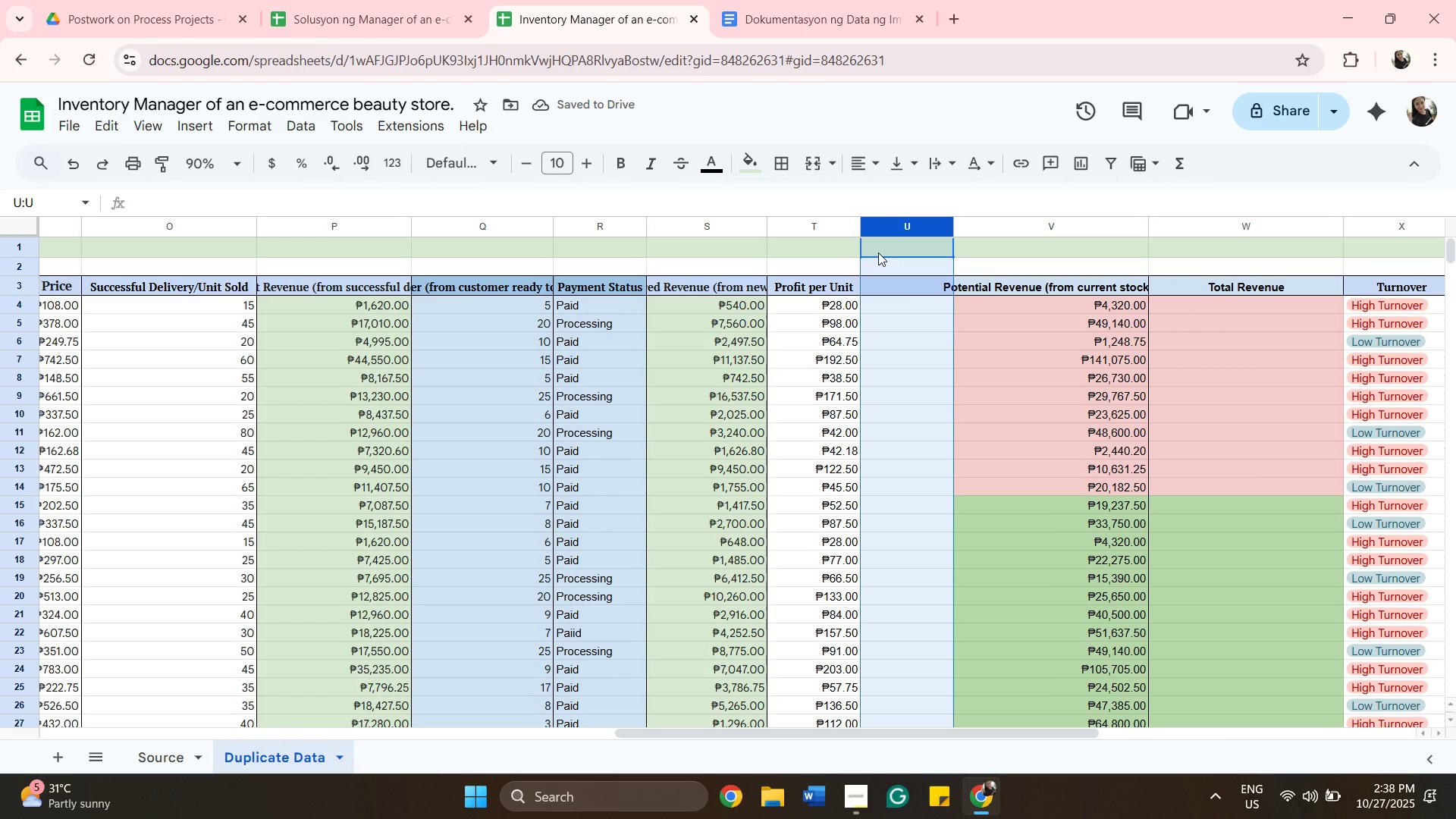 
wait(5.77)
 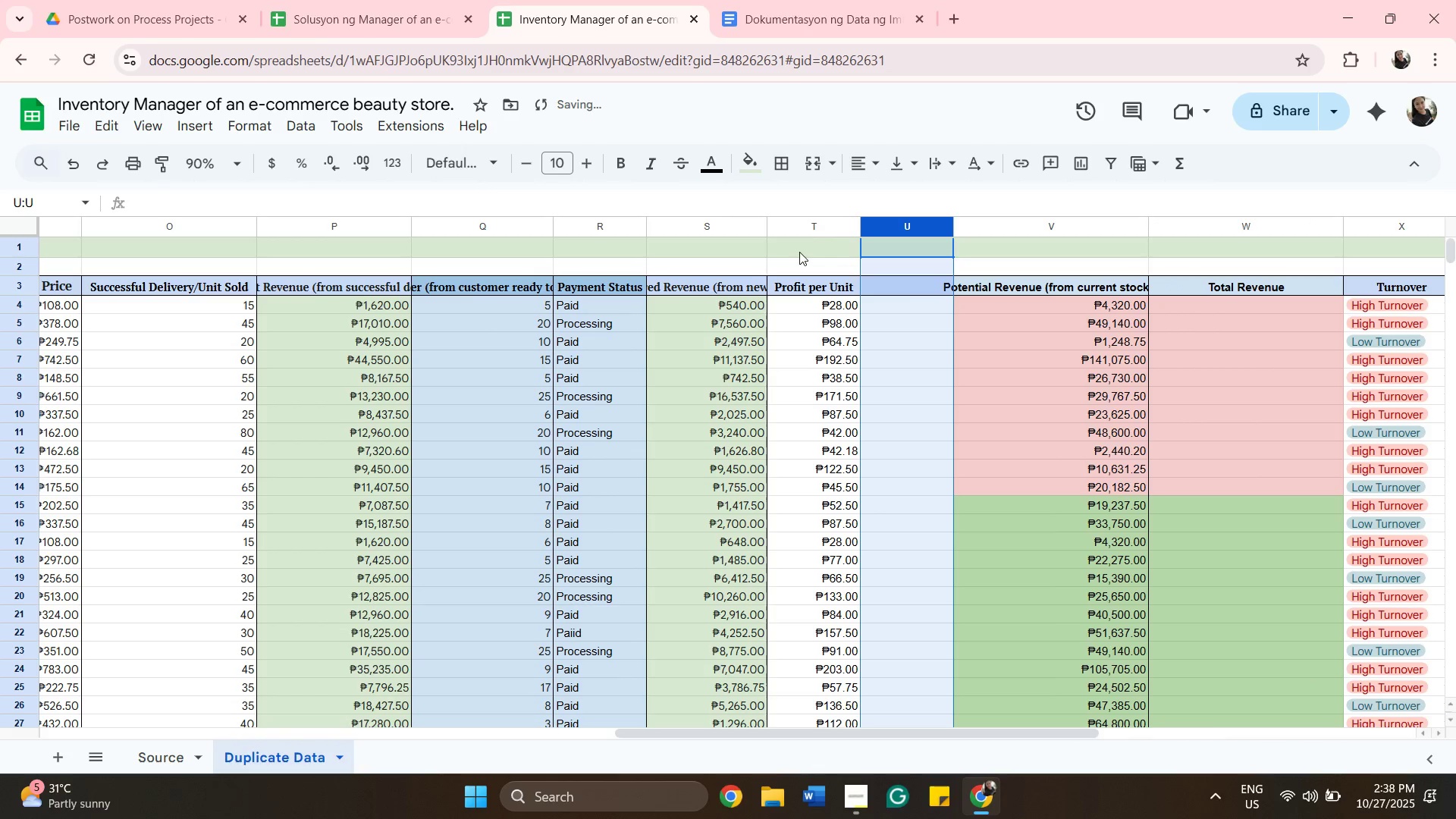 
left_click_drag(start_coordinate=[878, 253], to_coordinate=[1009, 253])
 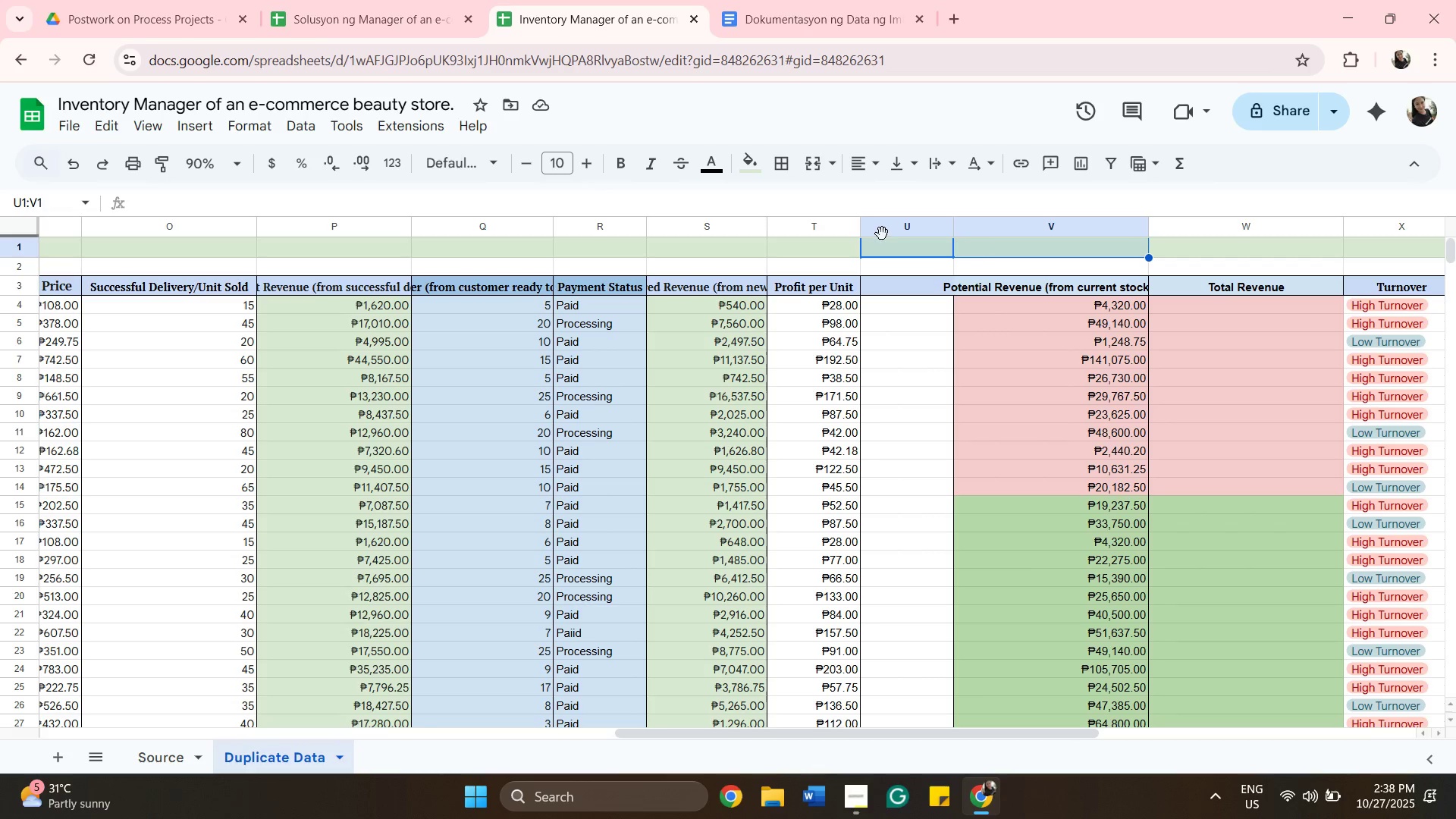 
left_click([882, 234])
 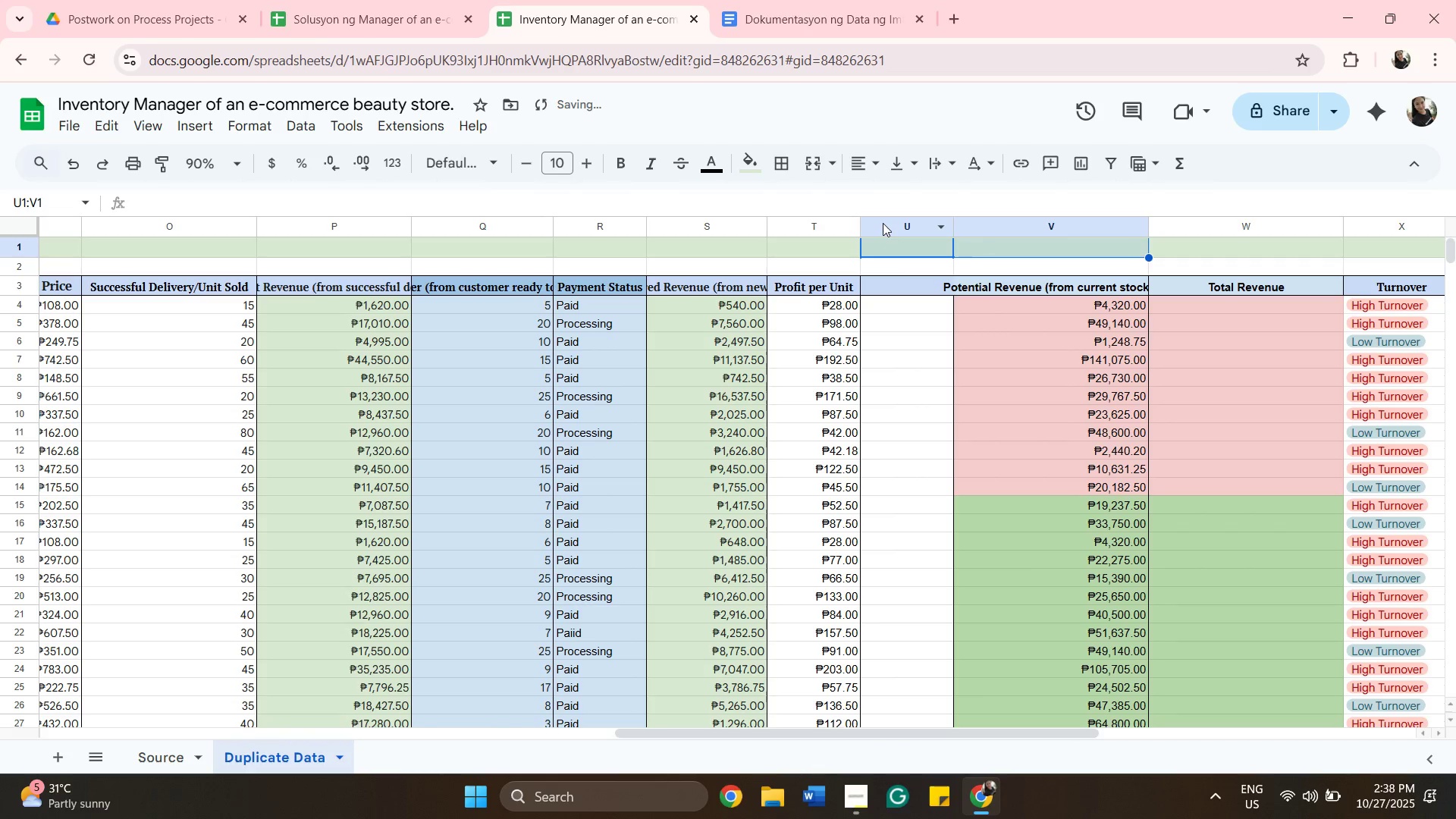 
left_click([883, 223])
 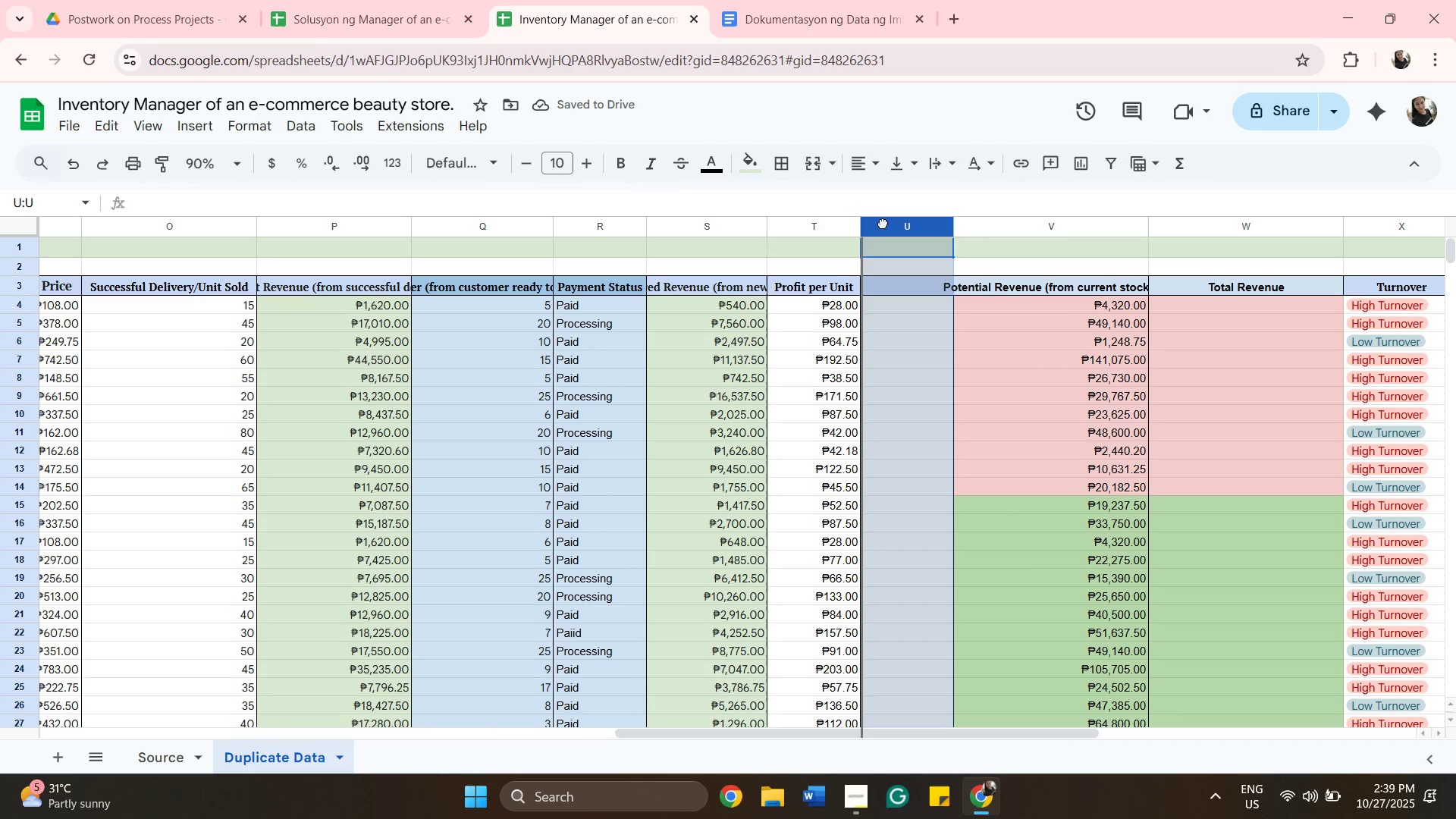 
left_click_drag(start_coordinate=[883, 223], to_coordinate=[1011, 218])
 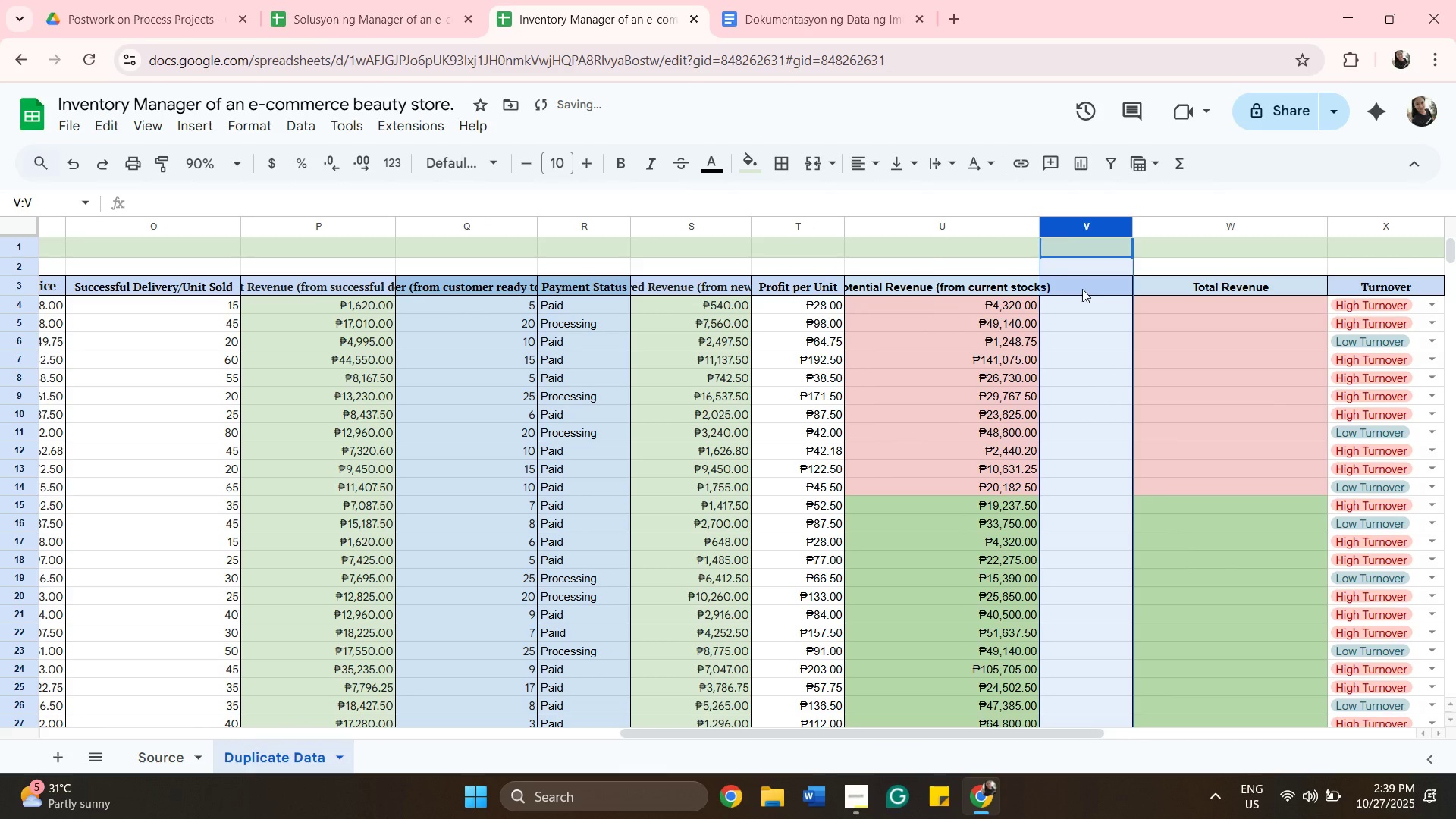 
left_click([1082, 288])
 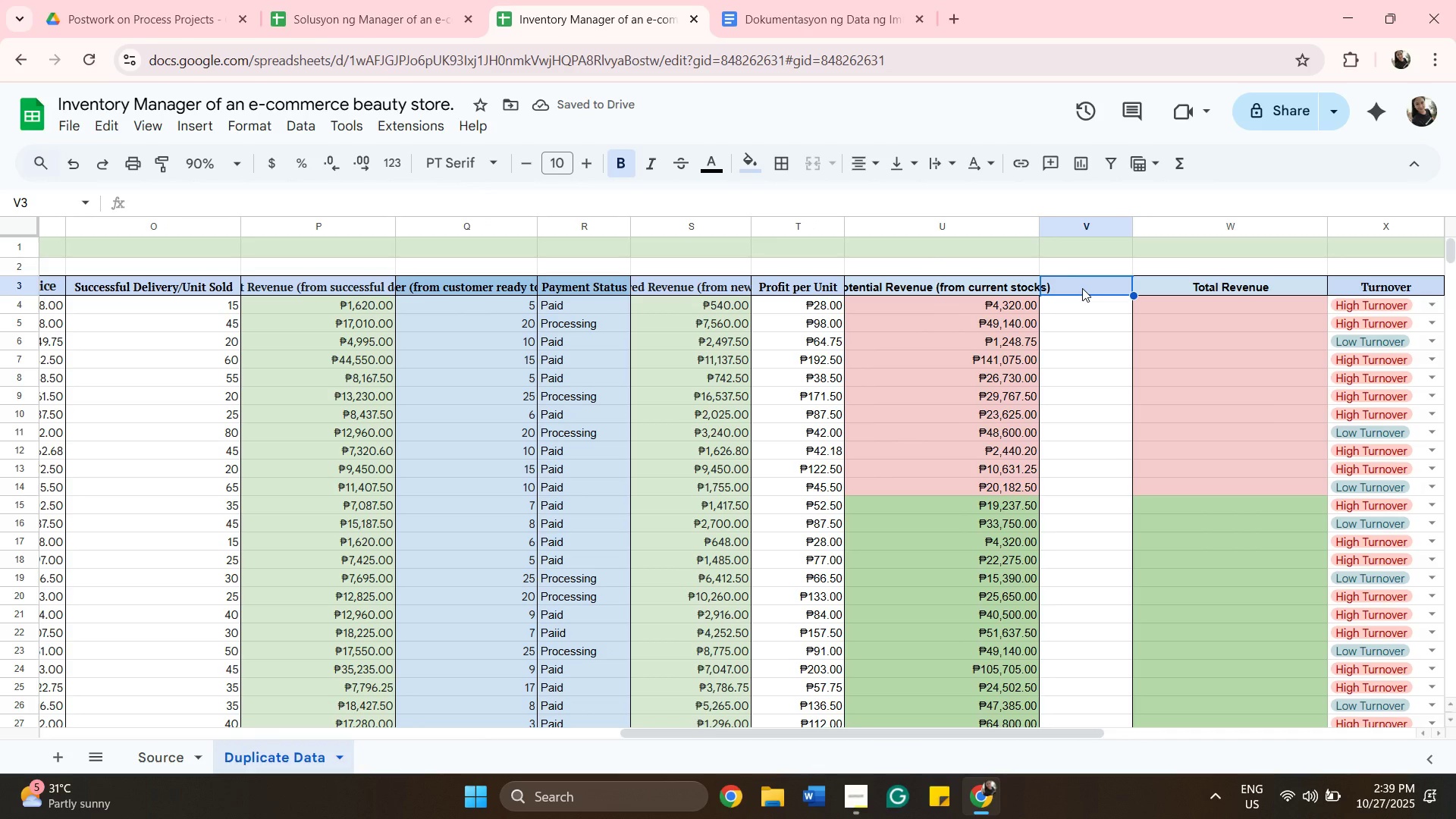 
type(Losses)
 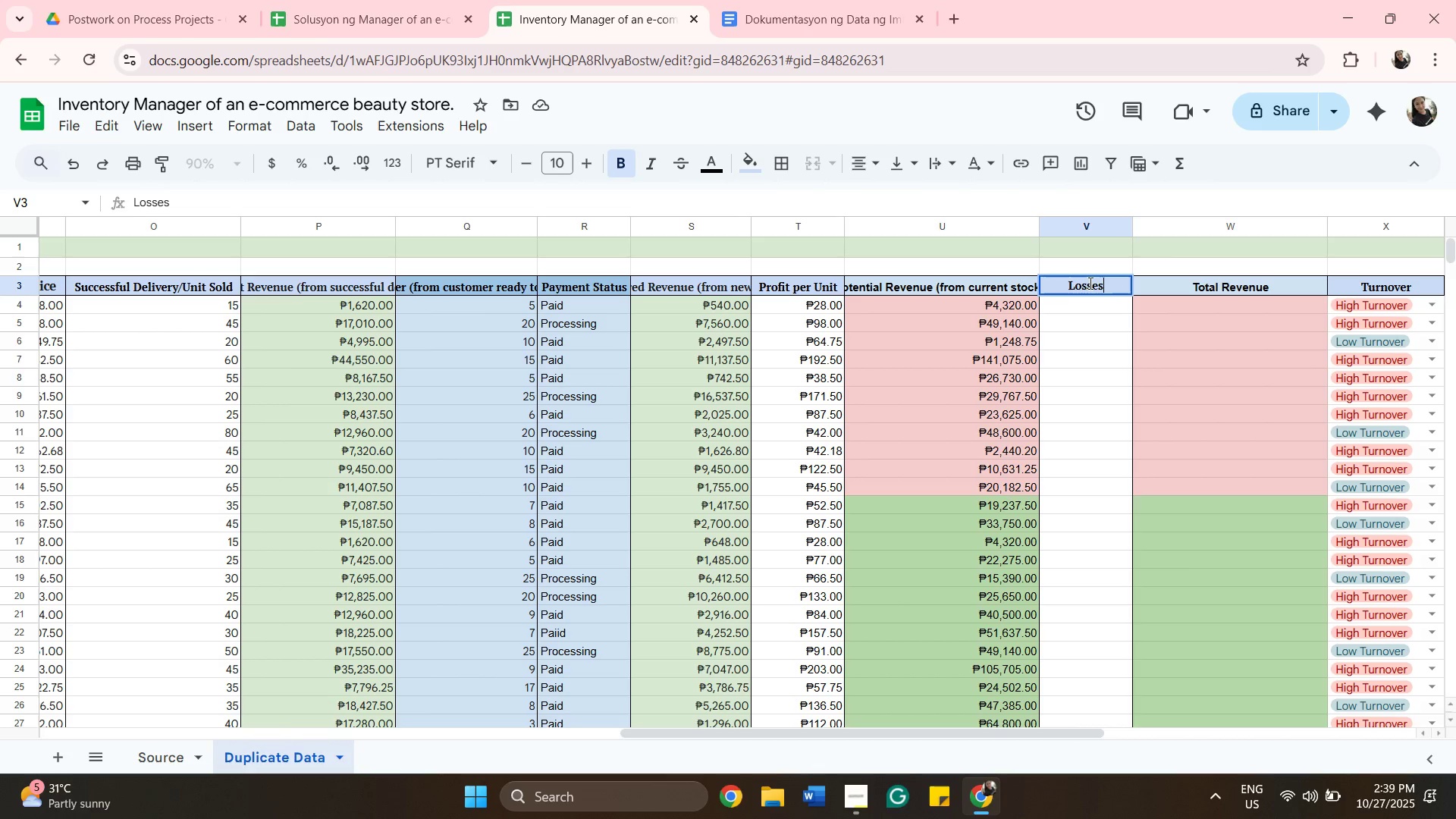 
left_click([1090, 284])
 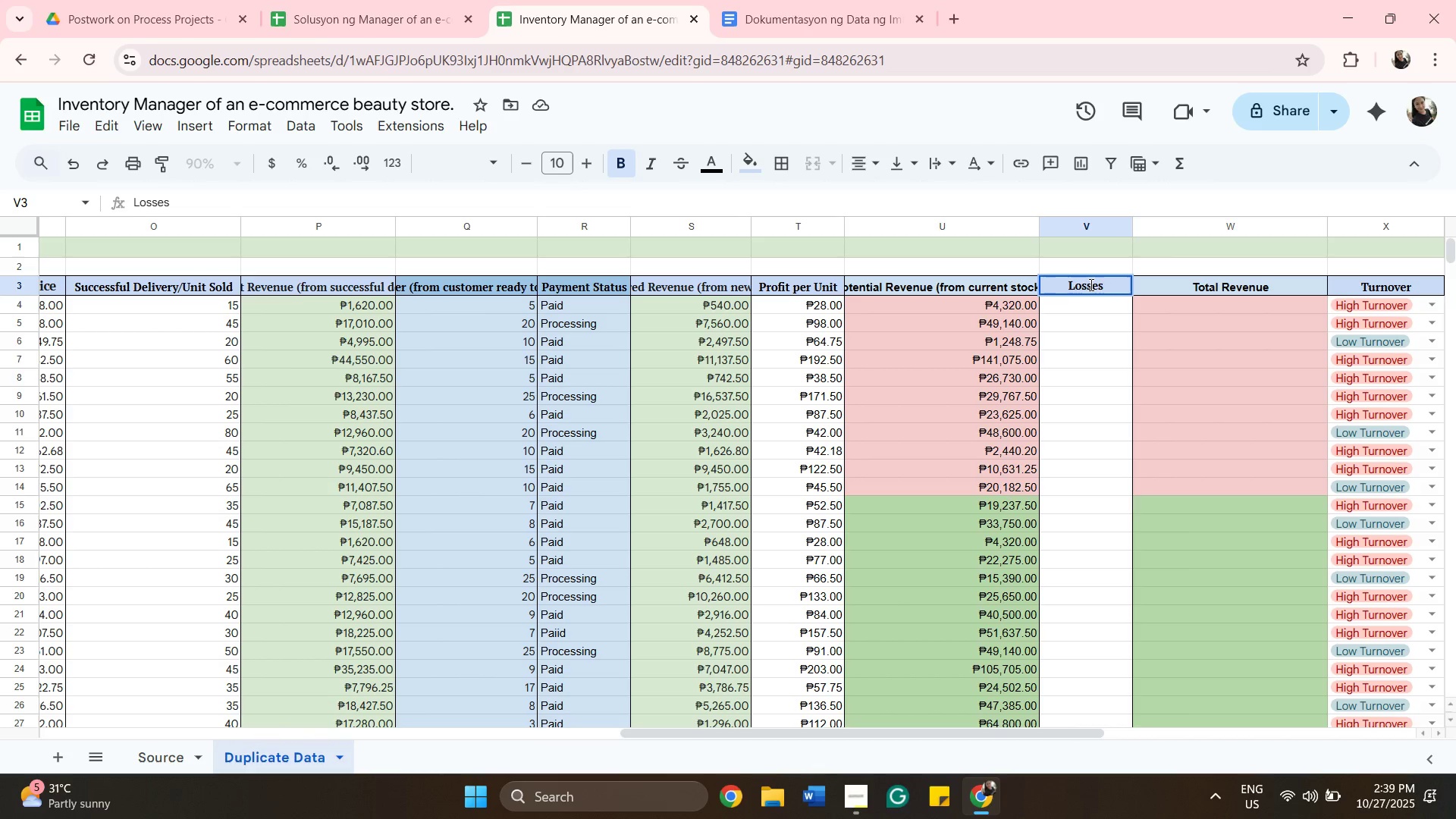 
key(Backspace)
 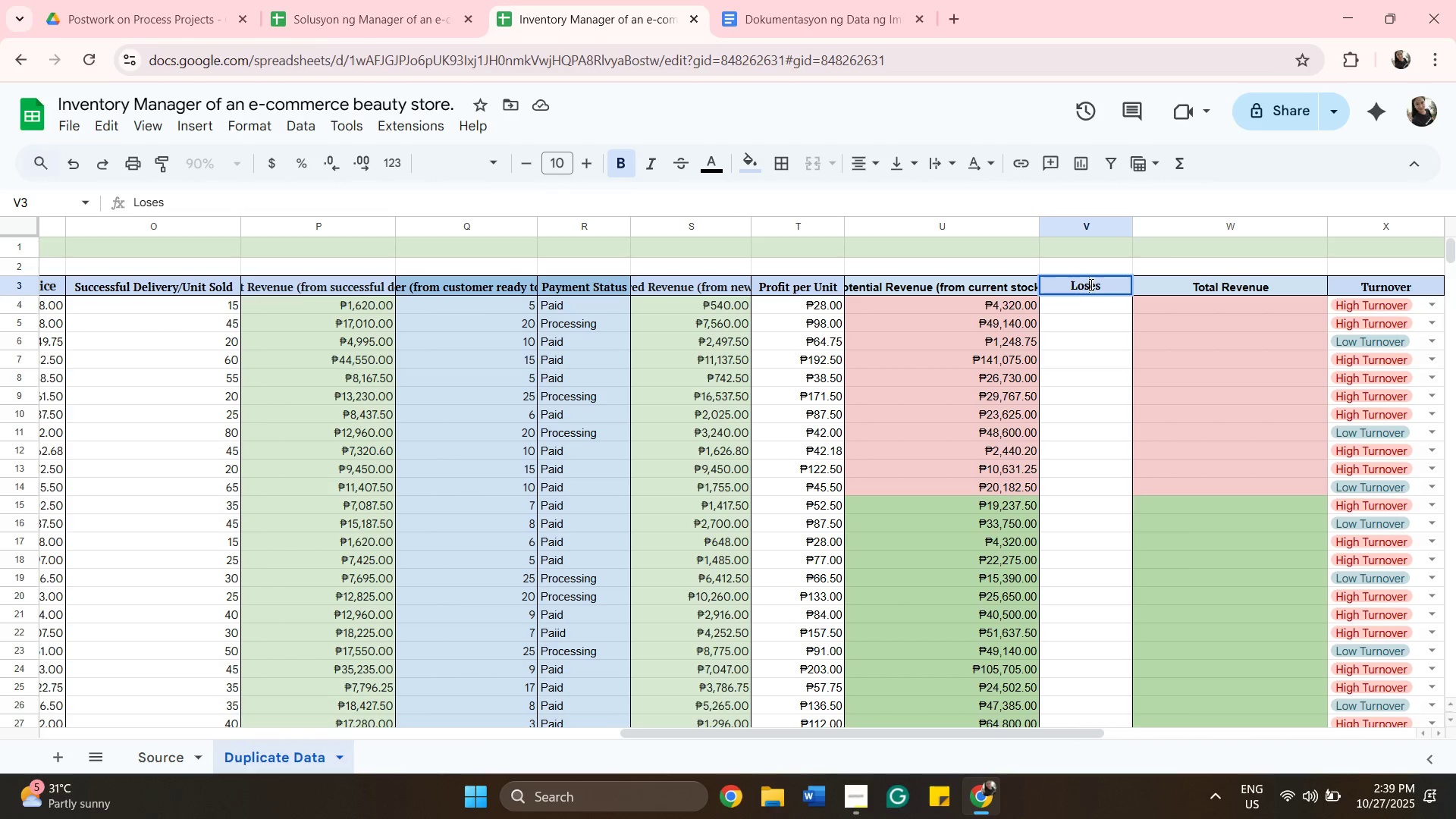 
key(Backspace)
 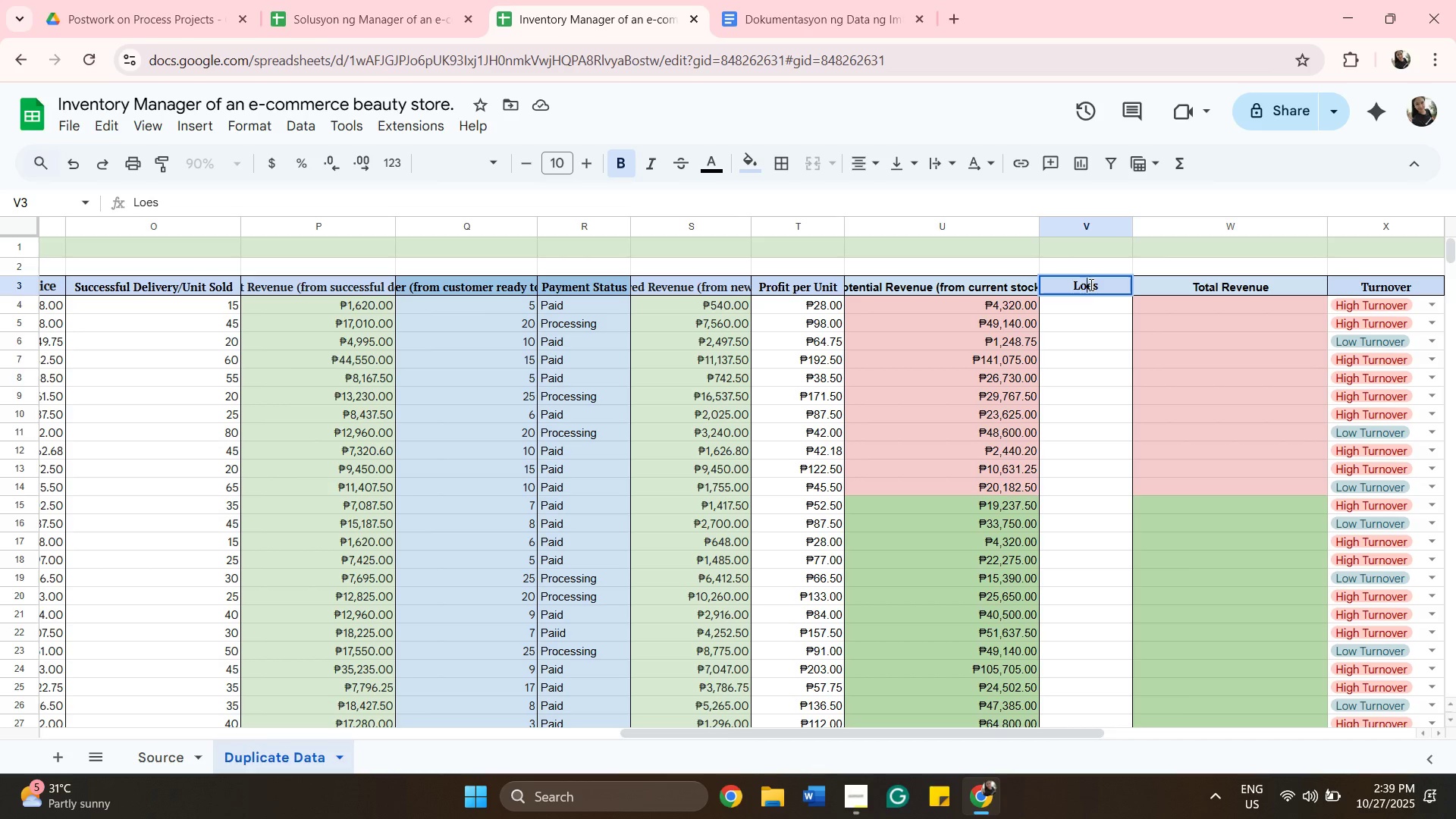 
key(O)
 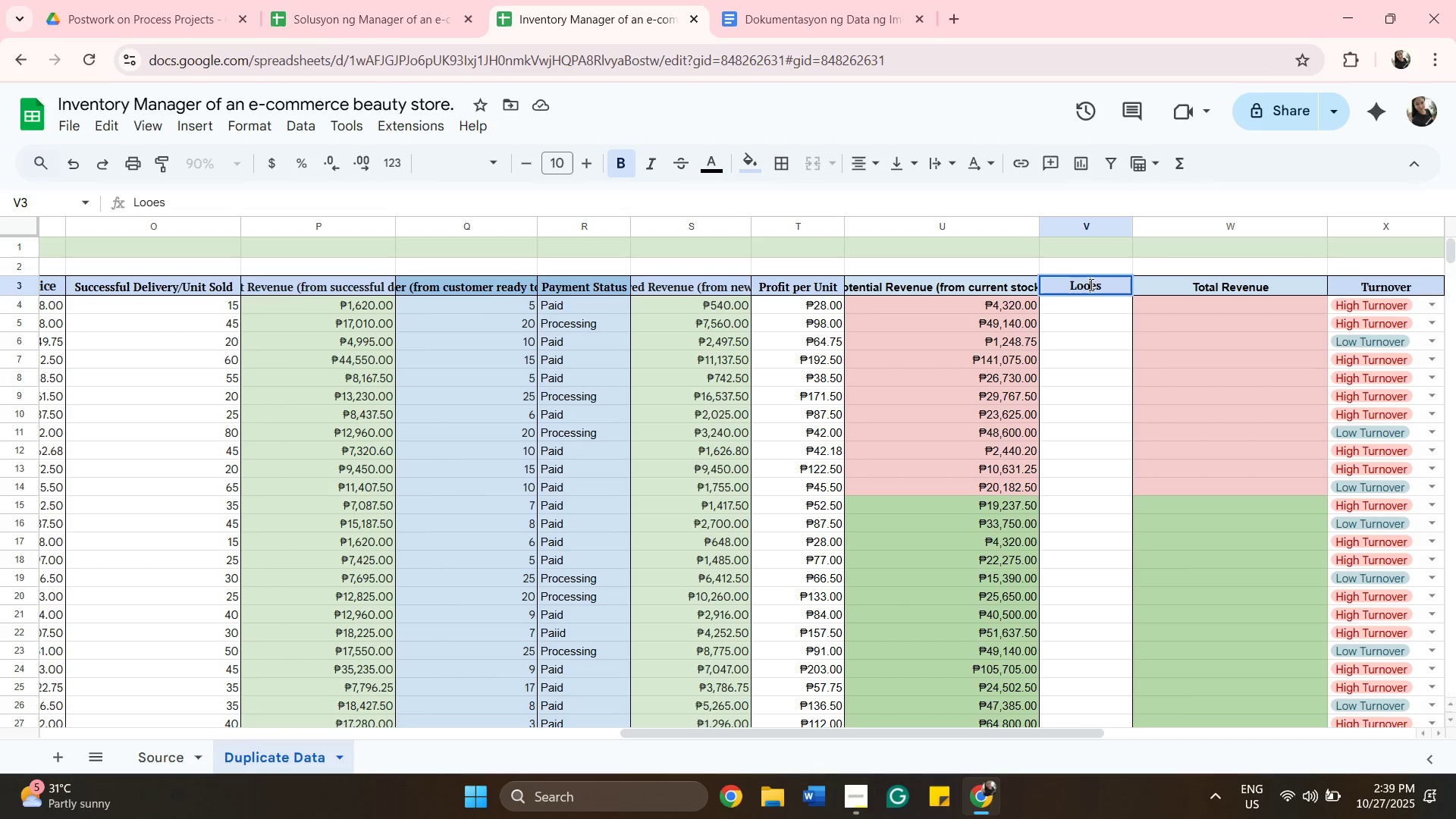 
key(Backspace)
 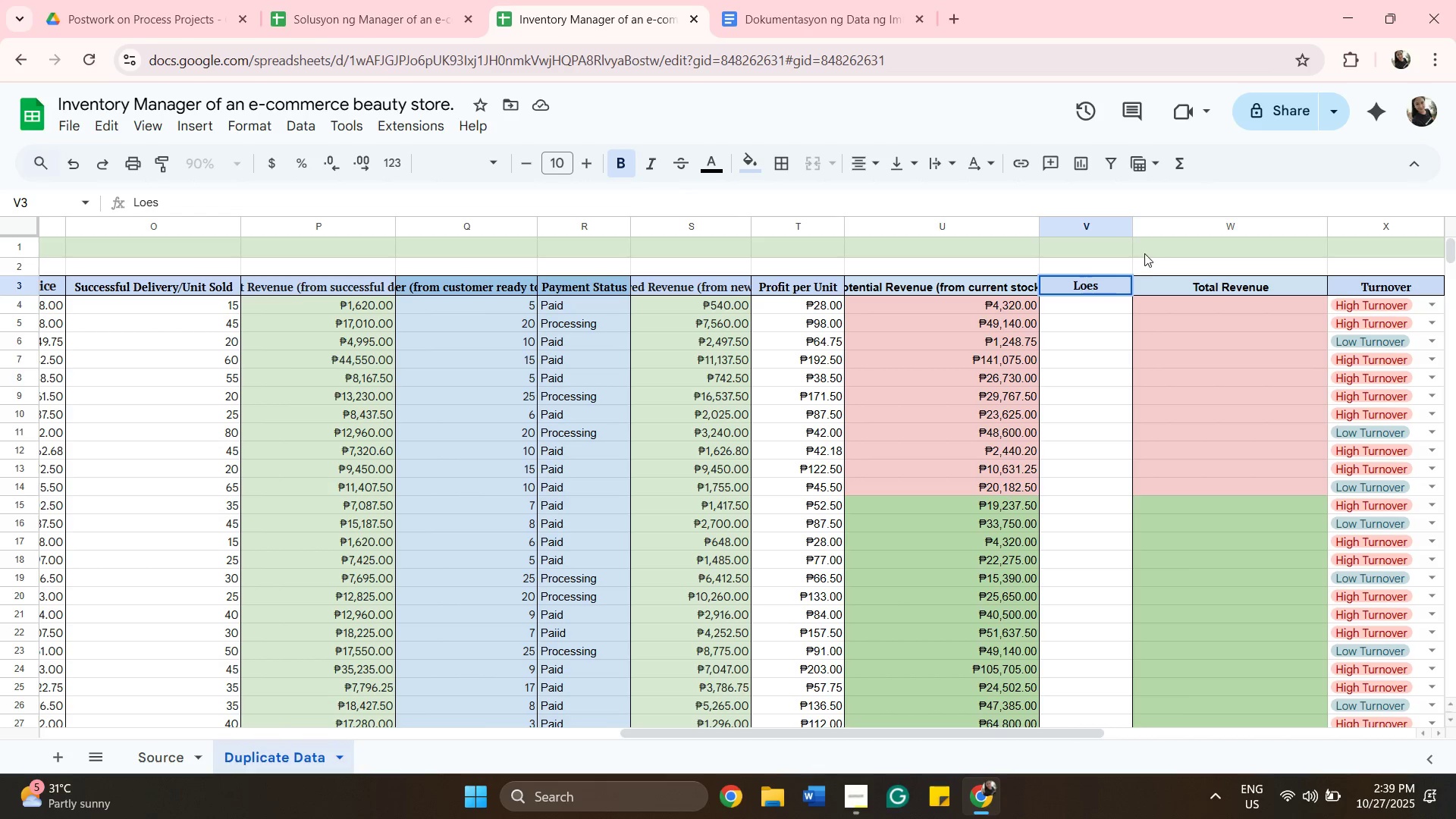 
type(ss)
 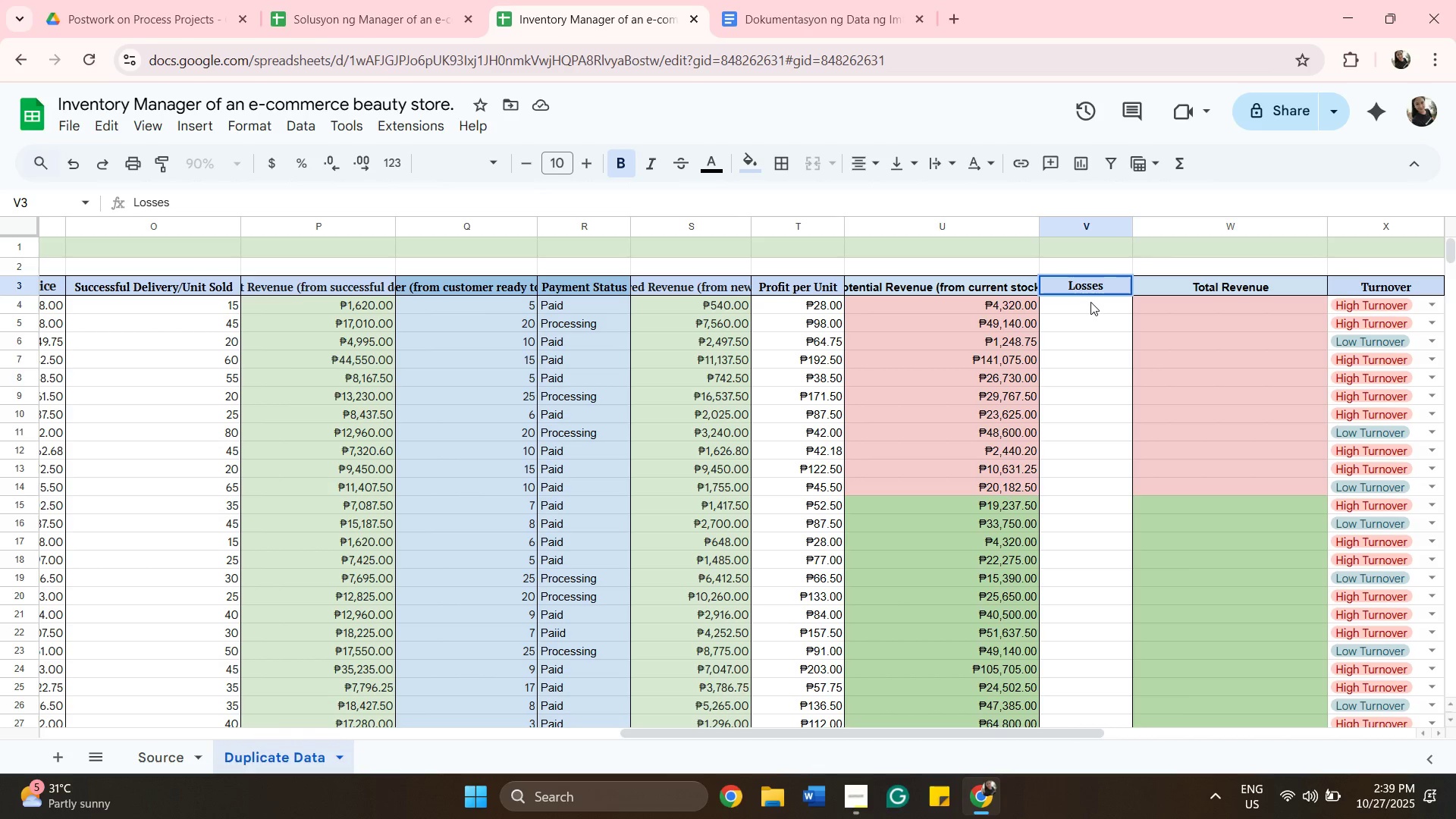 
left_click([1090, 302])
 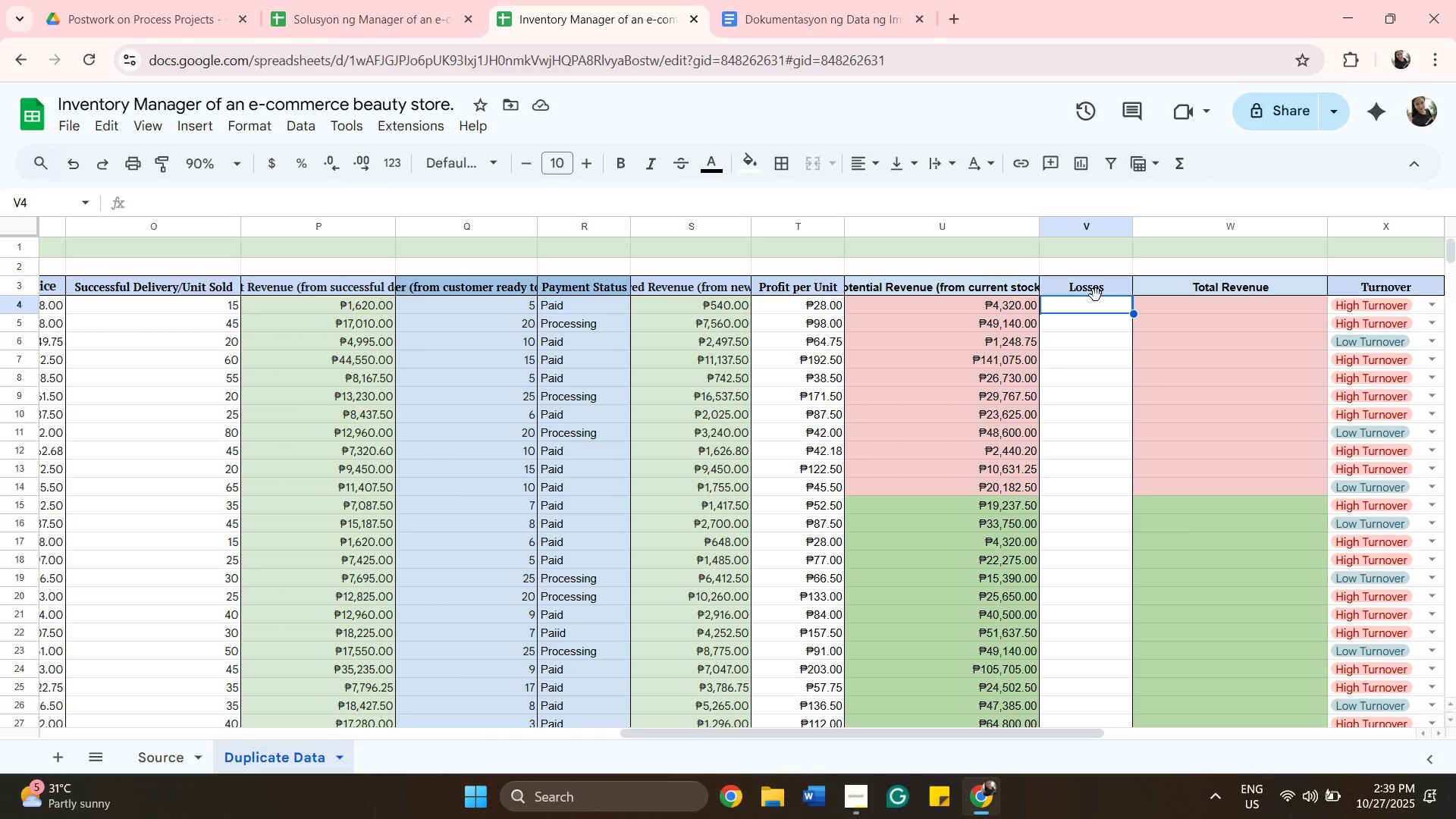 
wait(33.12)
 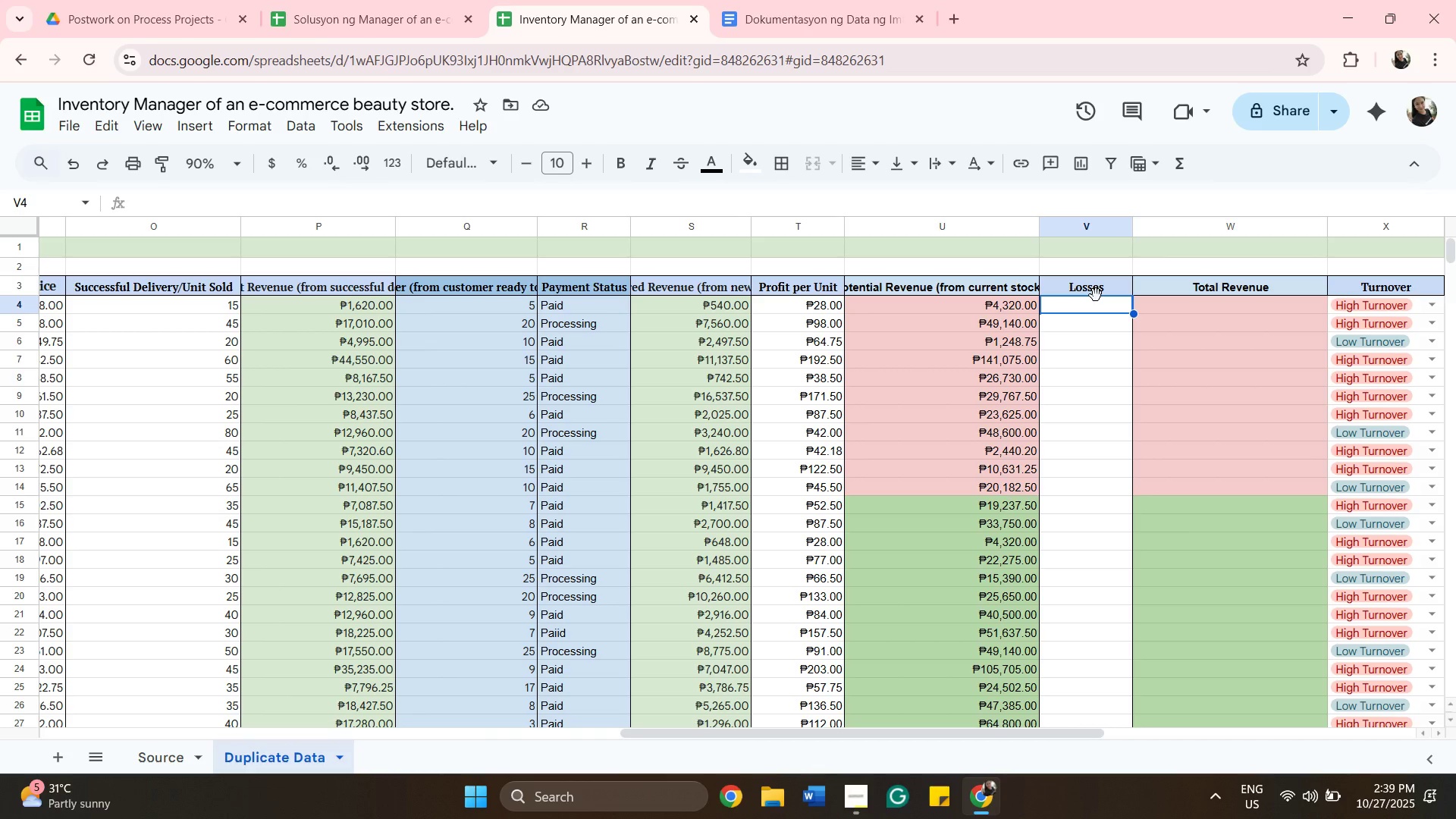 
left_click([971, 308])
 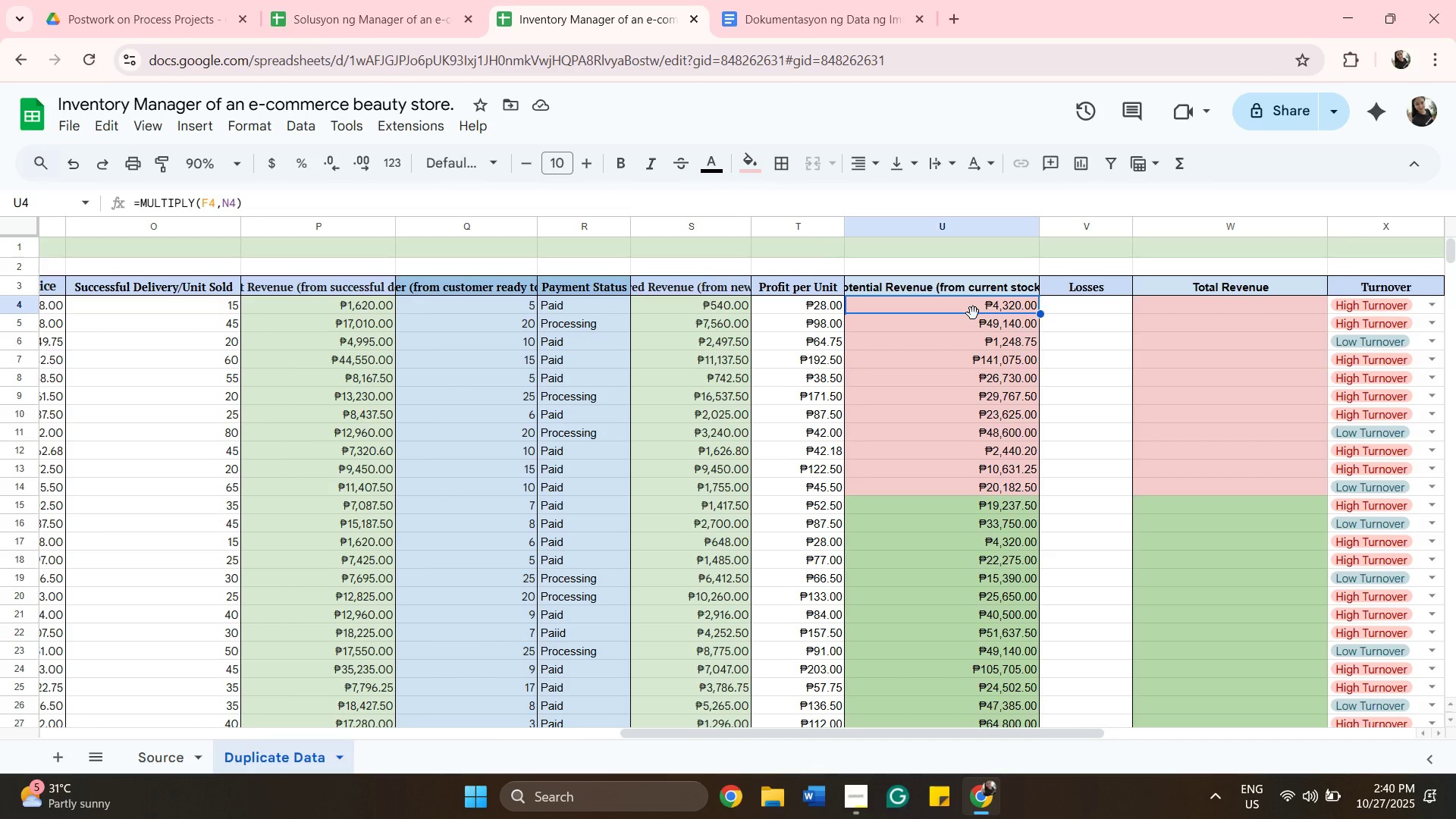 
scroll: coordinate [973, 314], scroll_direction: down, amount: 2.0
 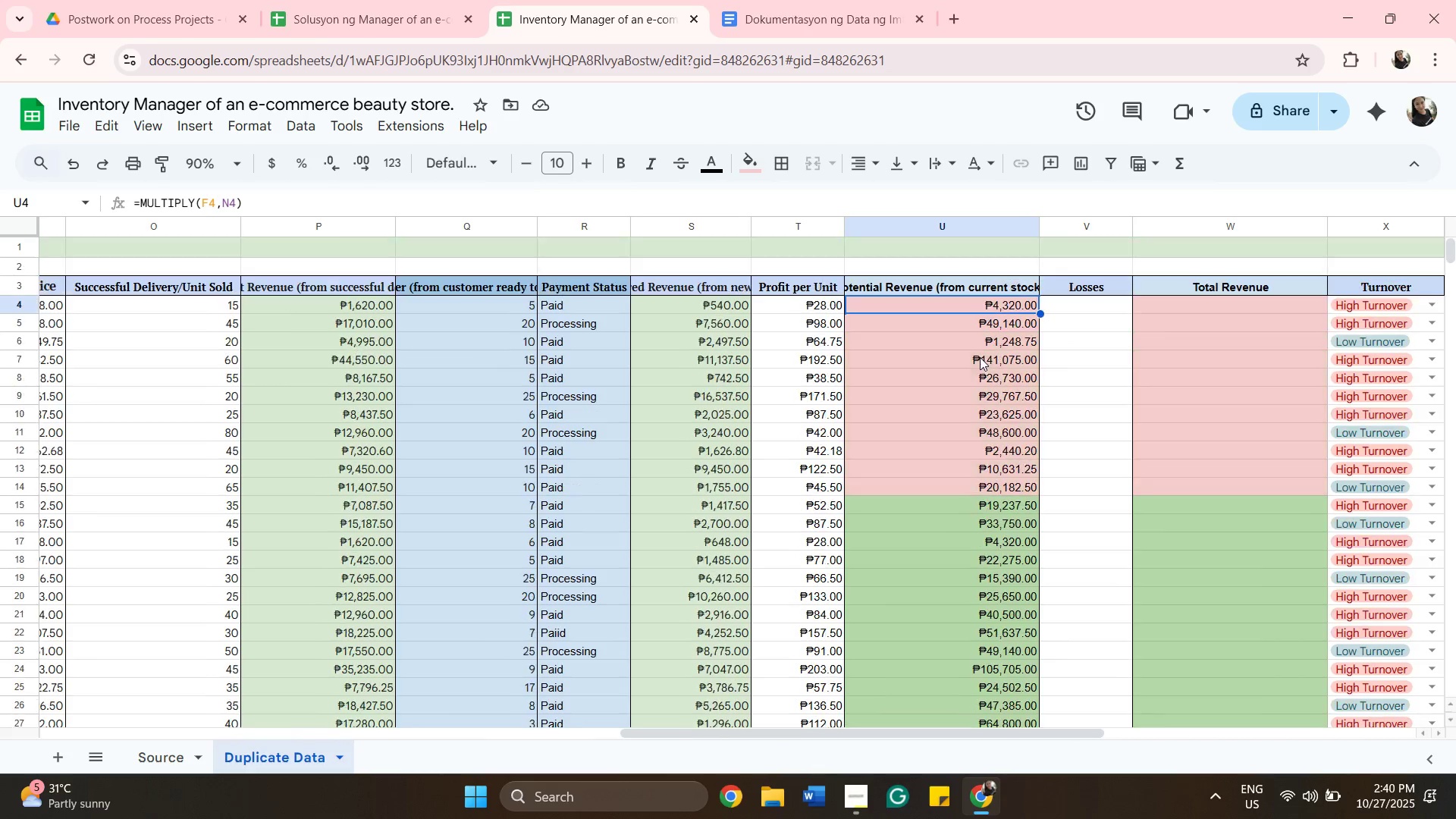 
scroll: coordinate [980, 356], scroll_direction: up, amount: 3.0
 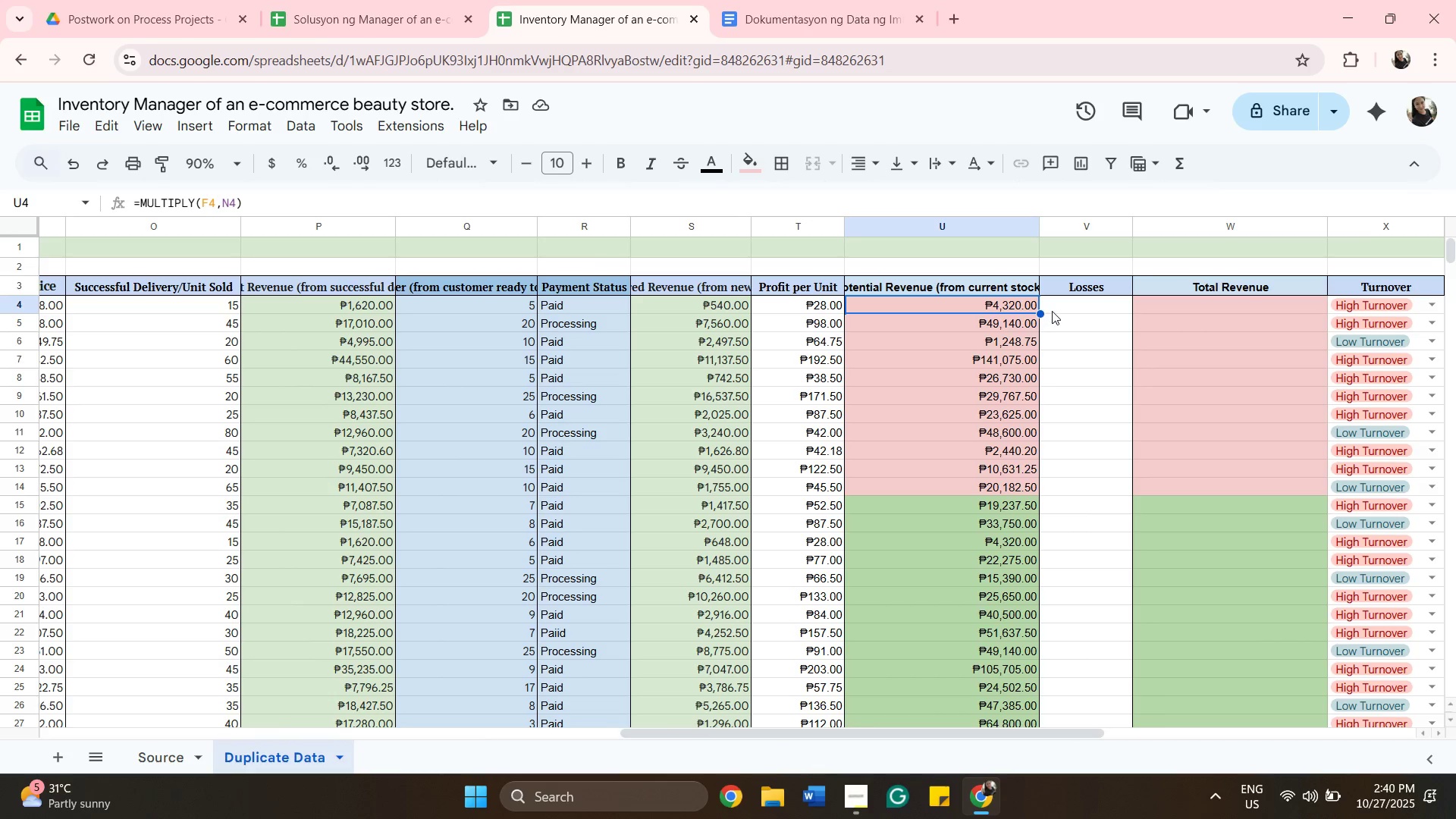 
left_click([1052, 311])
 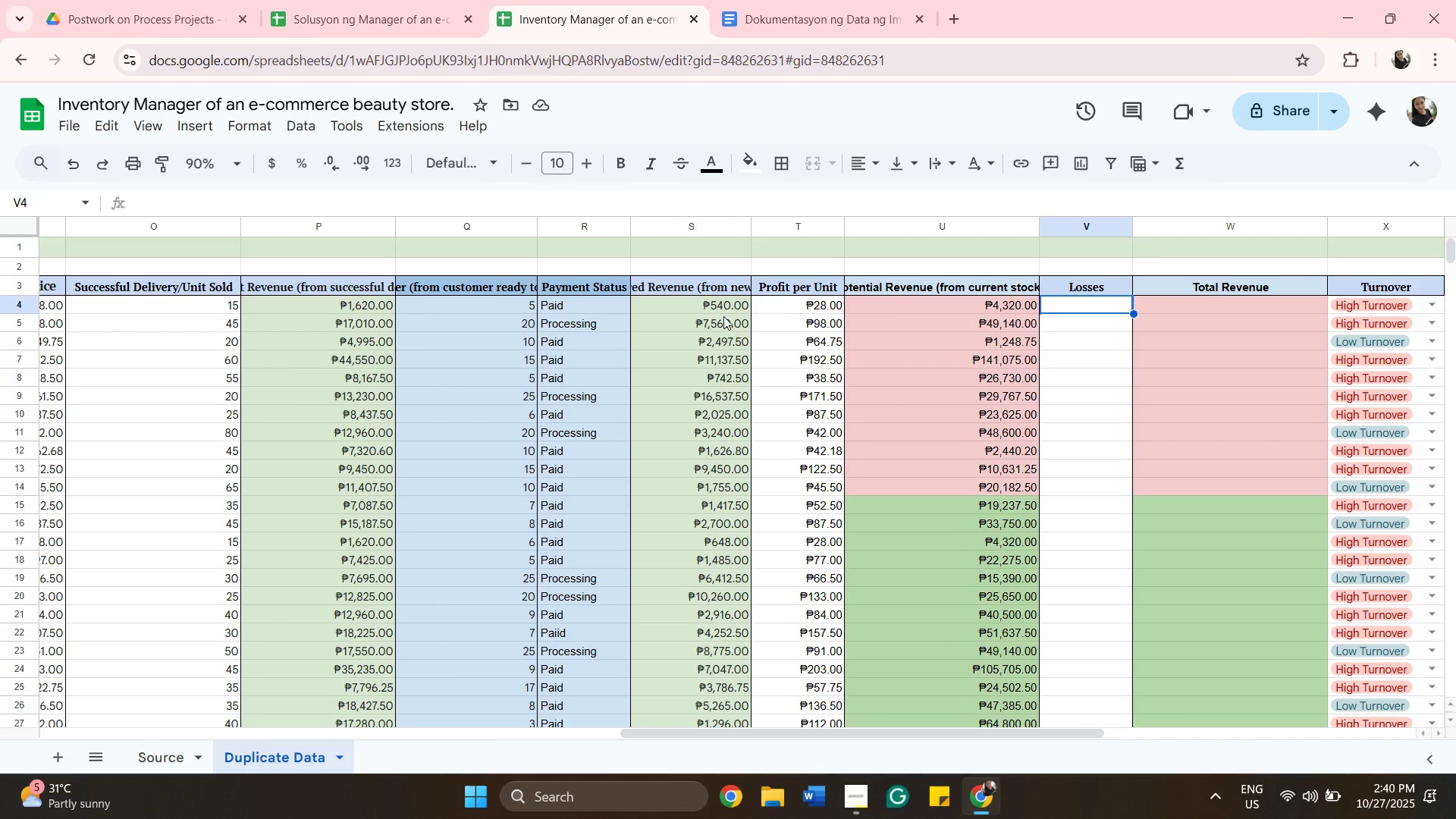 
wait(11.49)
 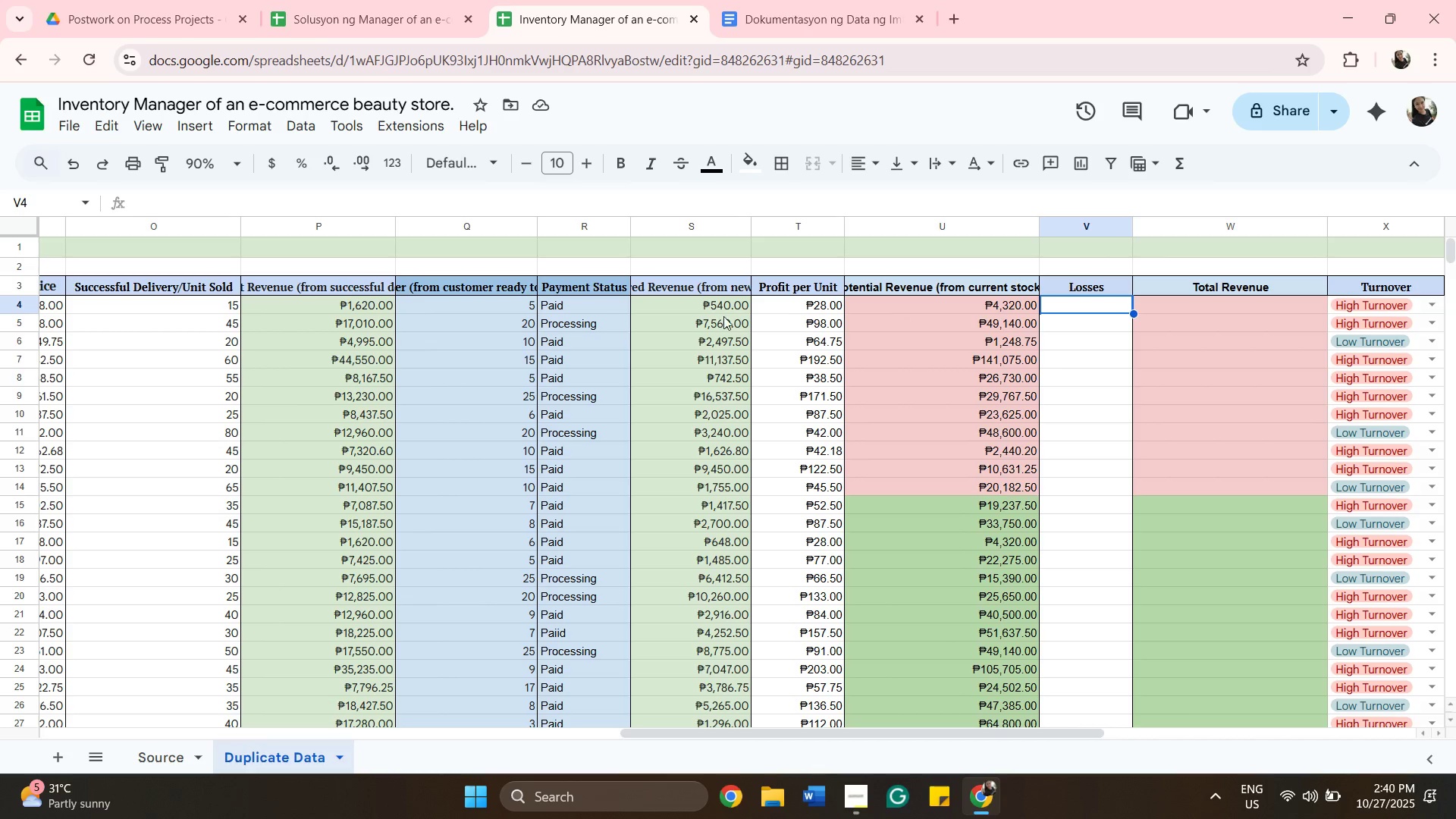 
left_click_drag(start_coordinate=[706, 731], to_coordinate=[507, 699])
 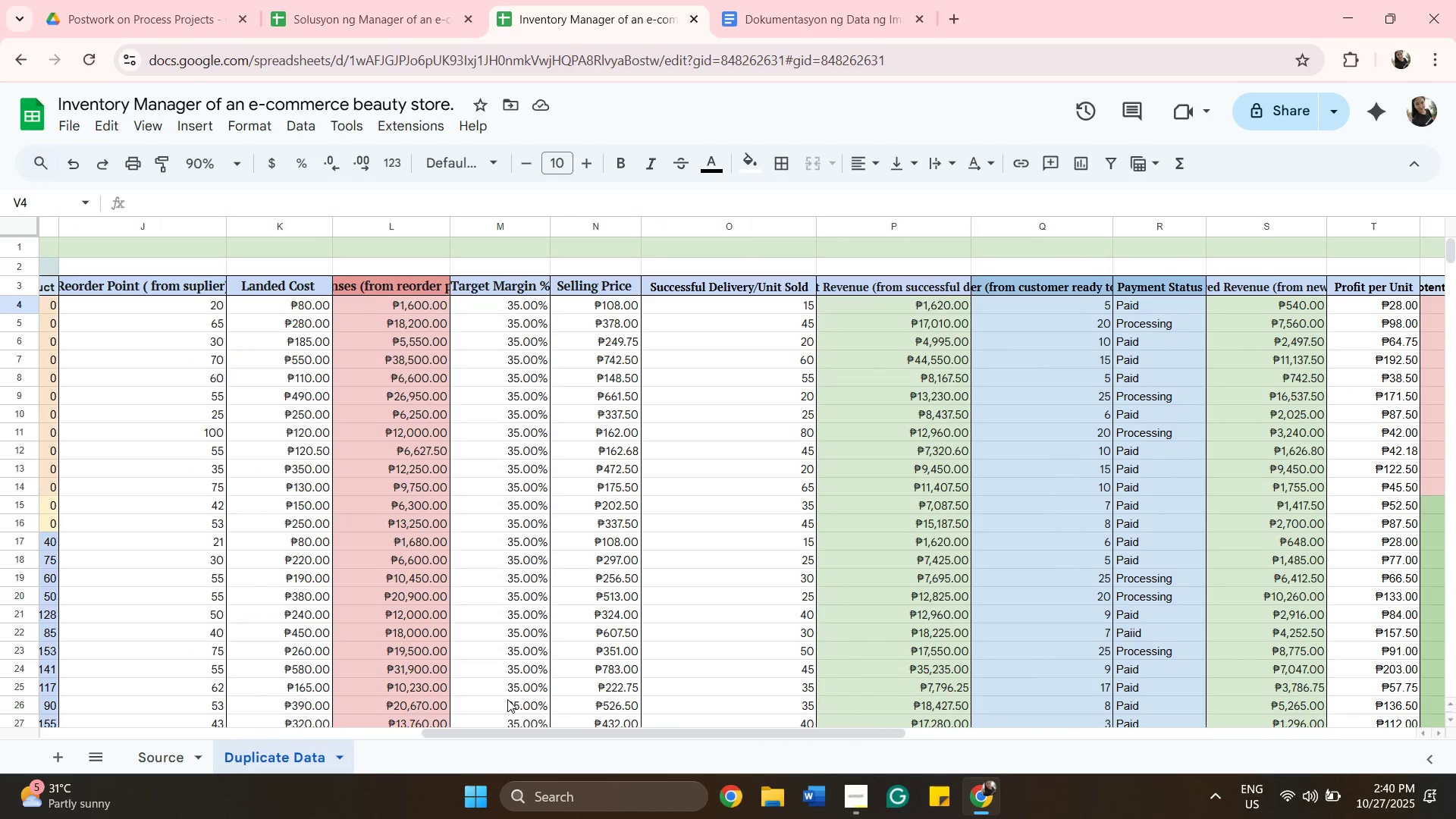 
wait(12.37)
 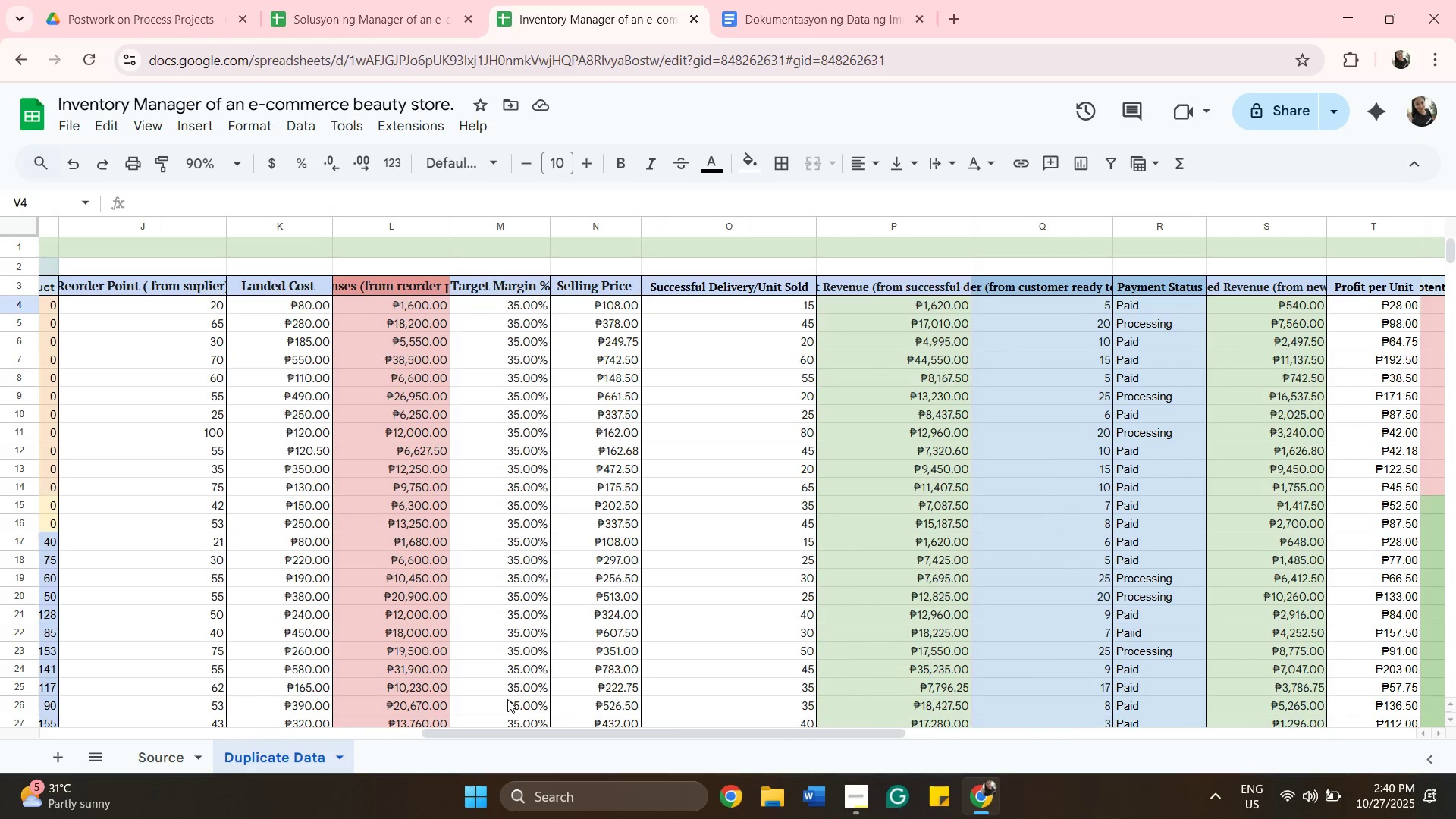 
left_click_drag(start_coordinate=[446, 731], to_coordinate=[547, 726])
 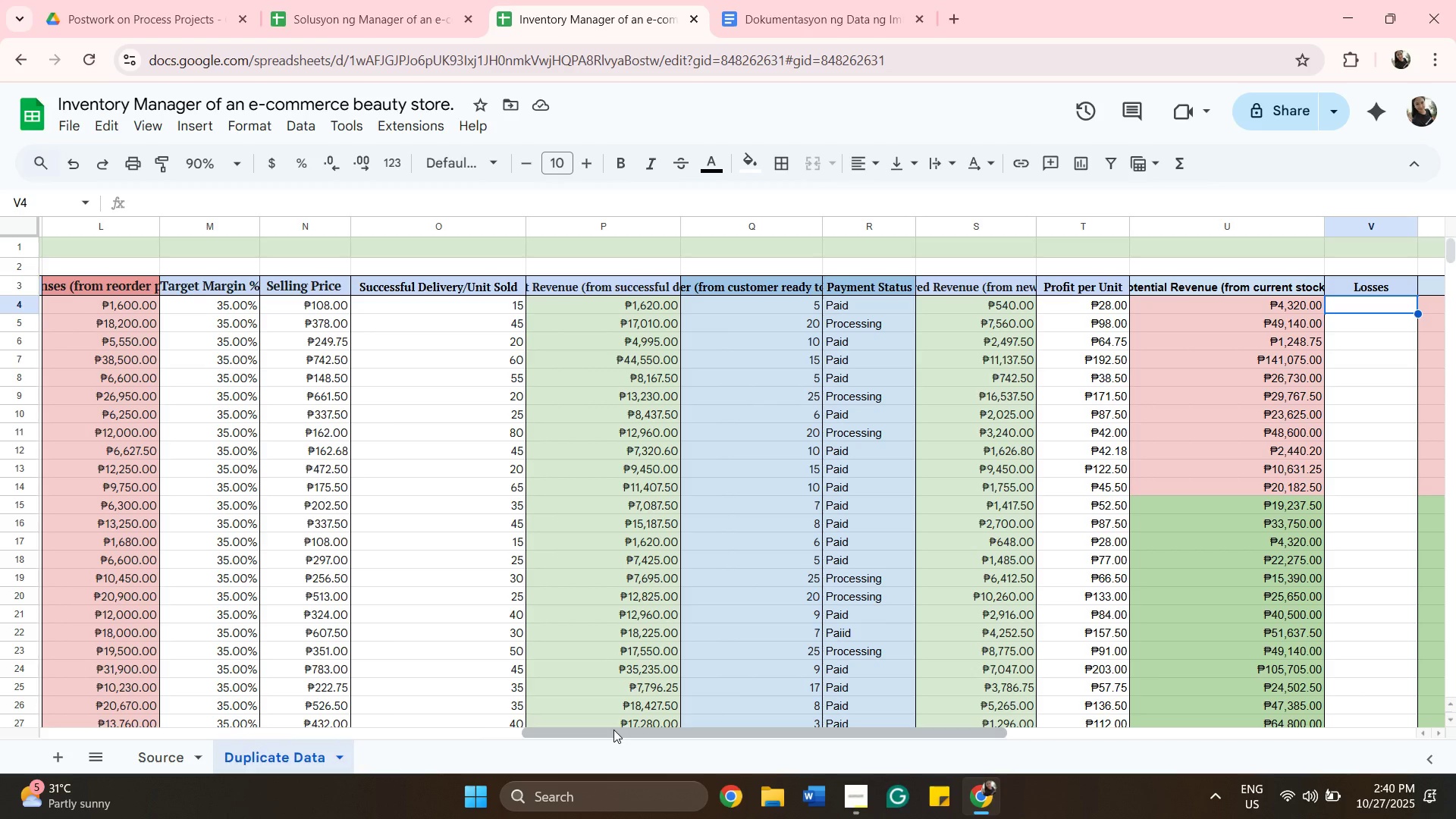 
left_click_drag(start_coordinate=[613, 730], to_coordinate=[905, 575])
 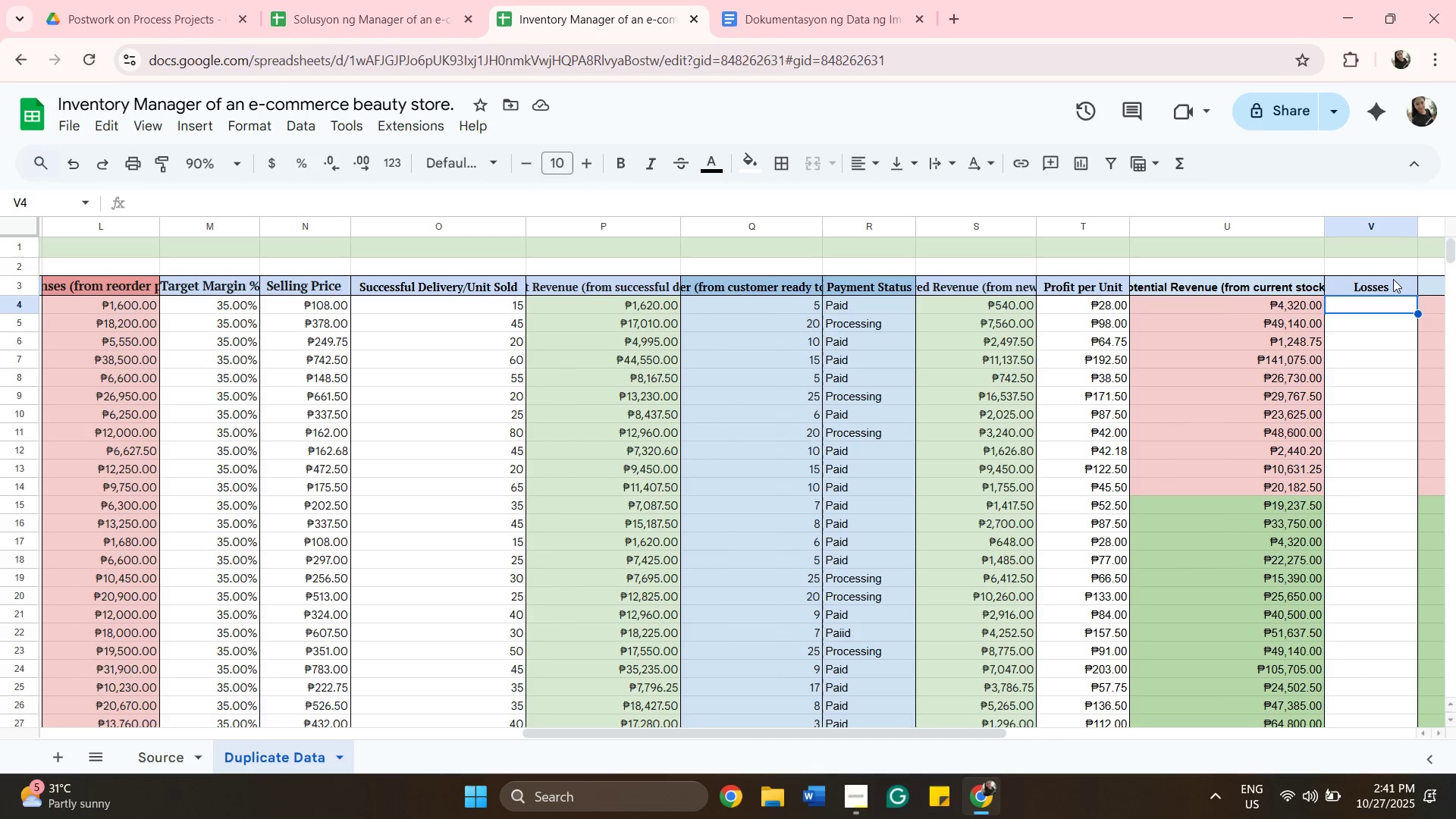 
left_click([1393, 284])
 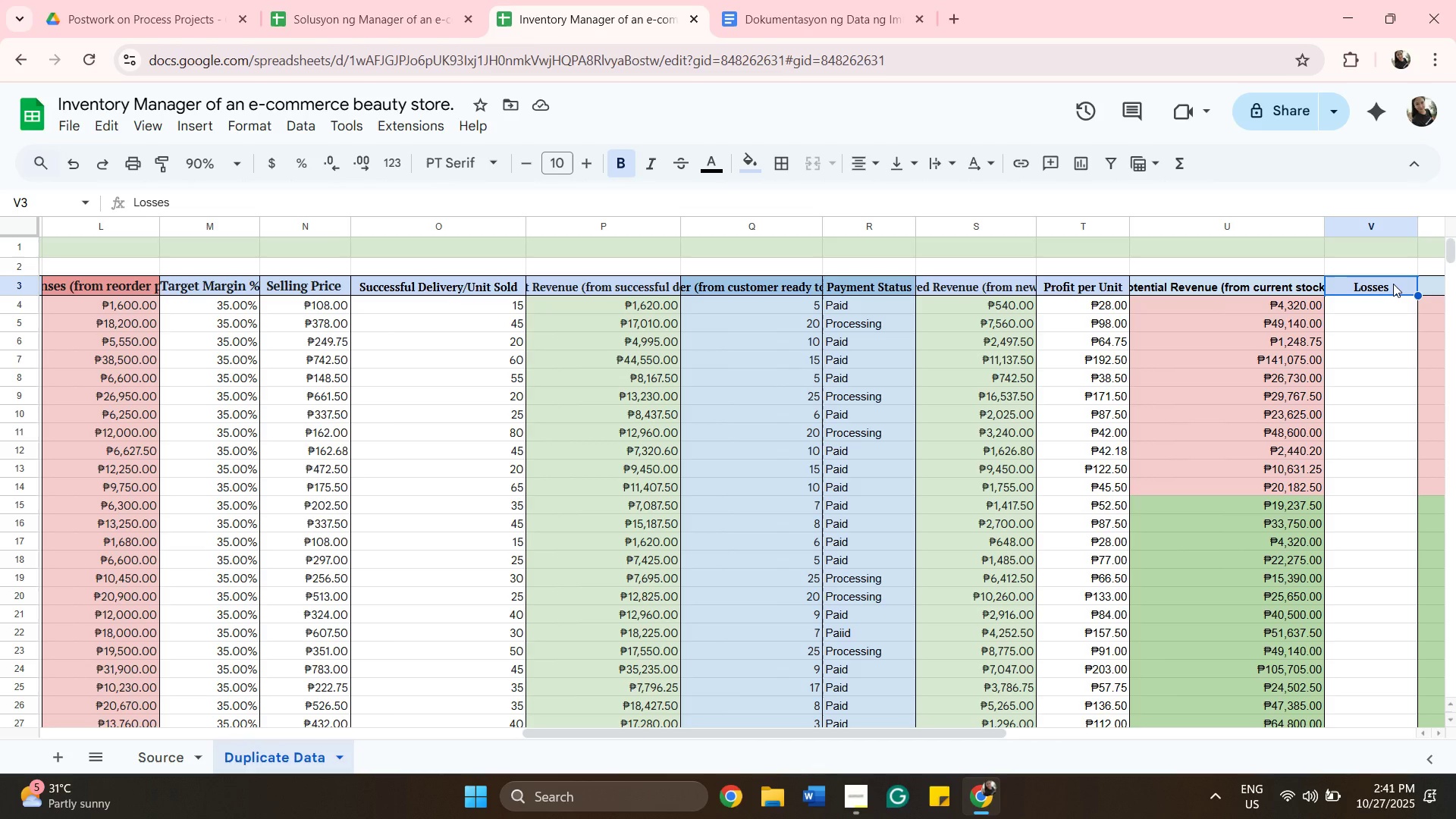 
key(Shift+9)
 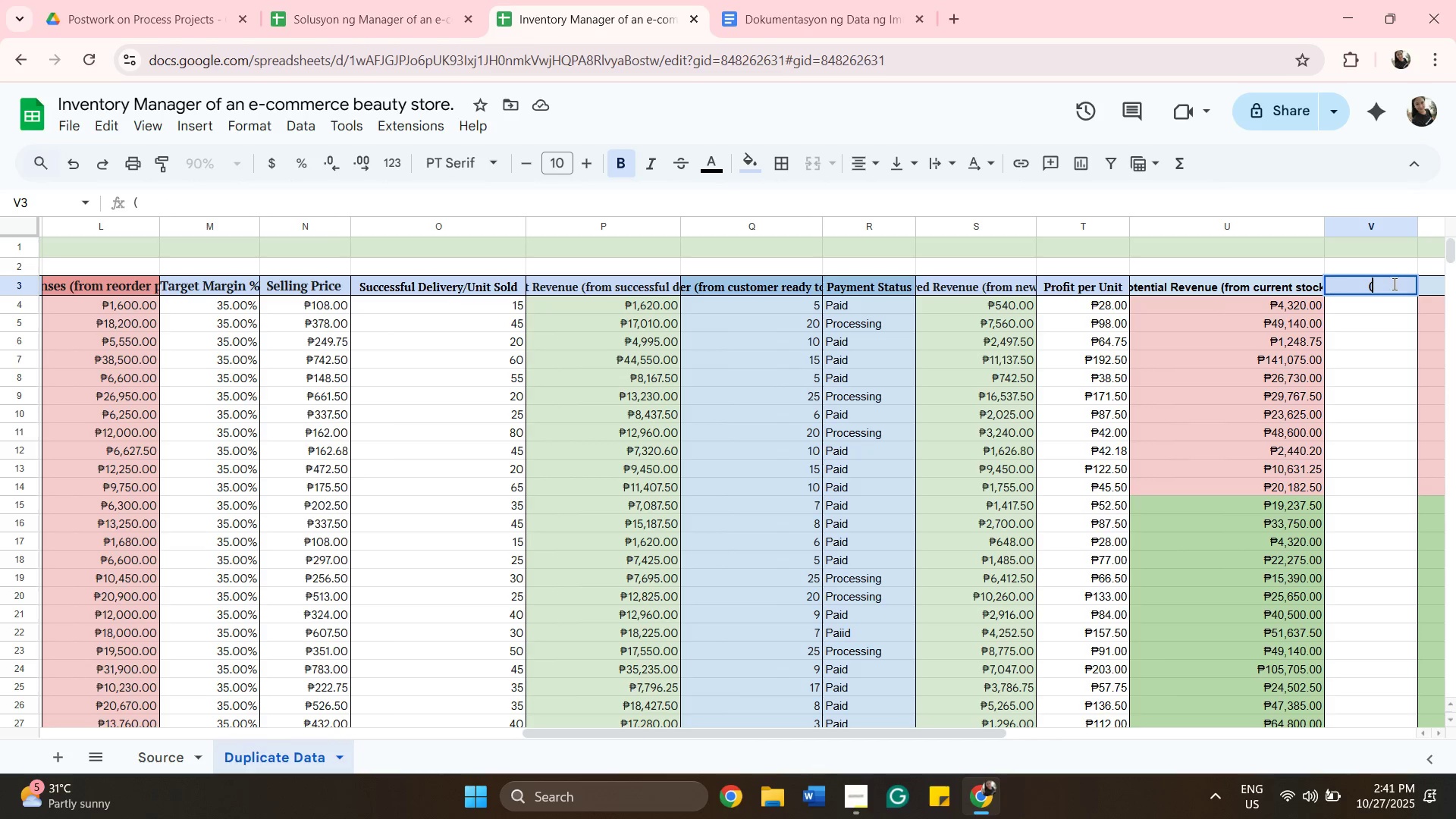 
key(Backspace)
 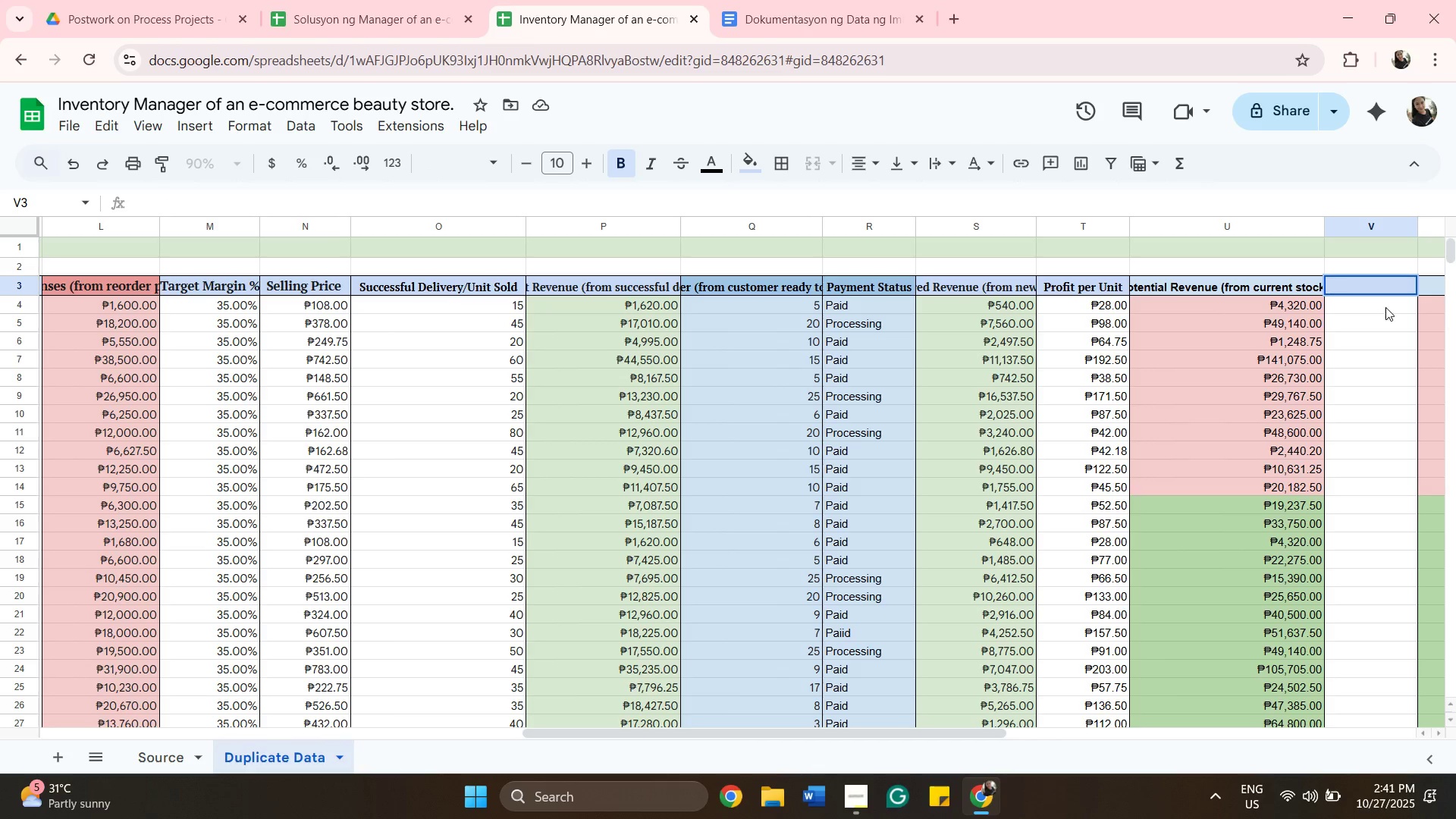 
left_click([1385, 306])
 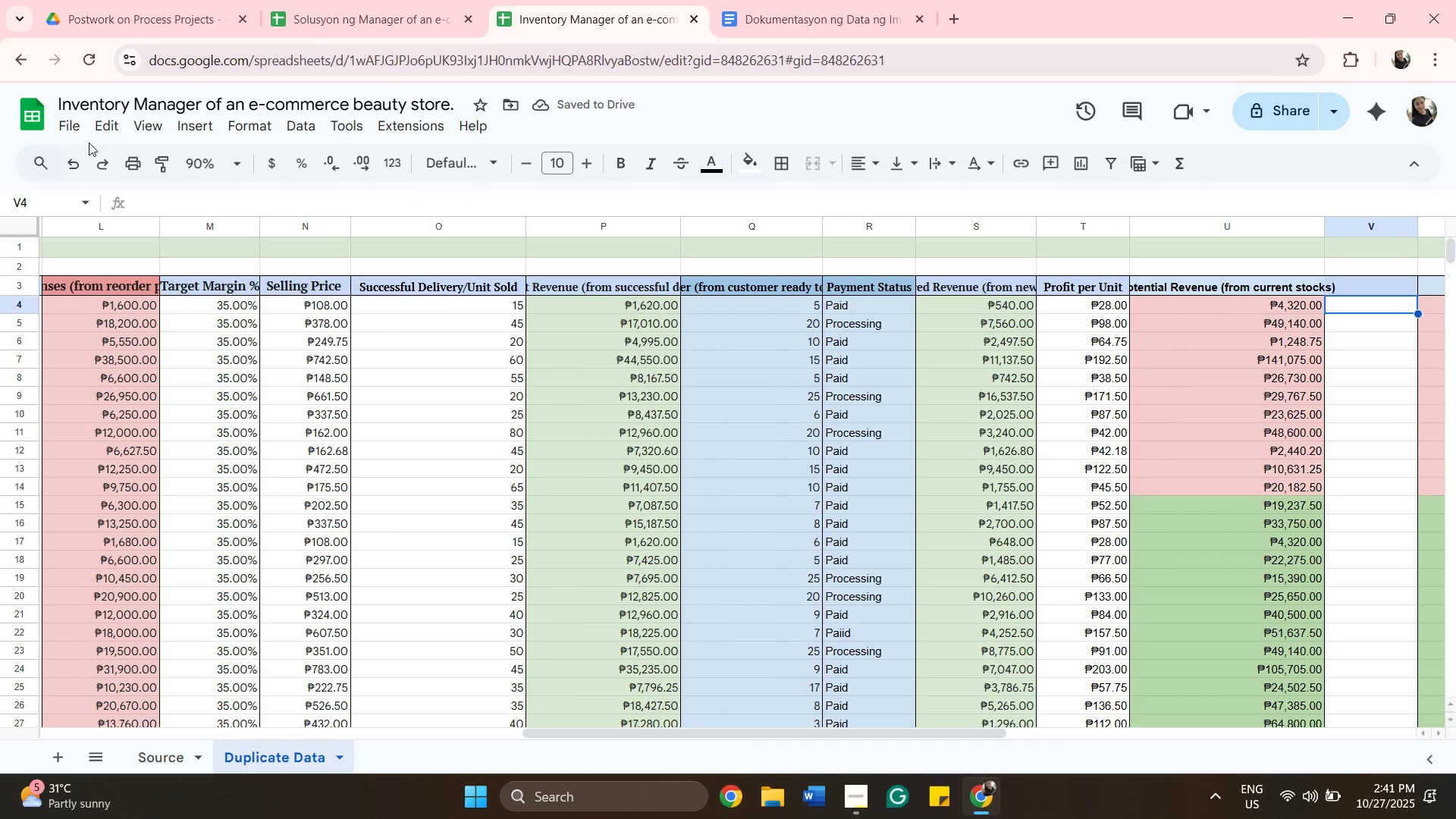 
left_click([74, 160])
 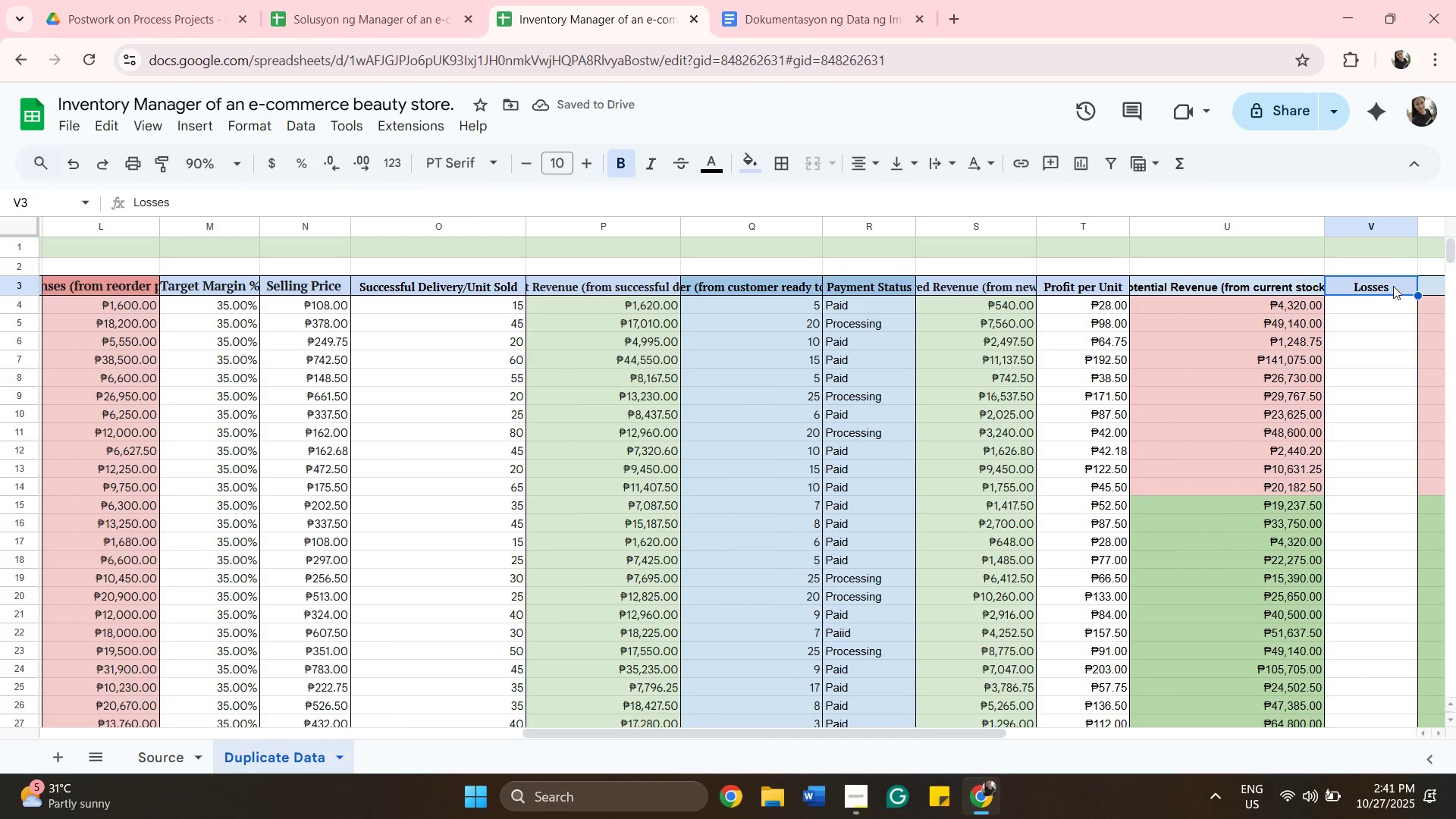 
double_click([1397, 291])
 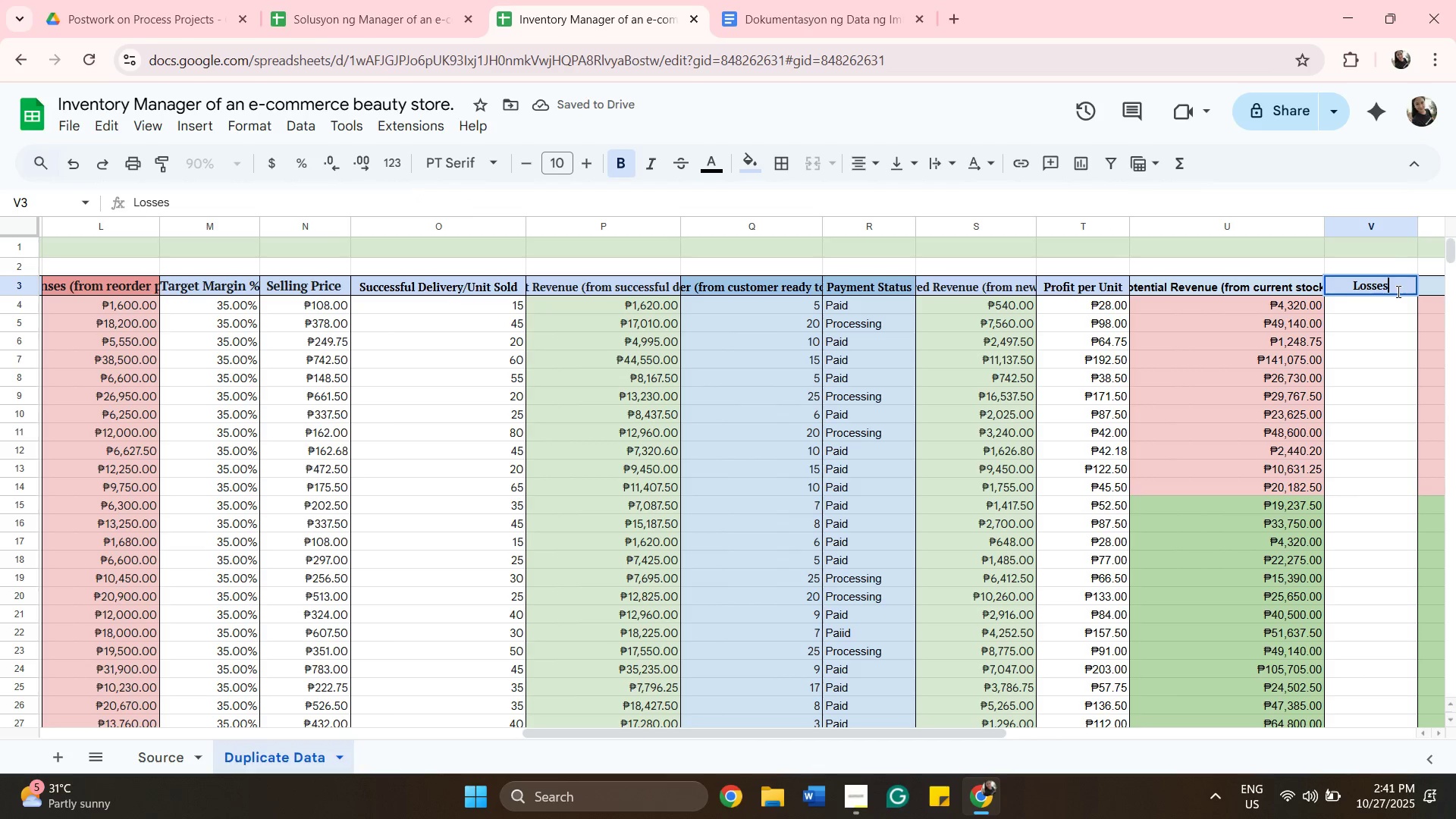 
type( (from)
 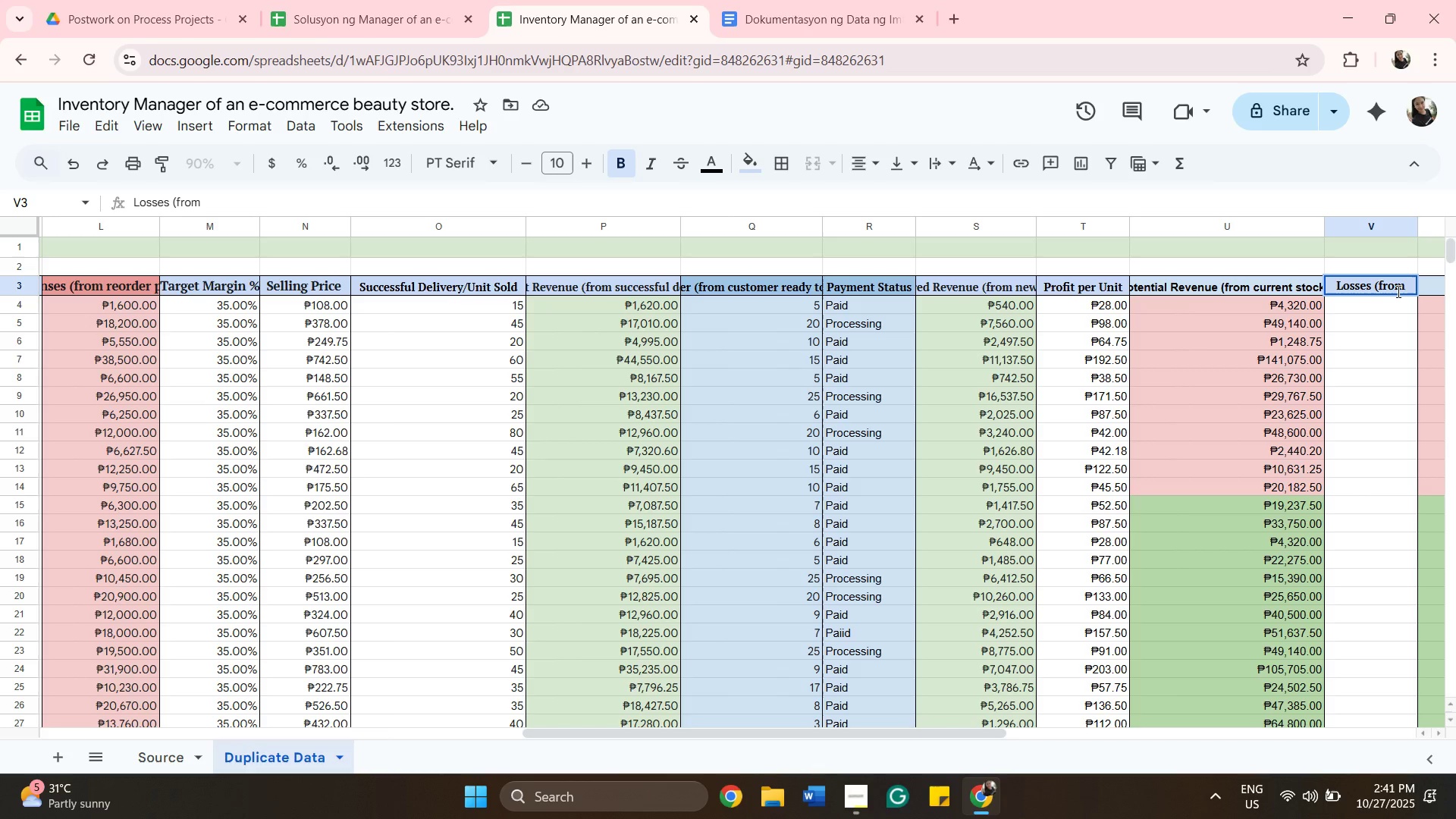 
wait(11.47)
 